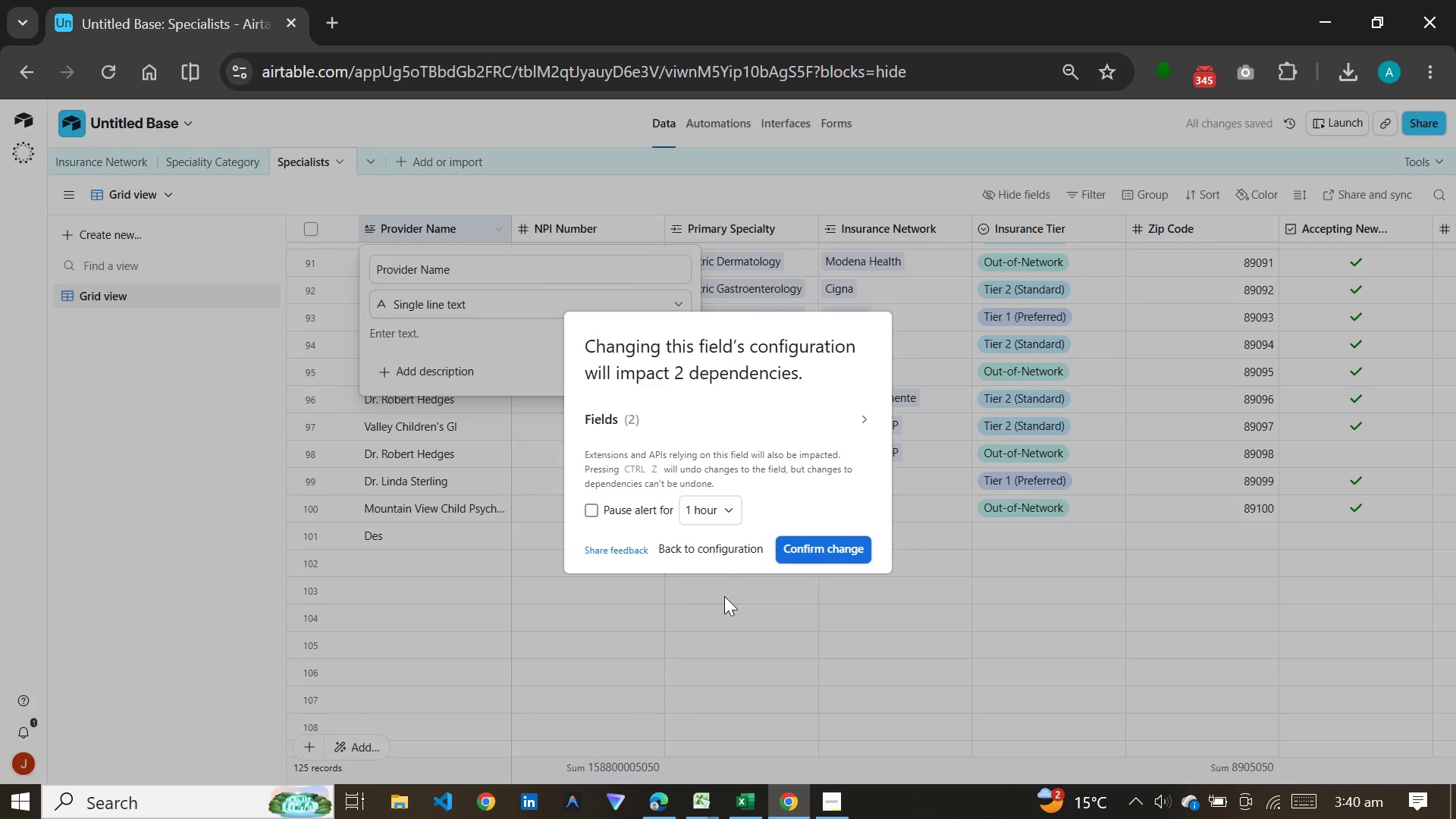 
left_click([676, 623])
 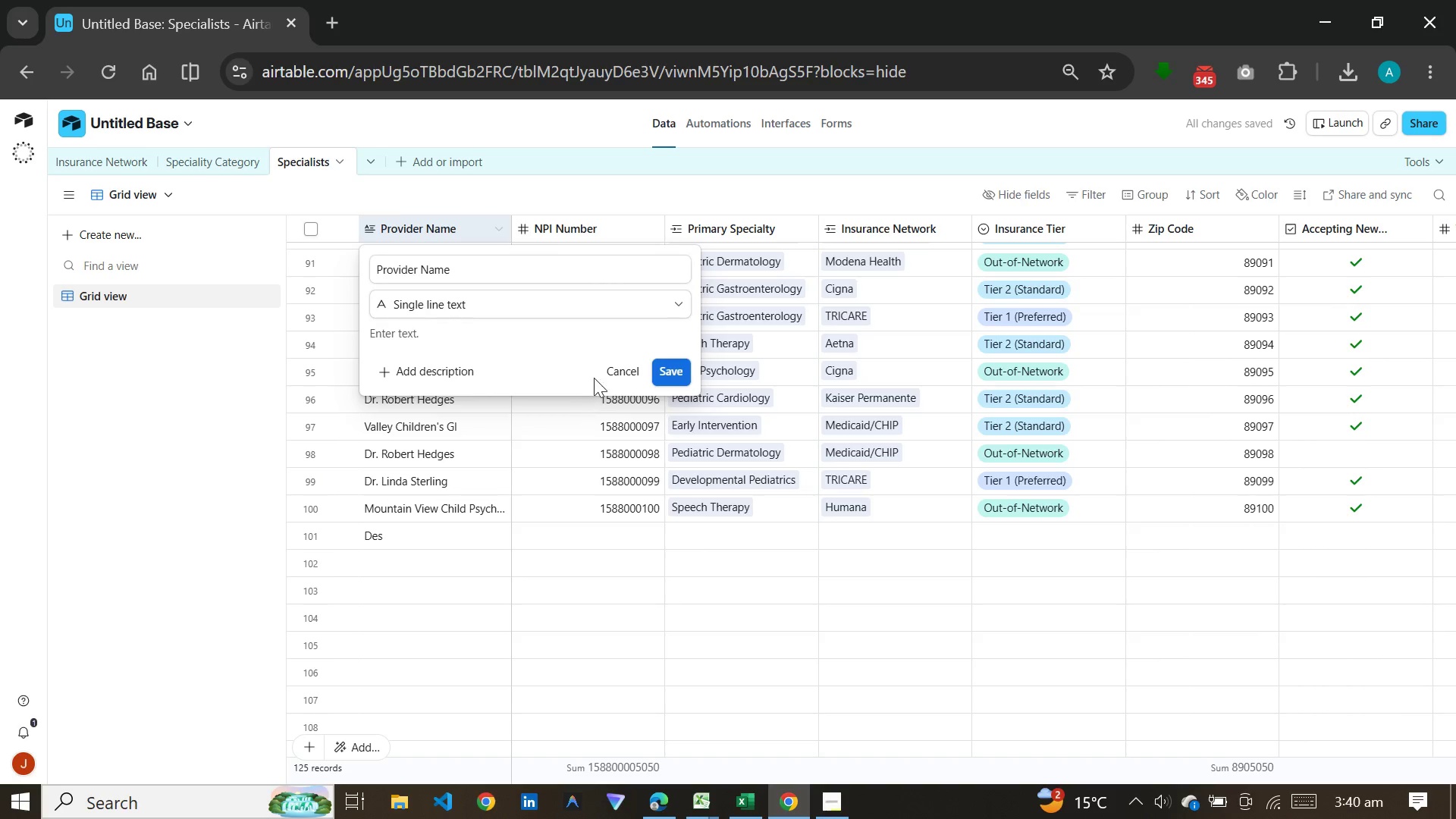 
left_click([605, 363])
 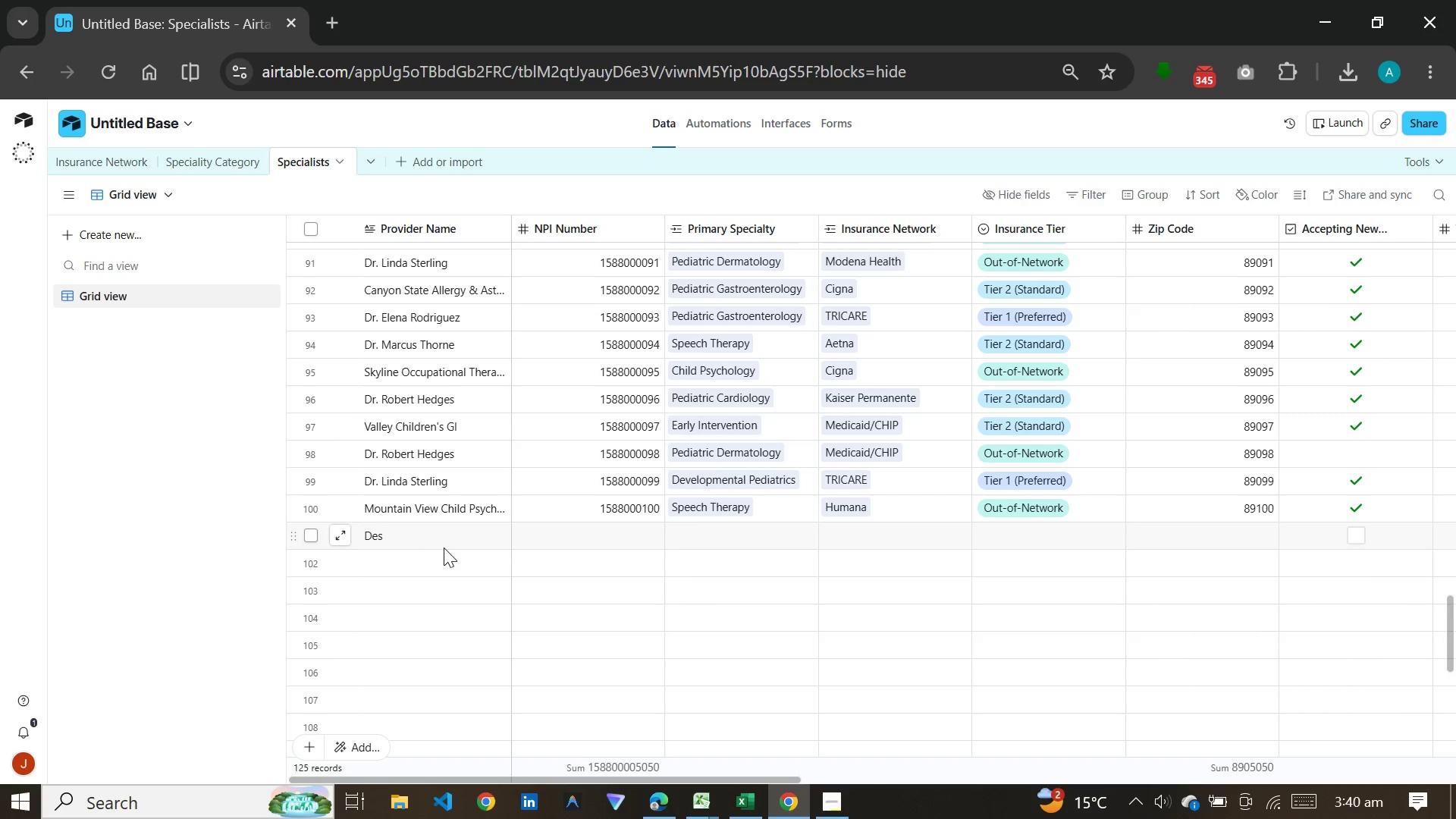 
left_click([436, 538])
 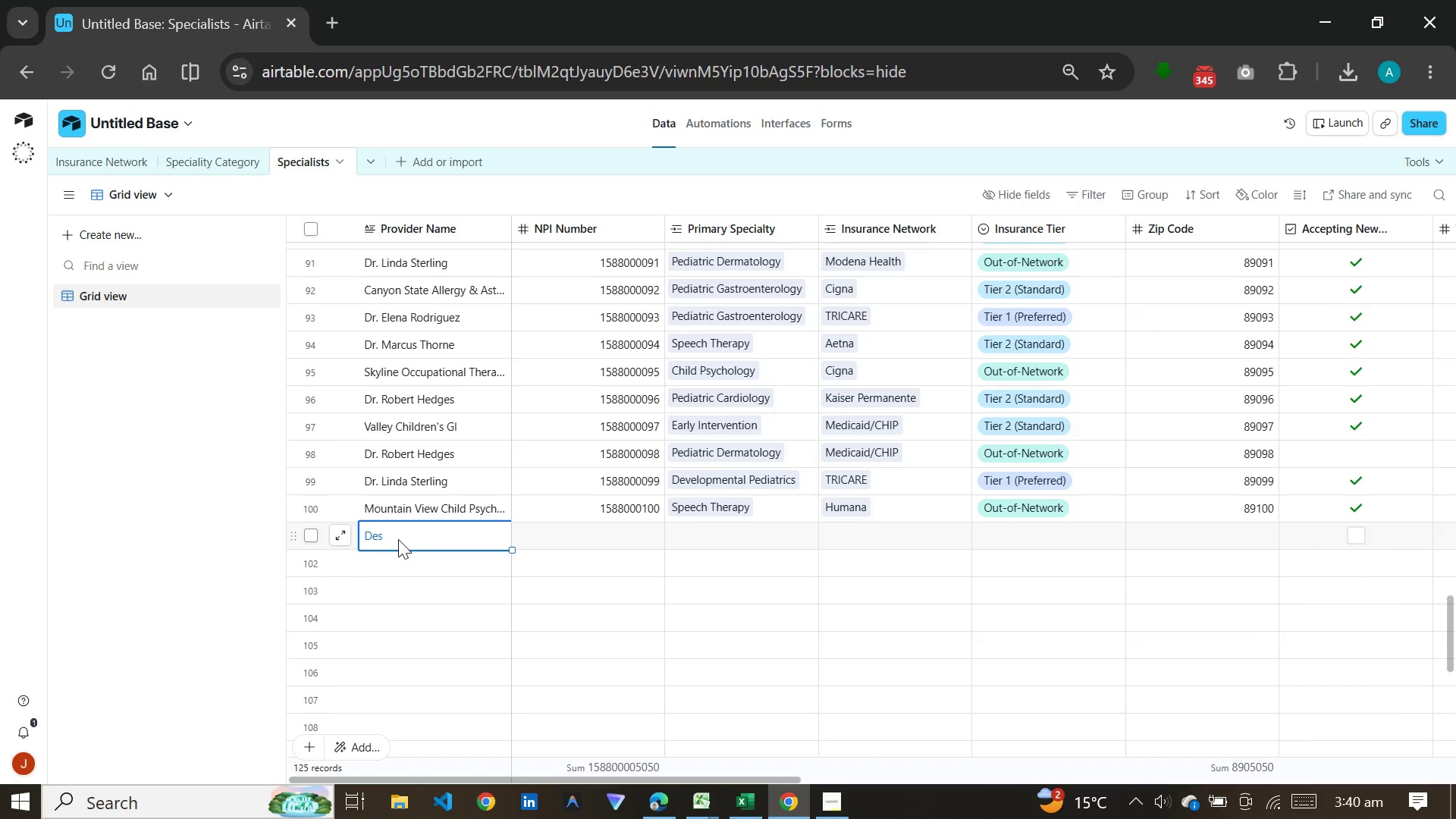 
type(Des)
key(Backspace)
key(Backspace)
key(Backspace)
key(Backspace)
type(se)
 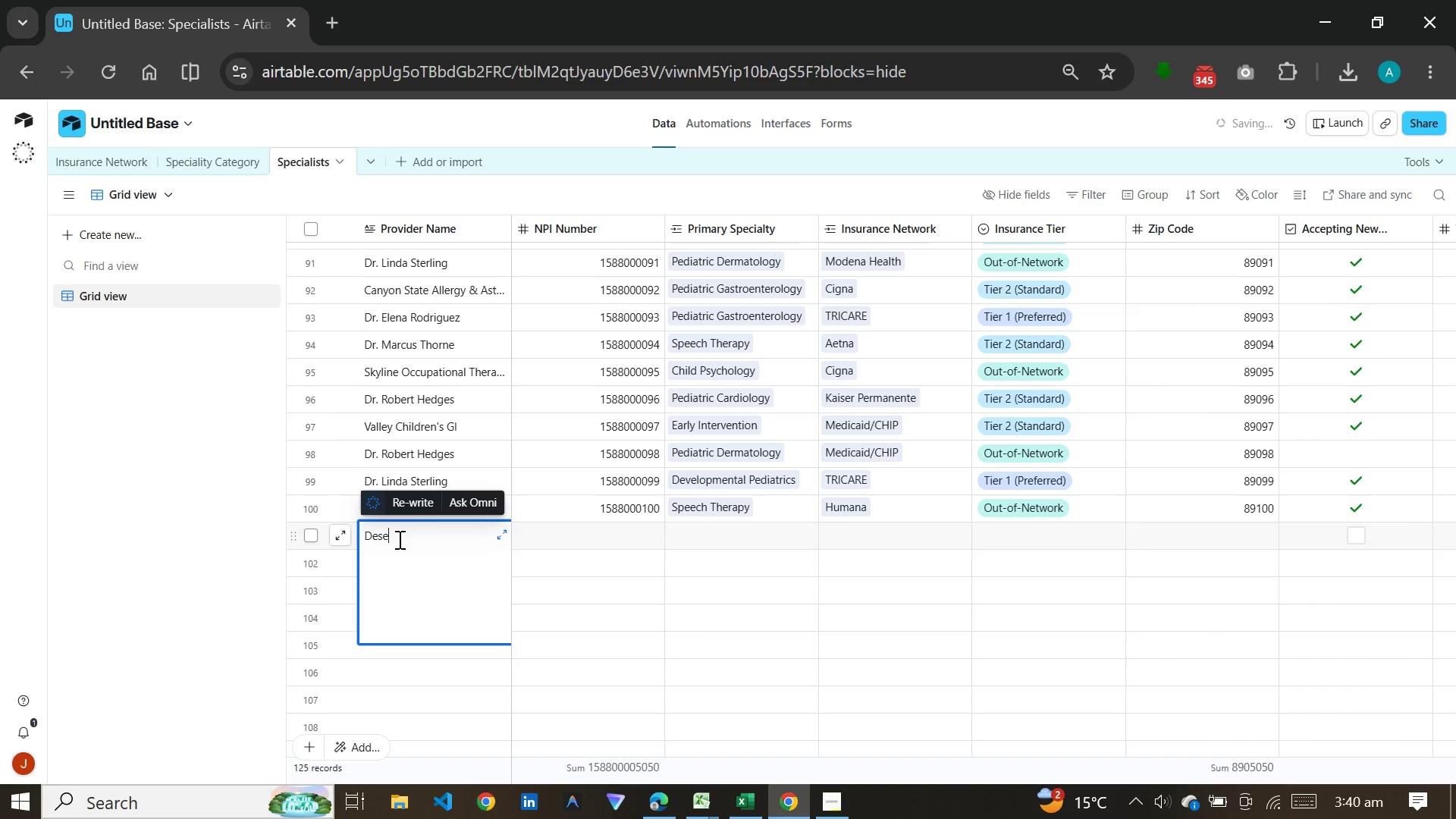 
type(rt Sun )
 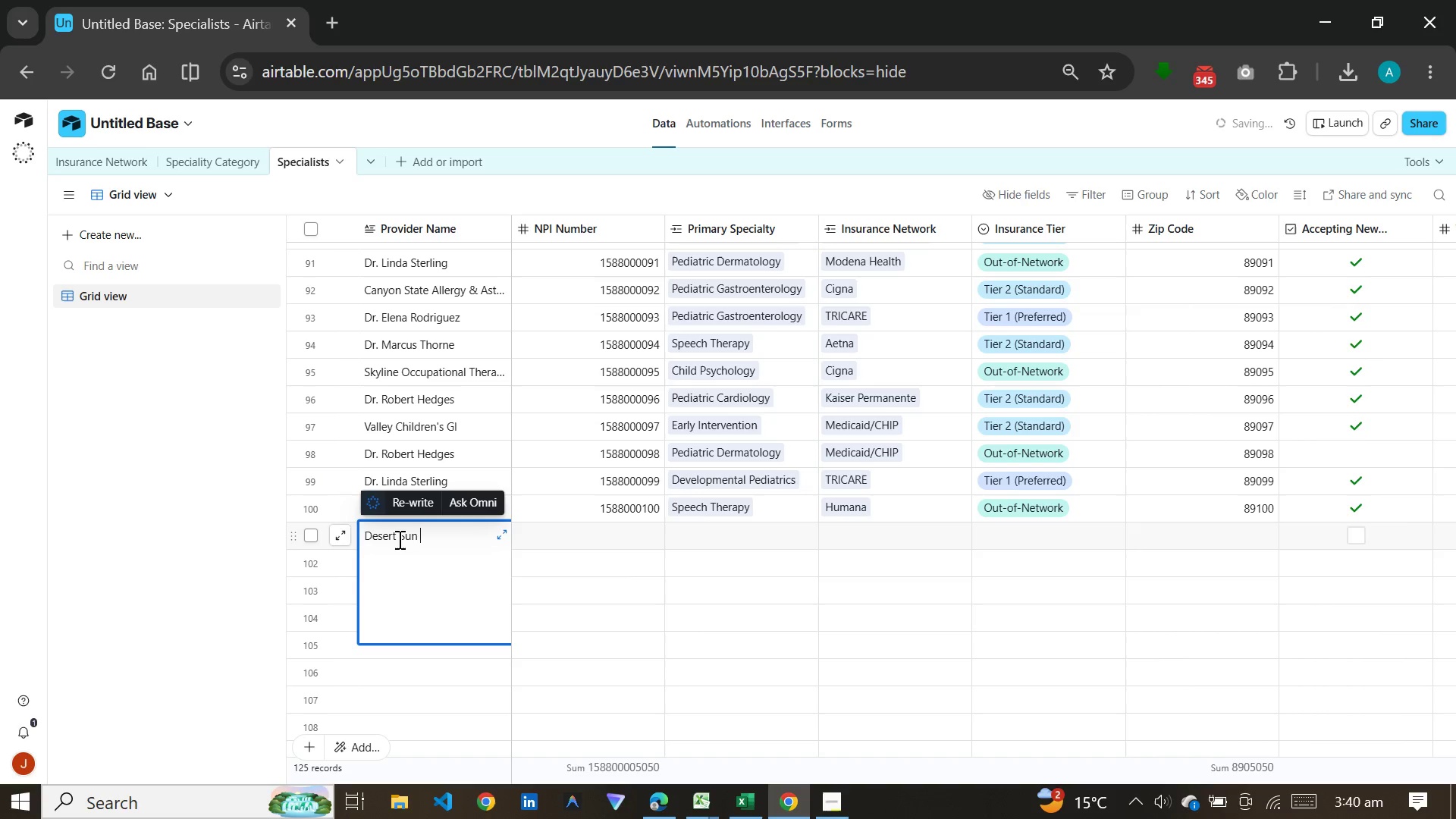 
type(Pediatrick)
key(Backspace)
type( )
 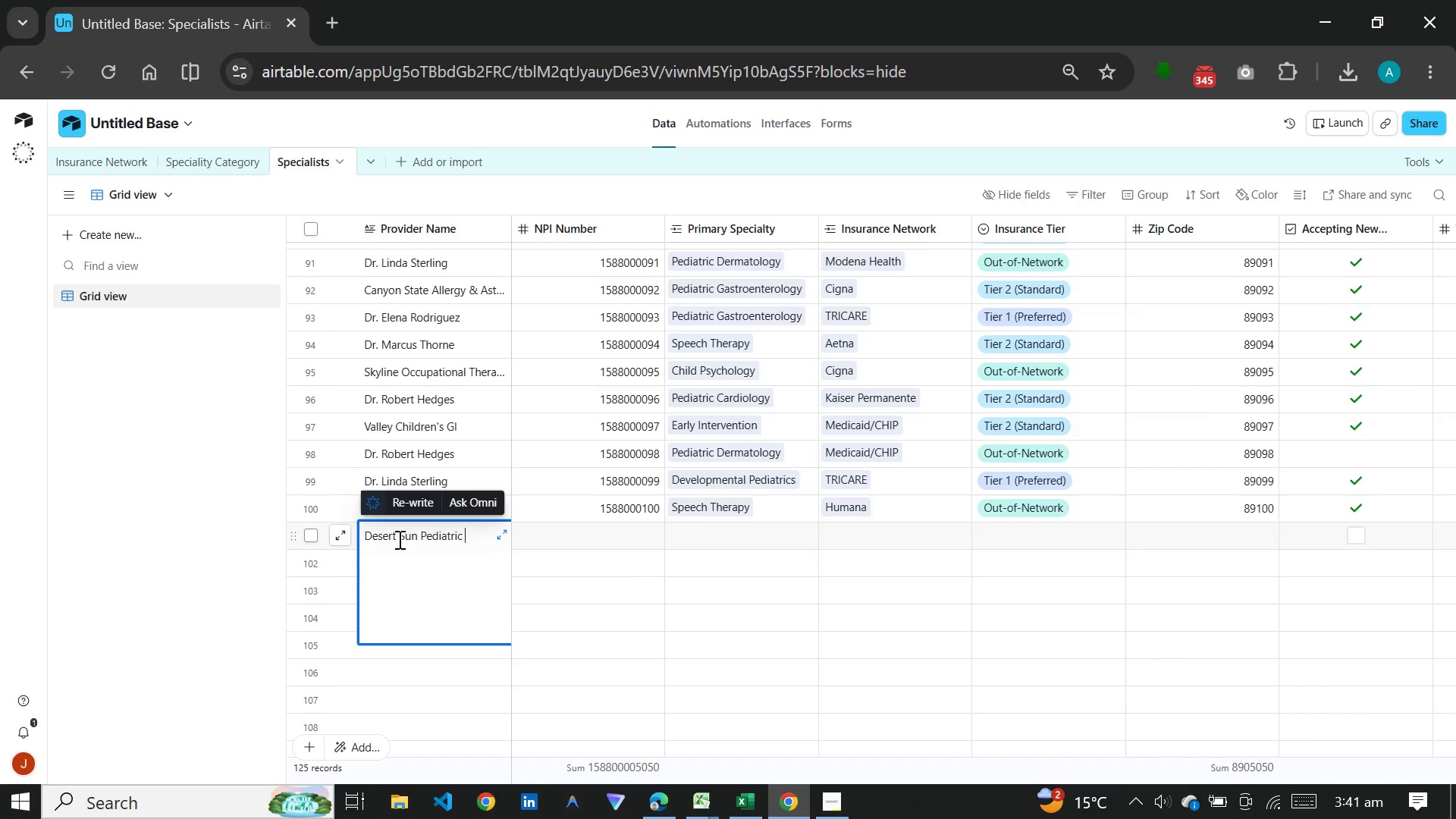 
type(Therapy)
 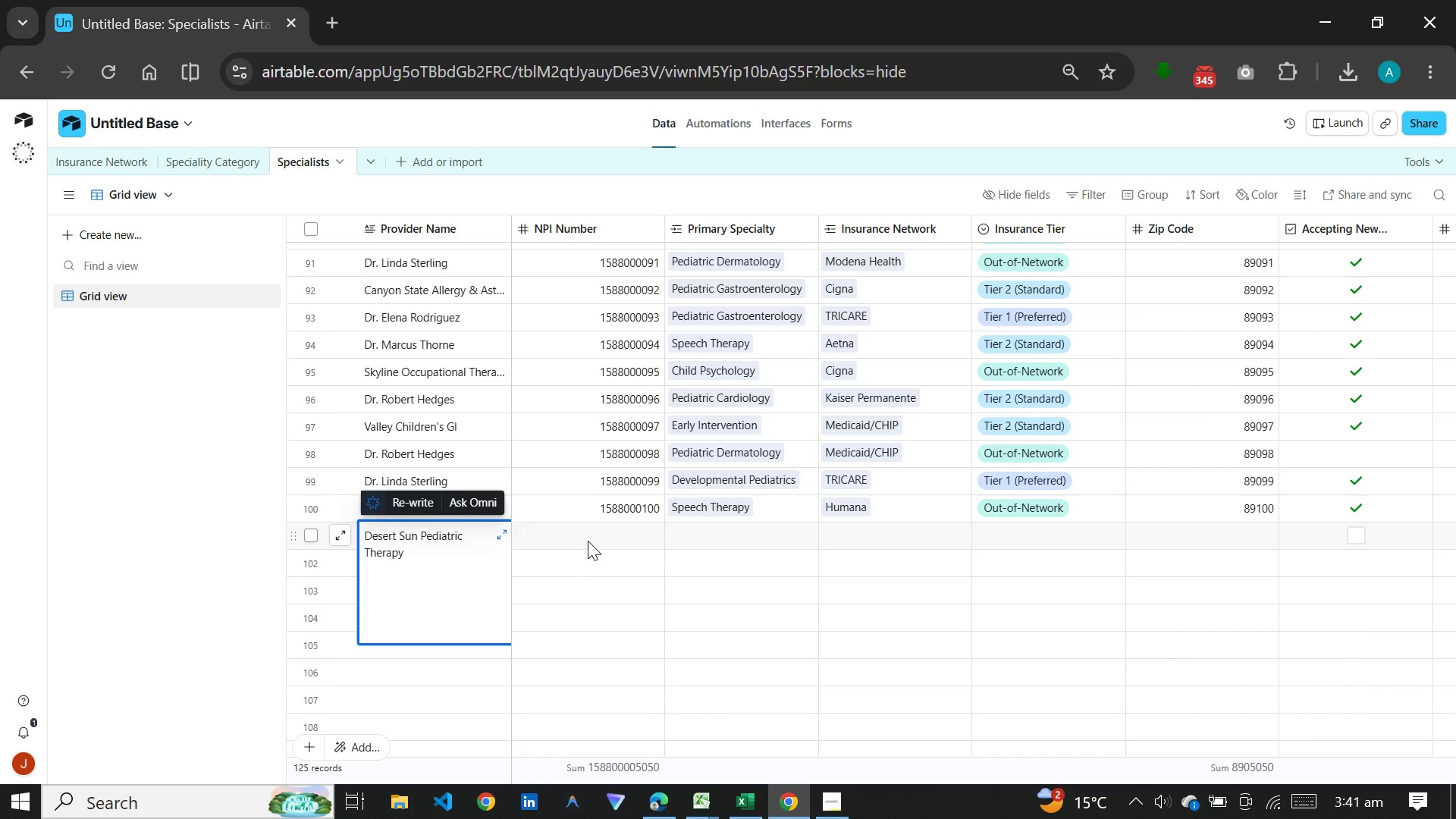 
left_click([588, 539])
 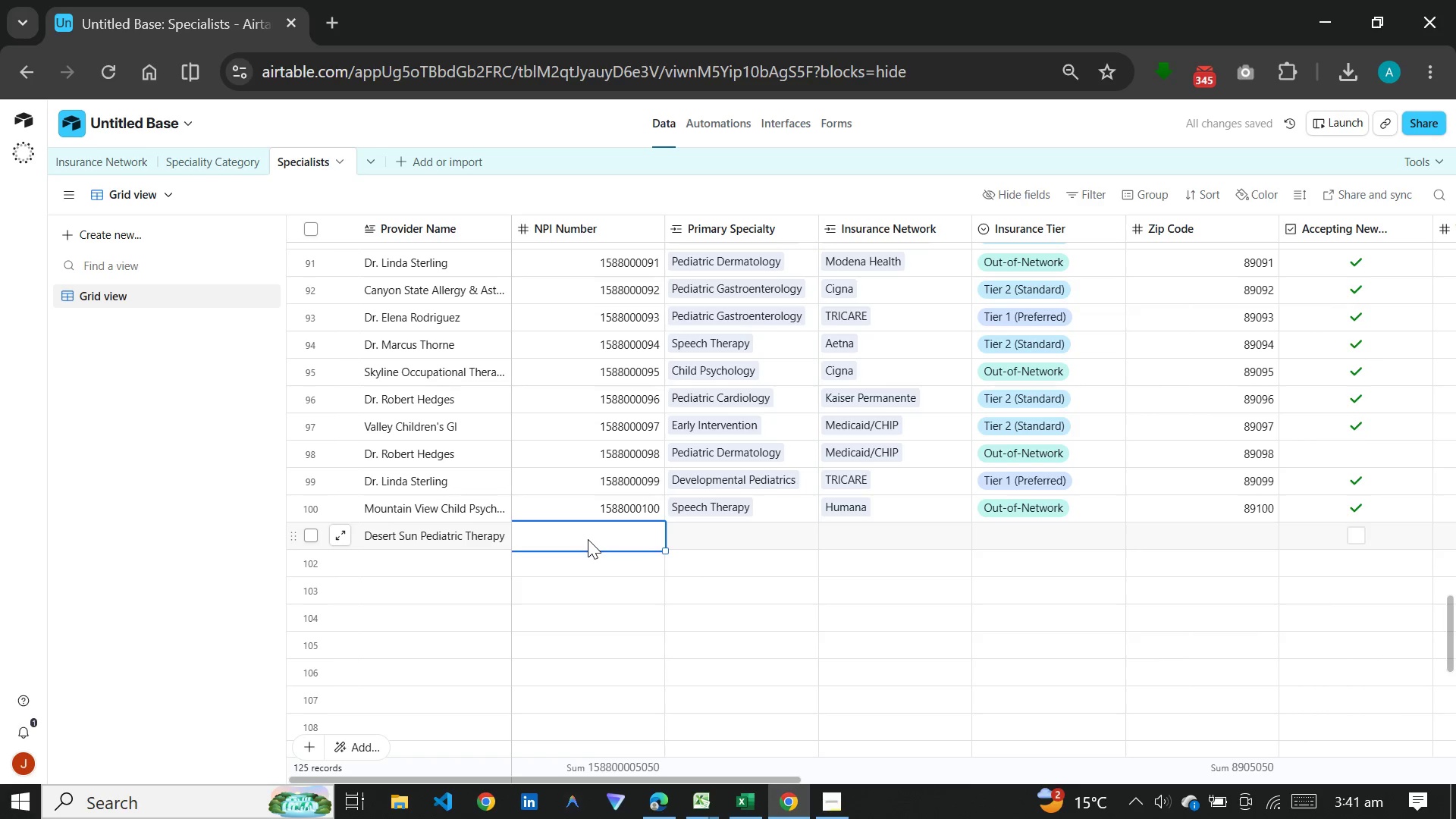 
wait(10.81)
 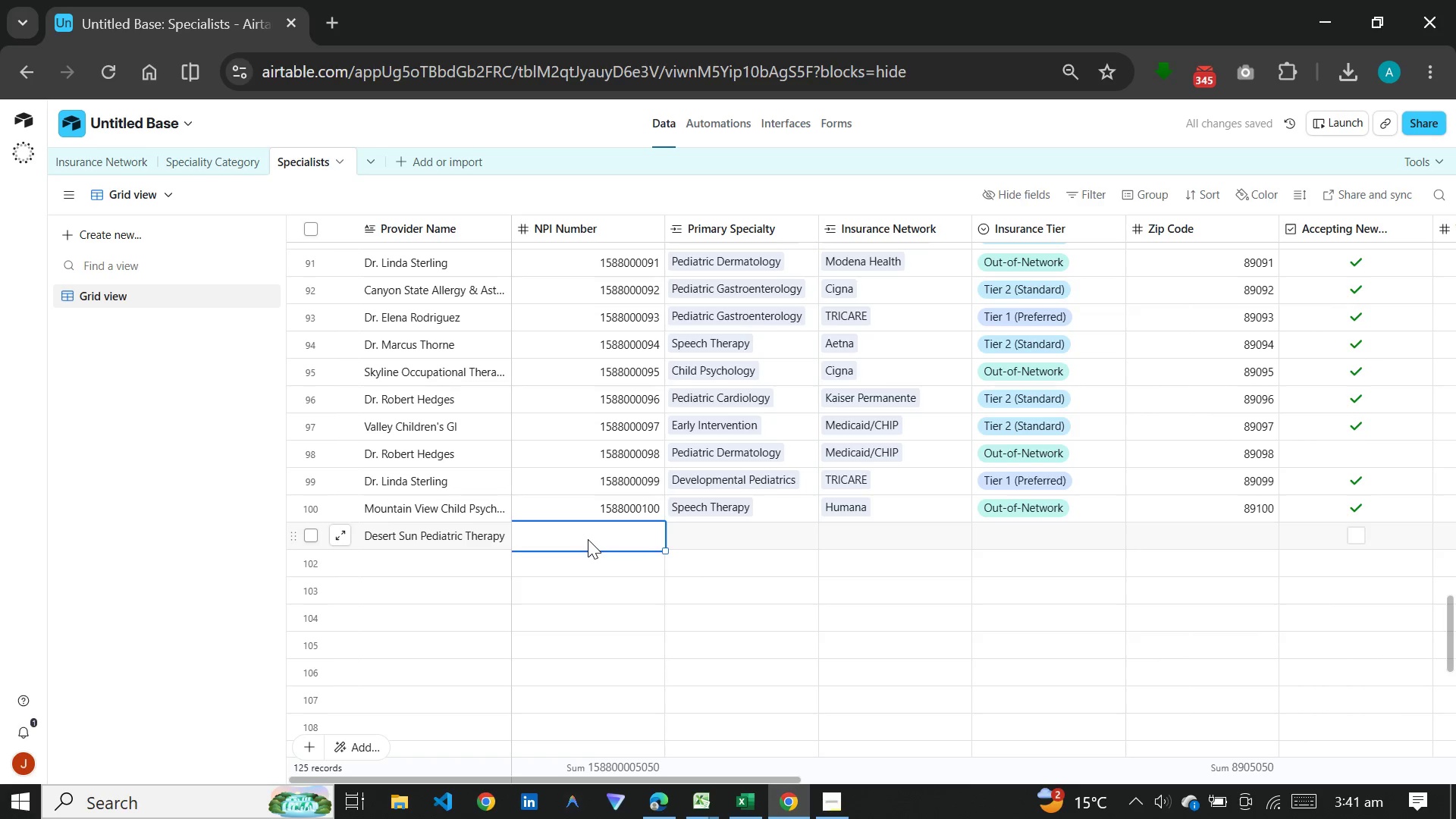 
type(15880000101)
 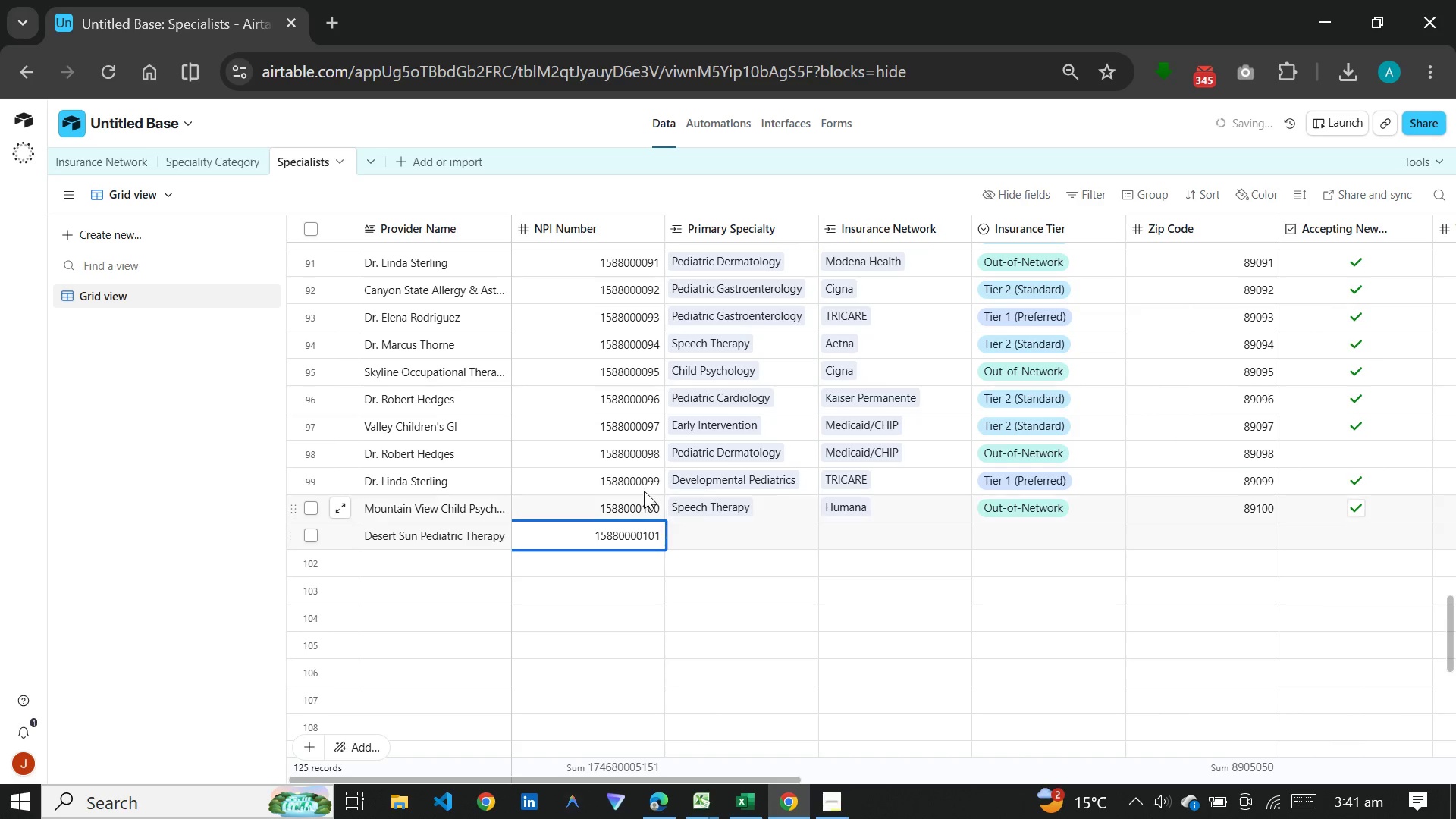 
wait(8.06)
 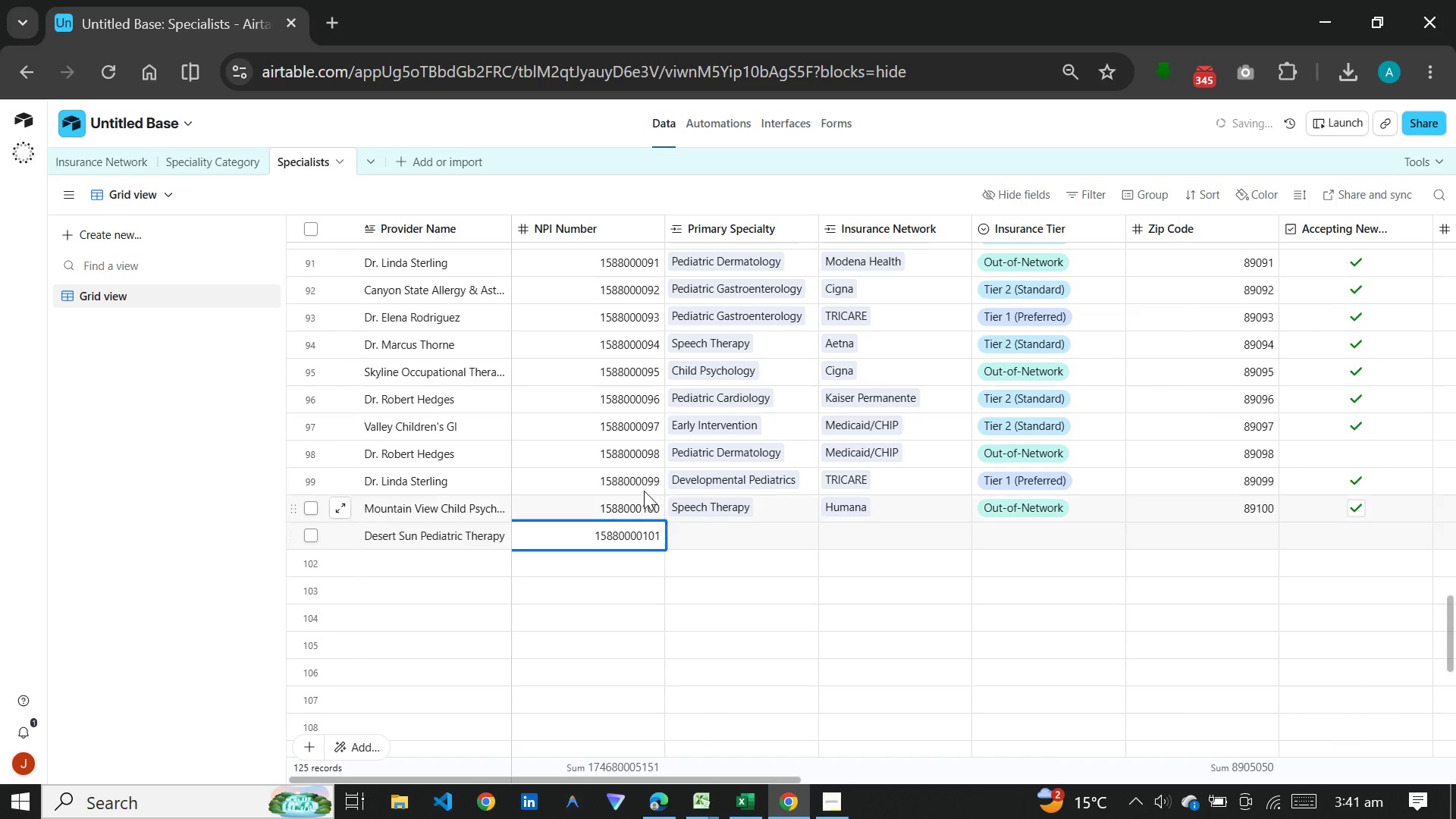 
key(ArrowLeft)
 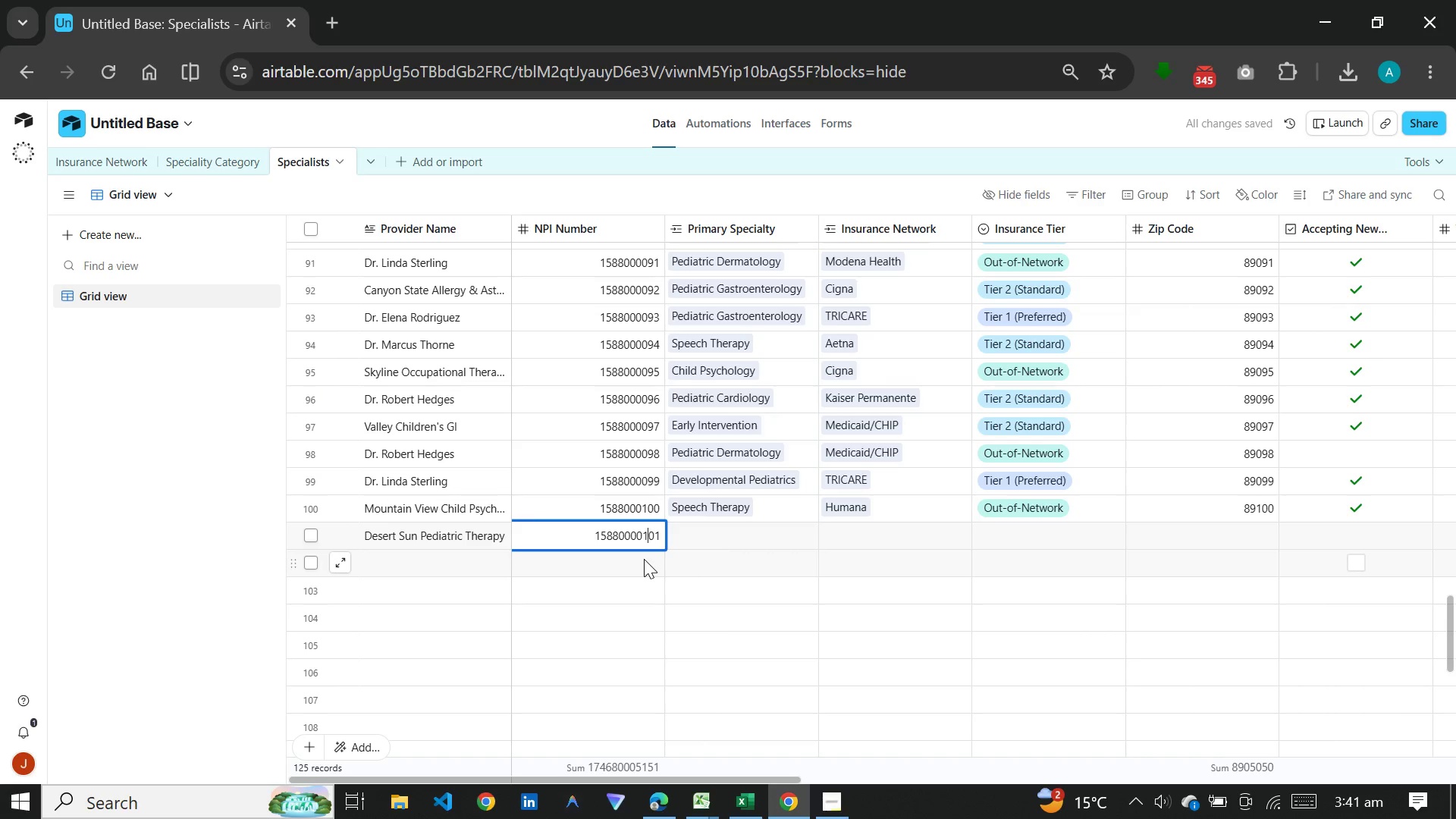 
key(ArrowLeft)
 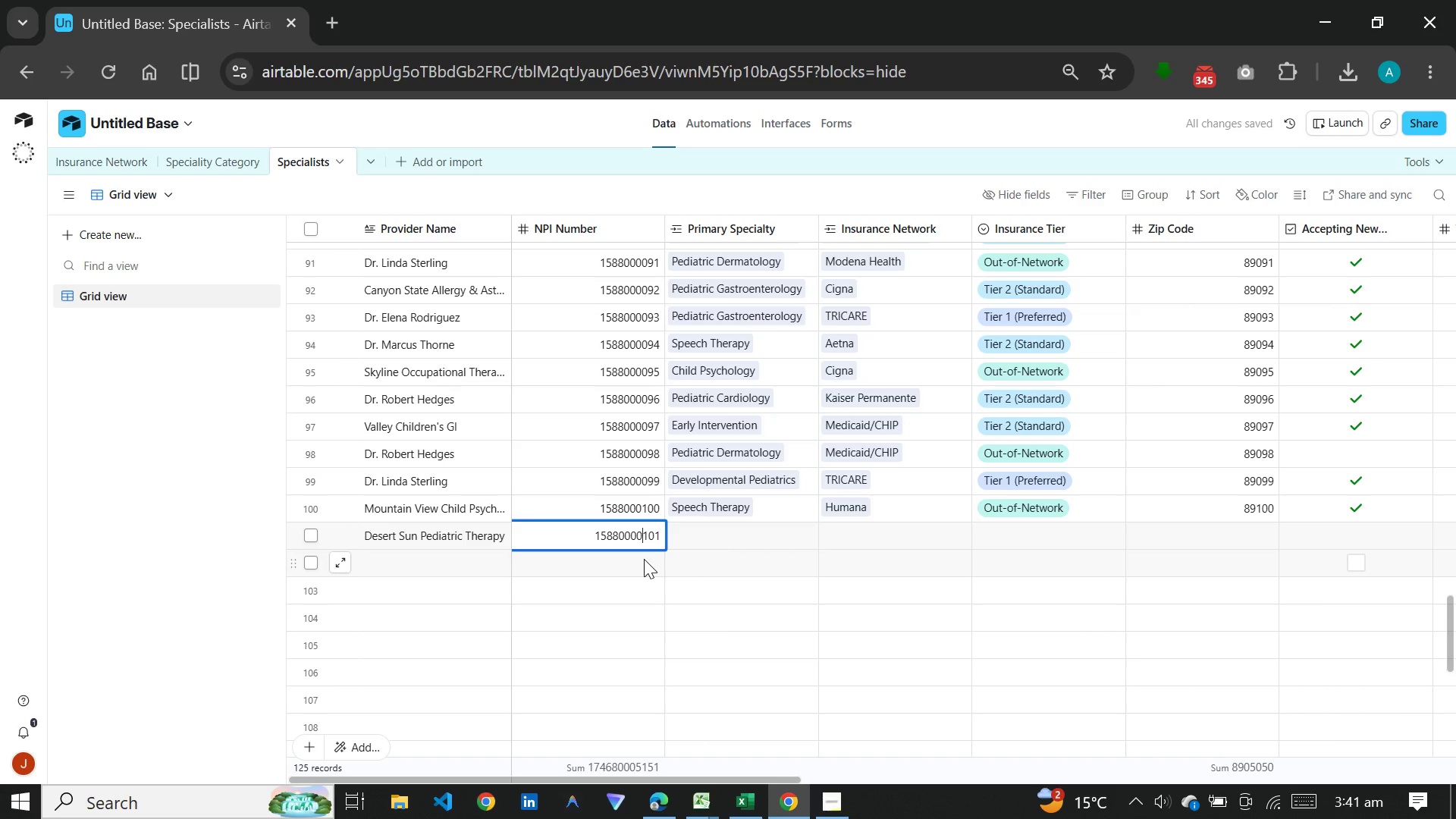 
key(ArrowLeft)
 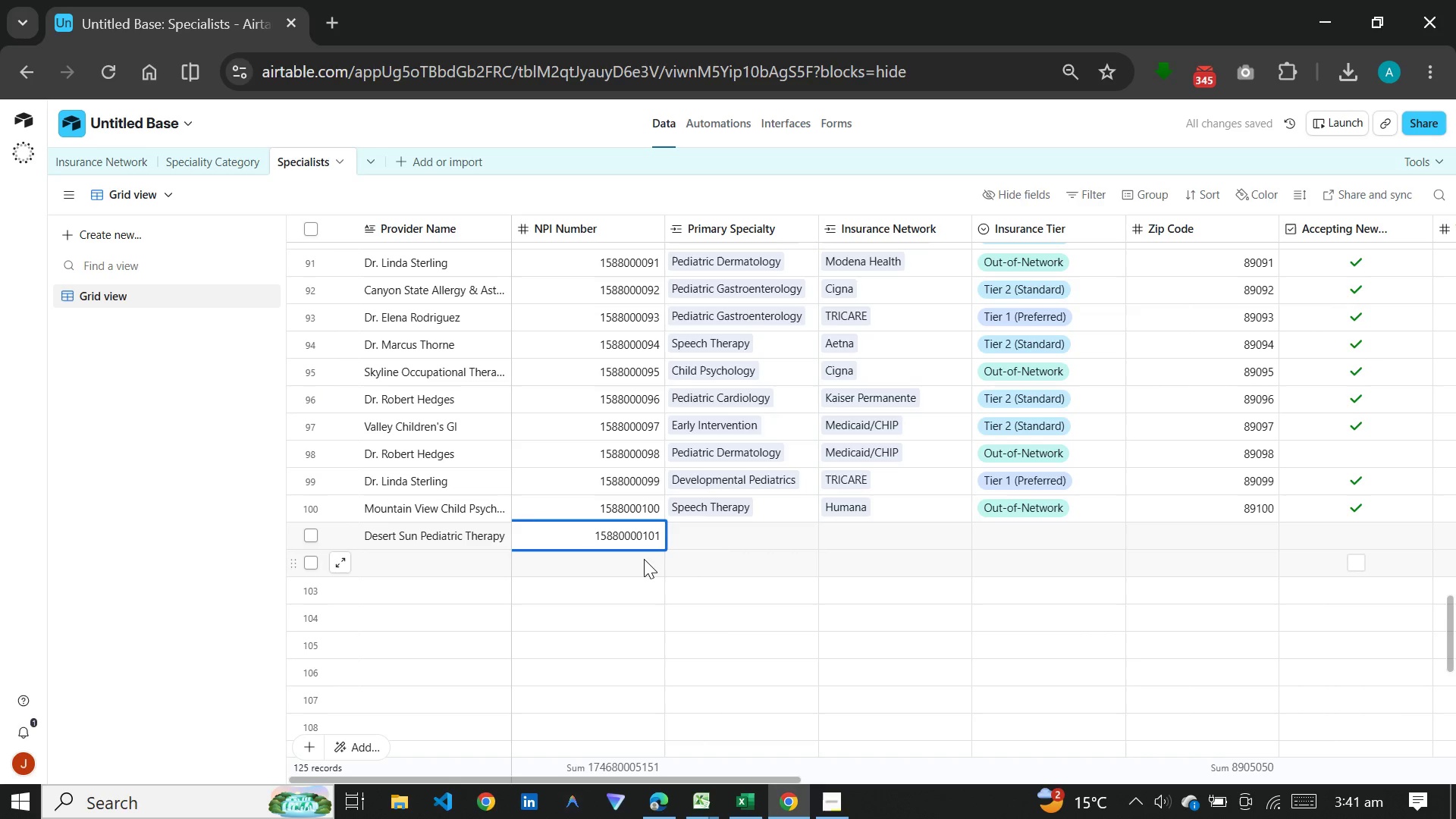 
key(Backspace)
 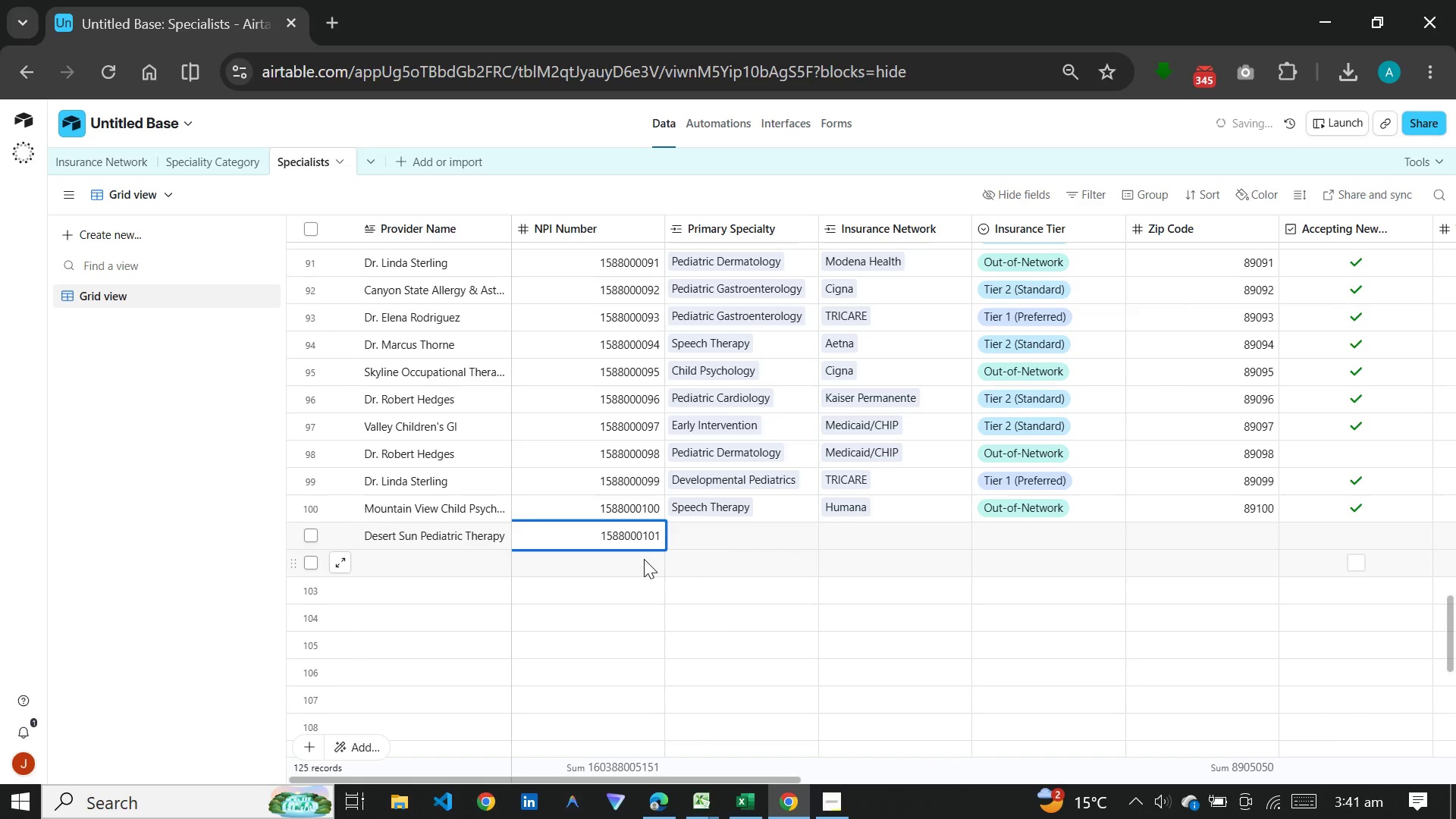 
key(ArrowRight)
 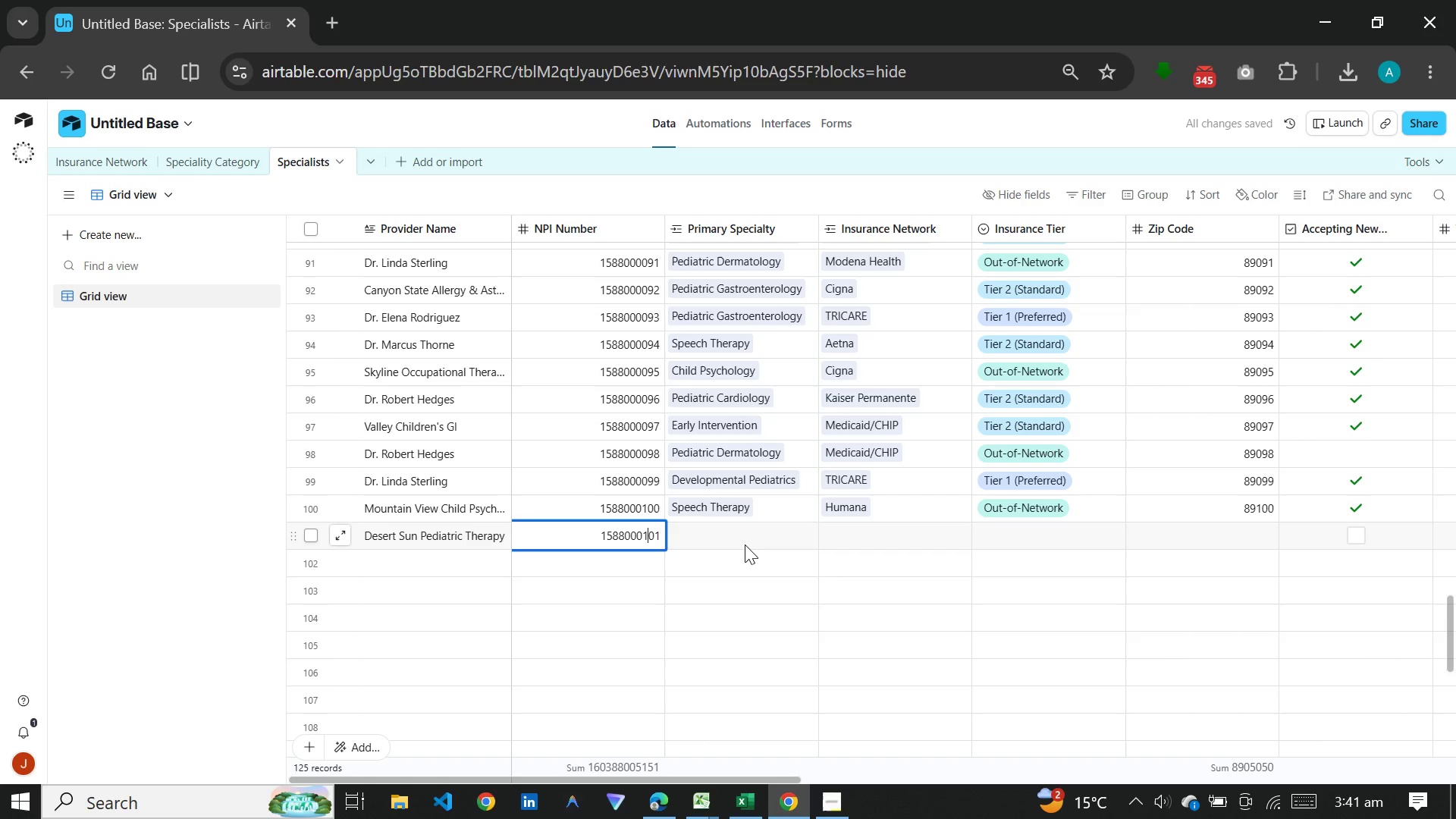 
wait(5.69)
 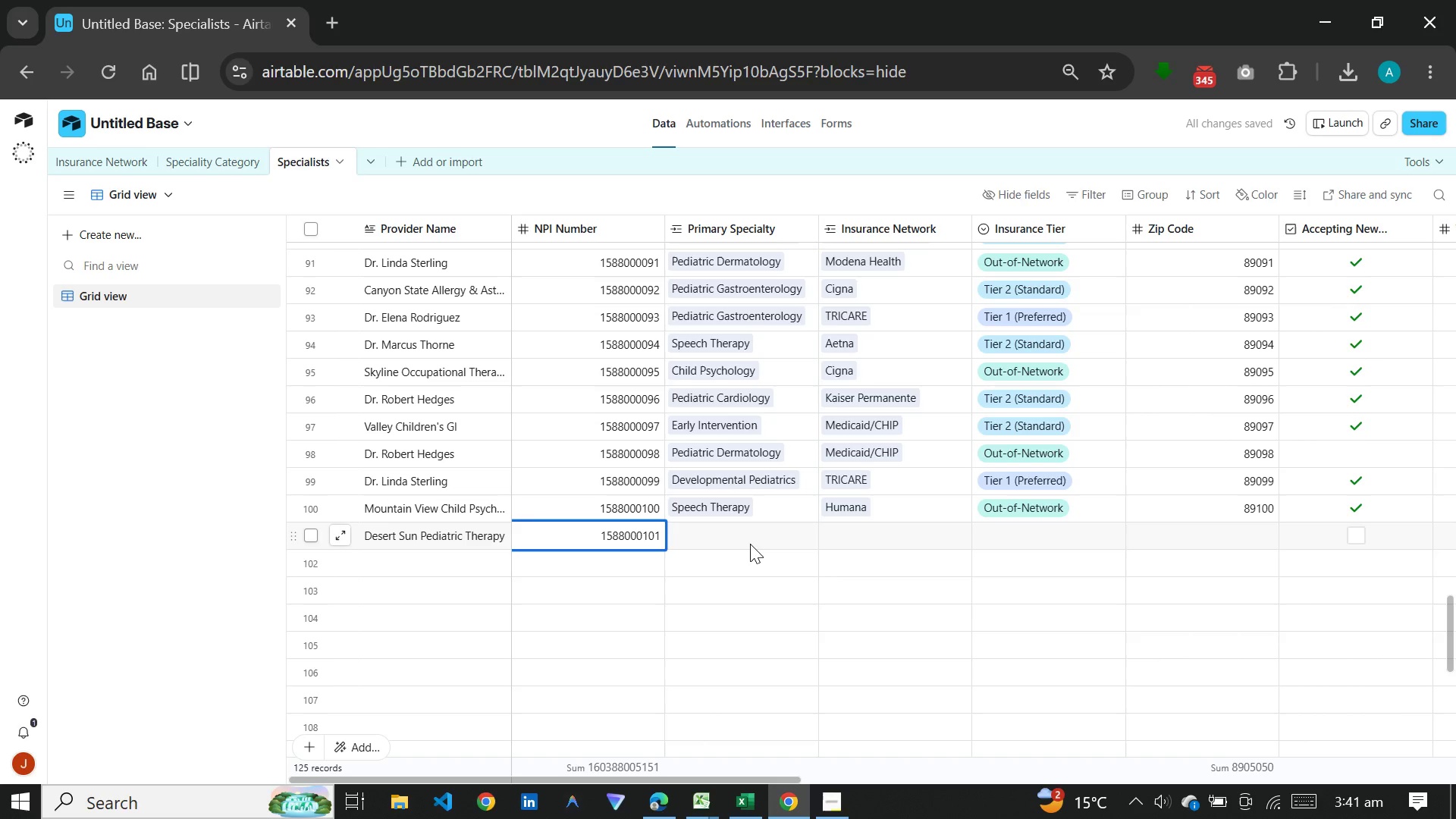 
left_click([745, 544])
 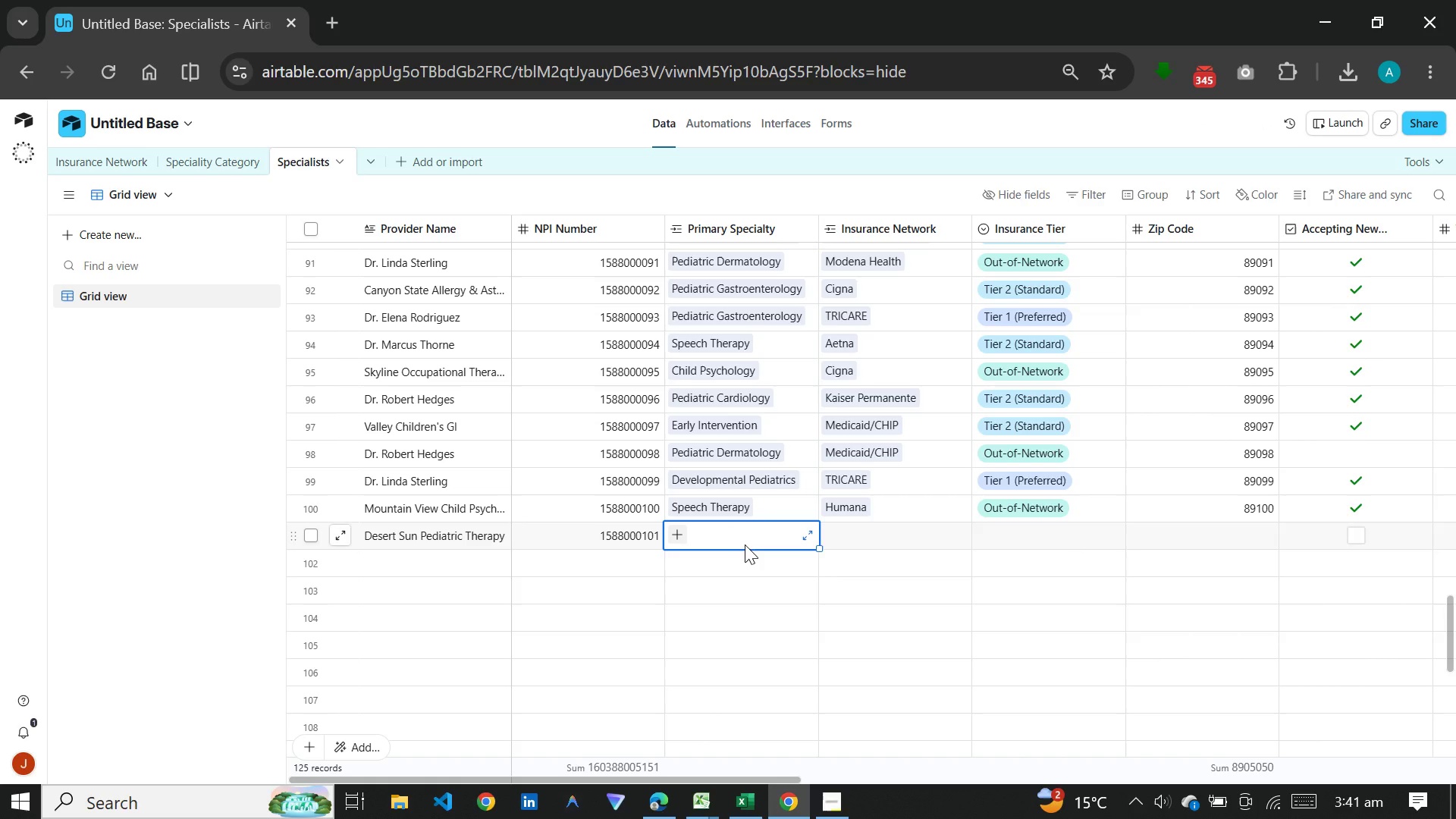 
key(S)
 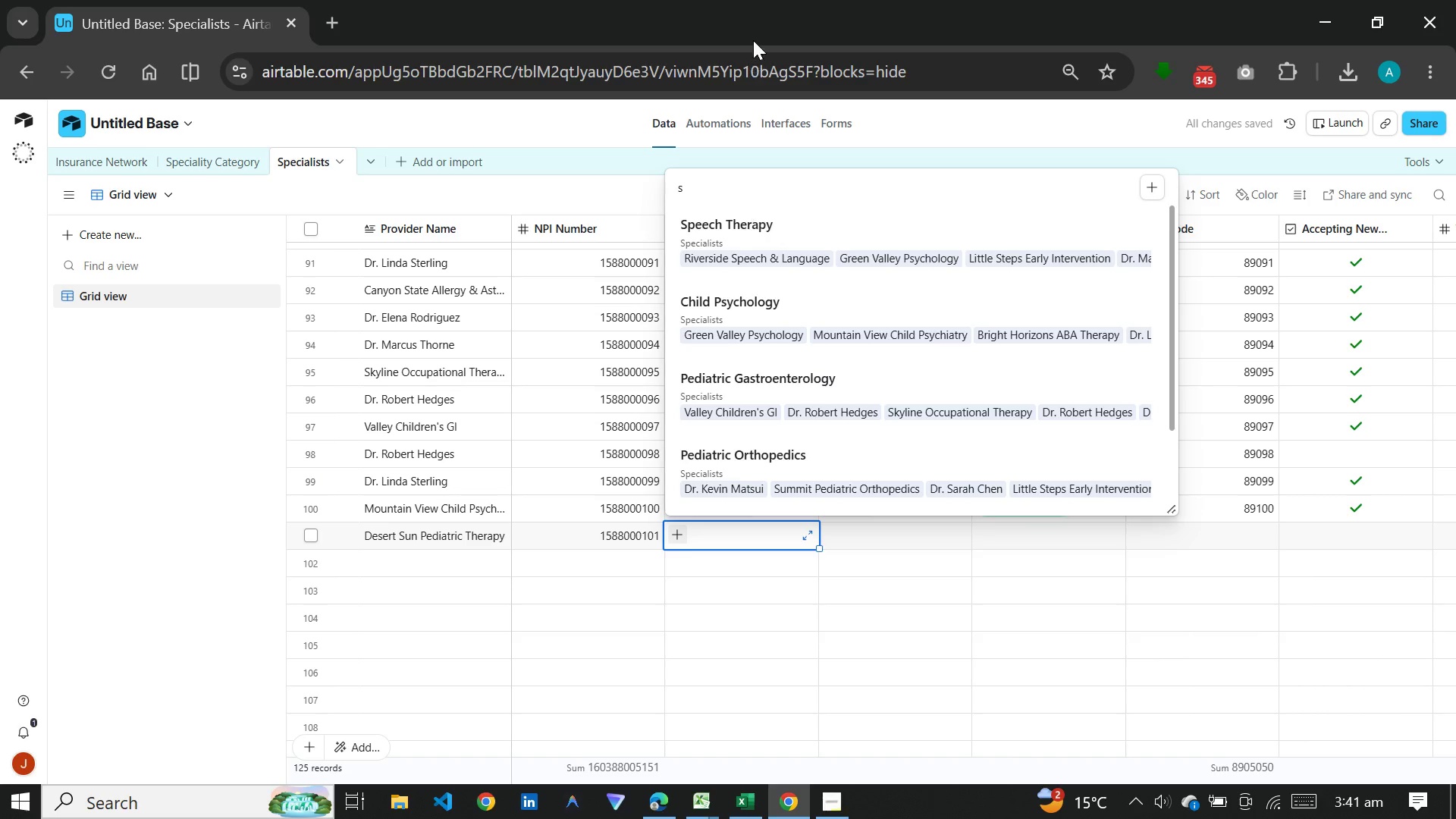 
left_click([768, 234])
 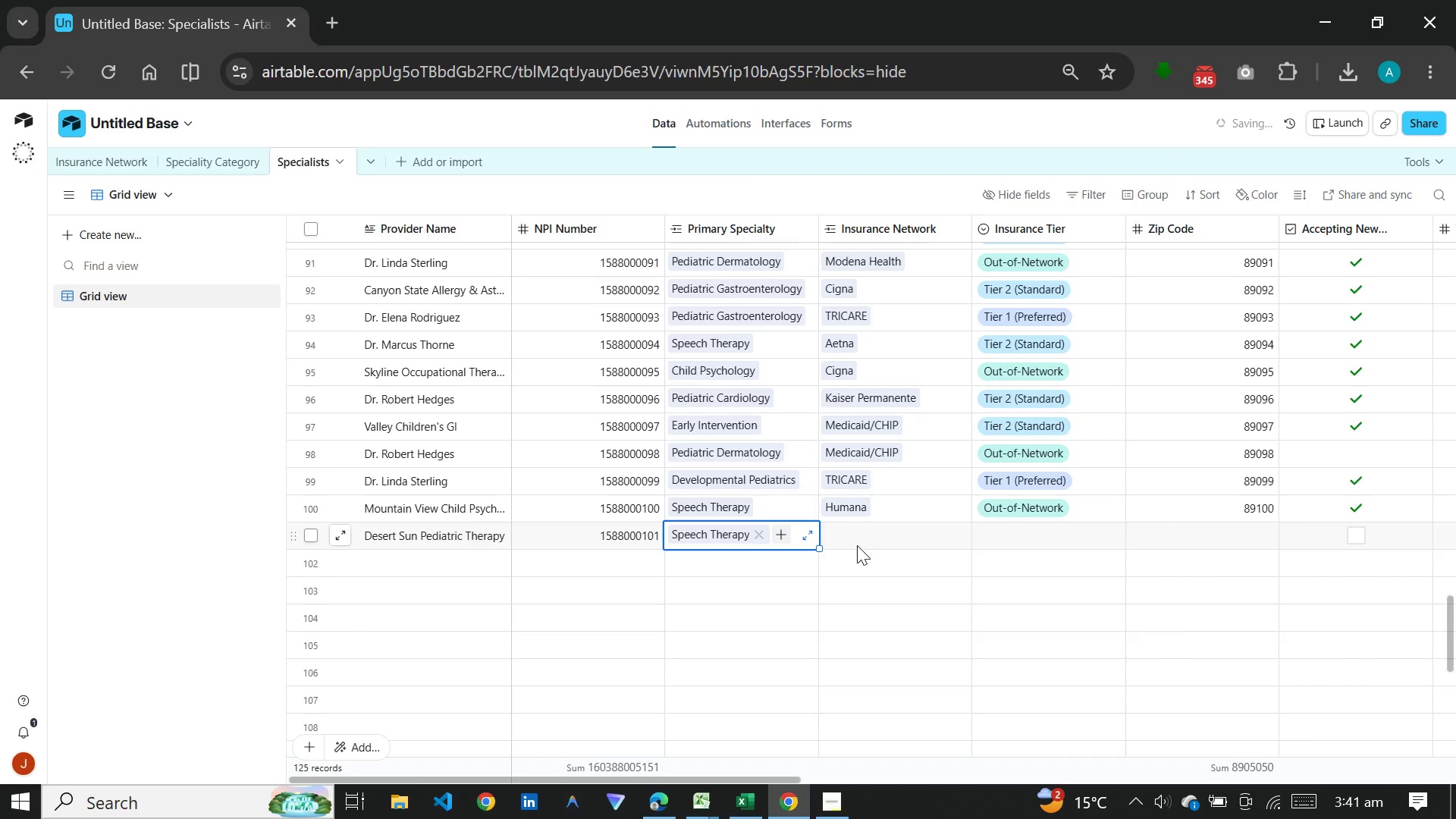 
left_click([857, 544])
 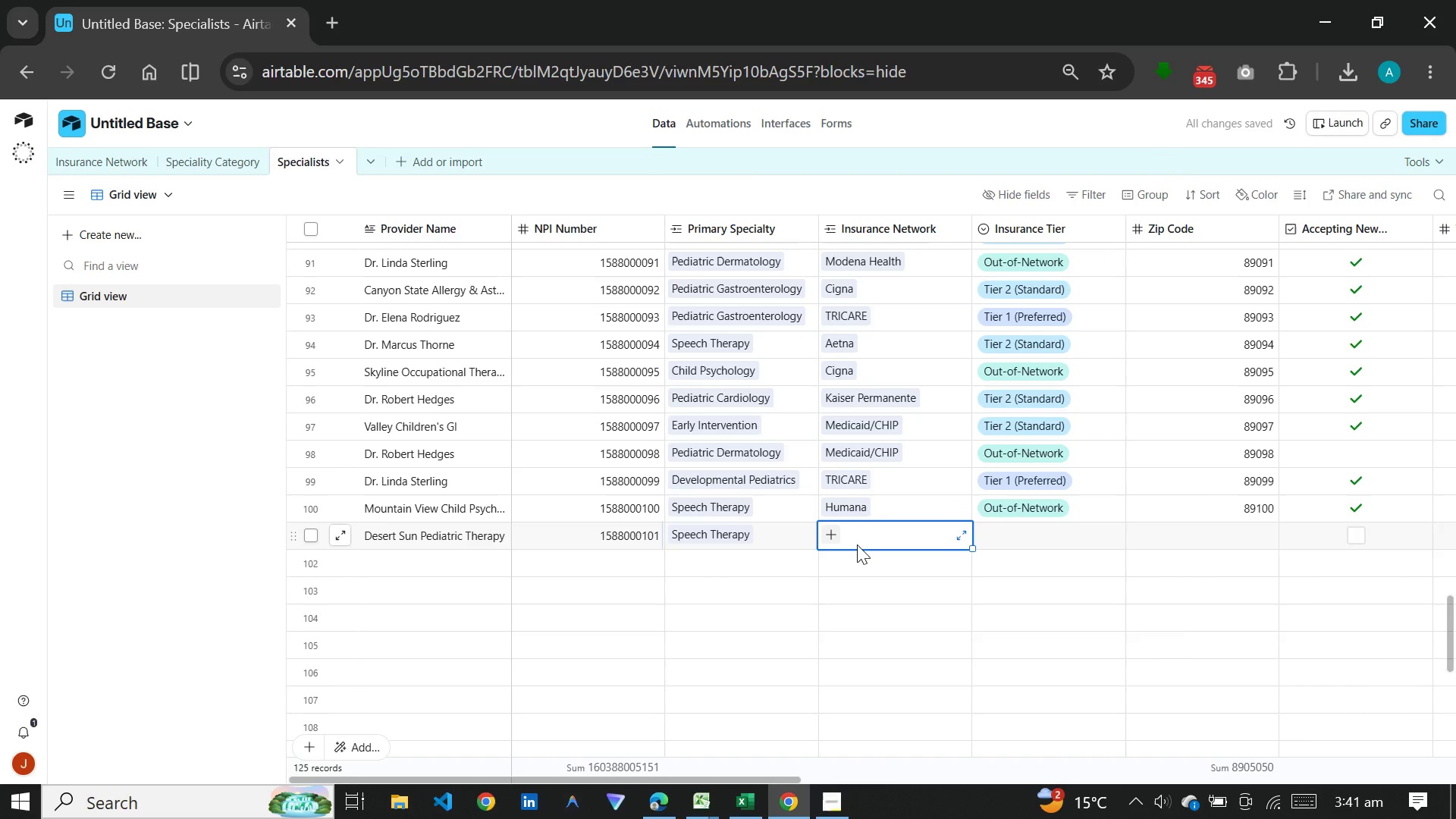 
key(B)
 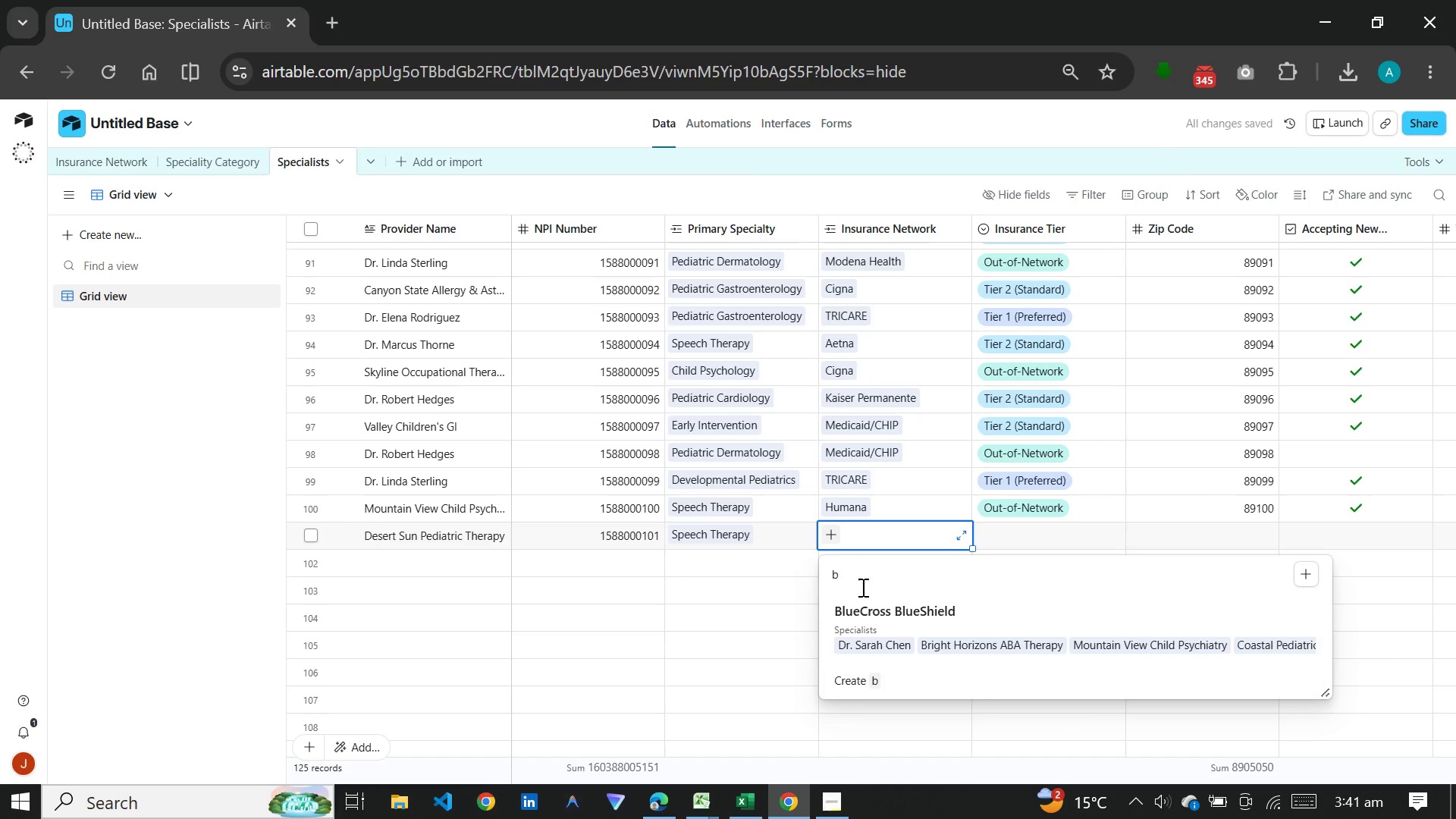 
left_click([864, 620])
 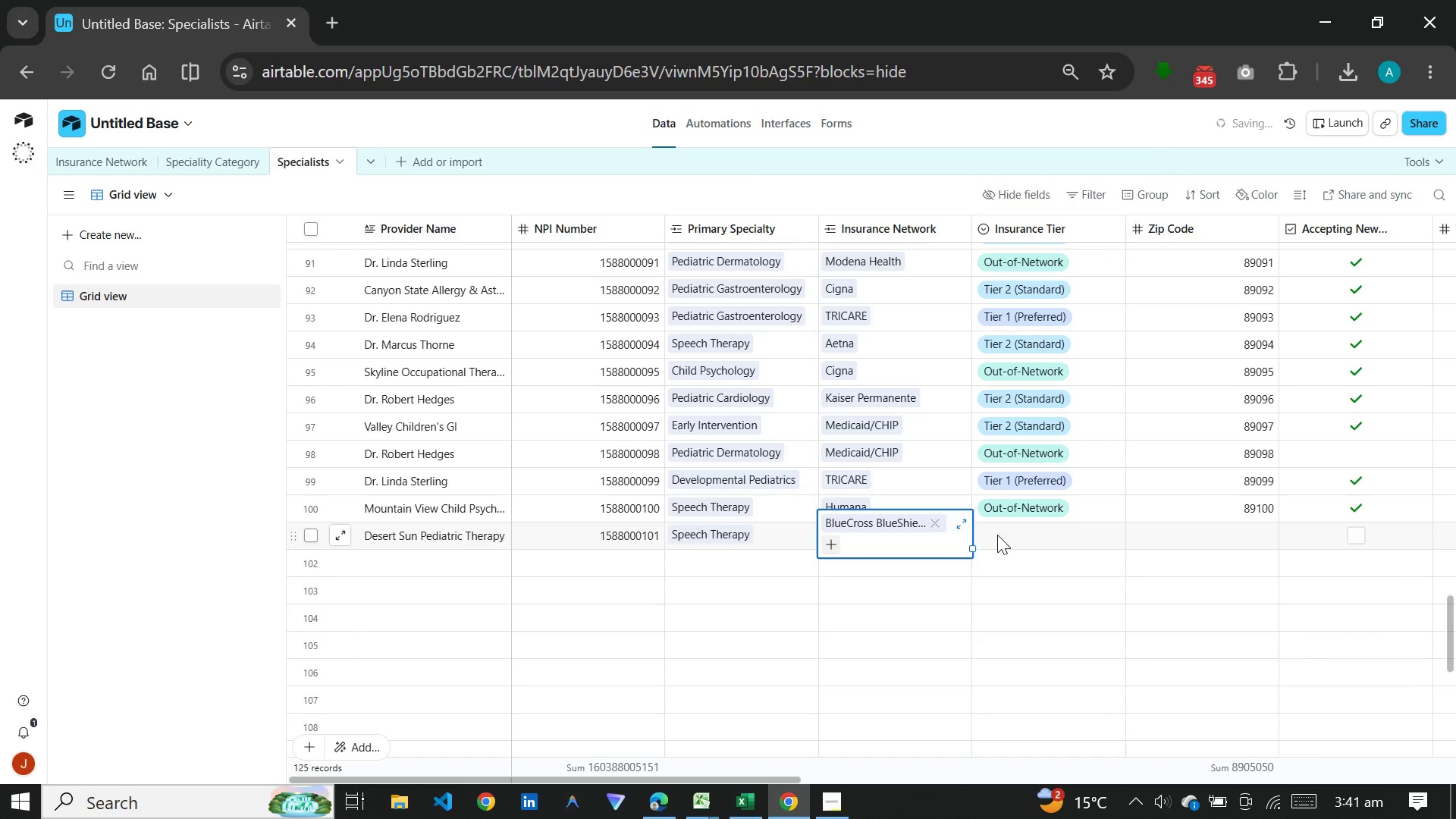 
left_click([997, 535])
 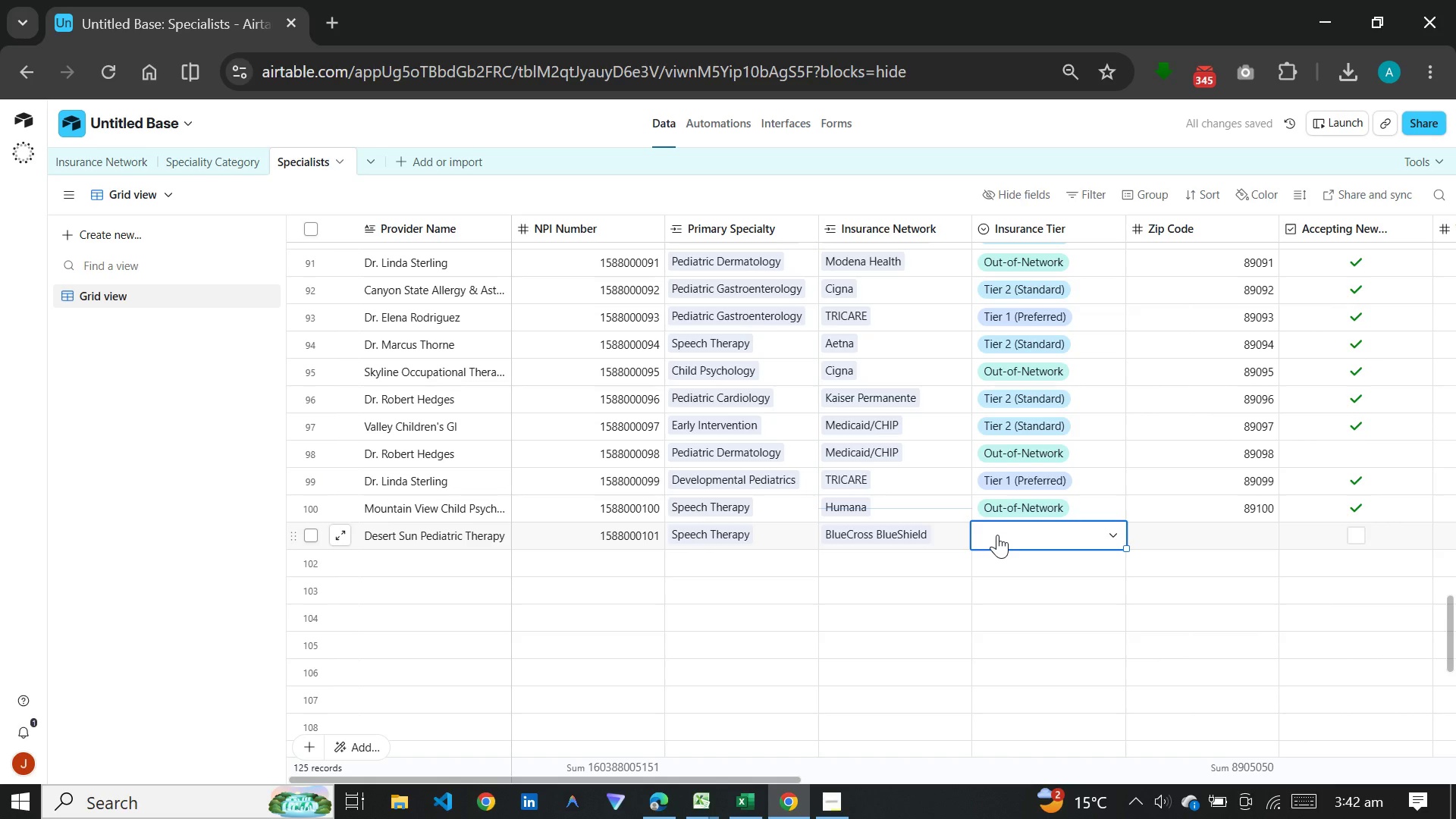 
left_click([997, 535])
 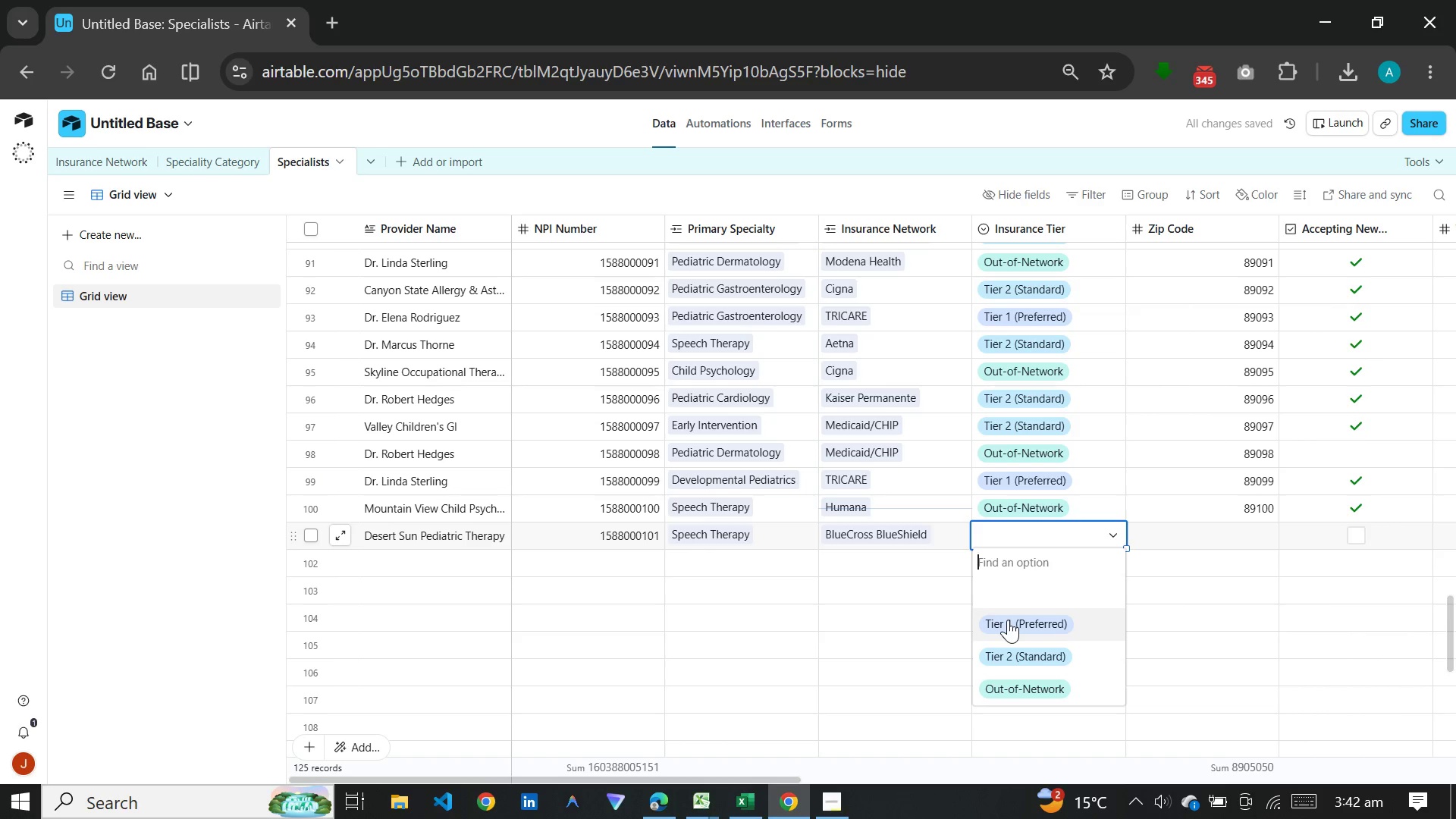 
left_click([1008, 620])
 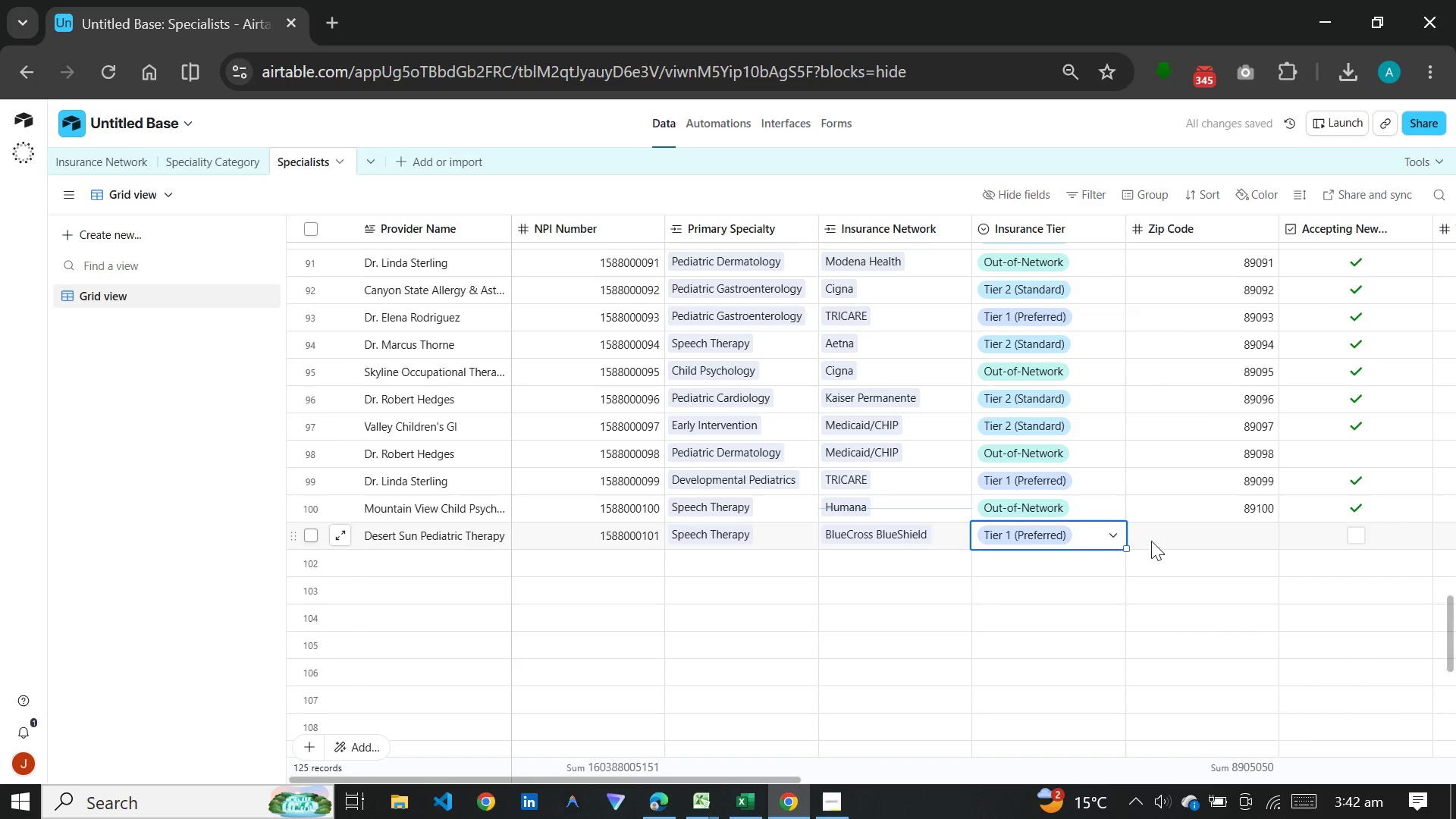 
left_click([1181, 541])
 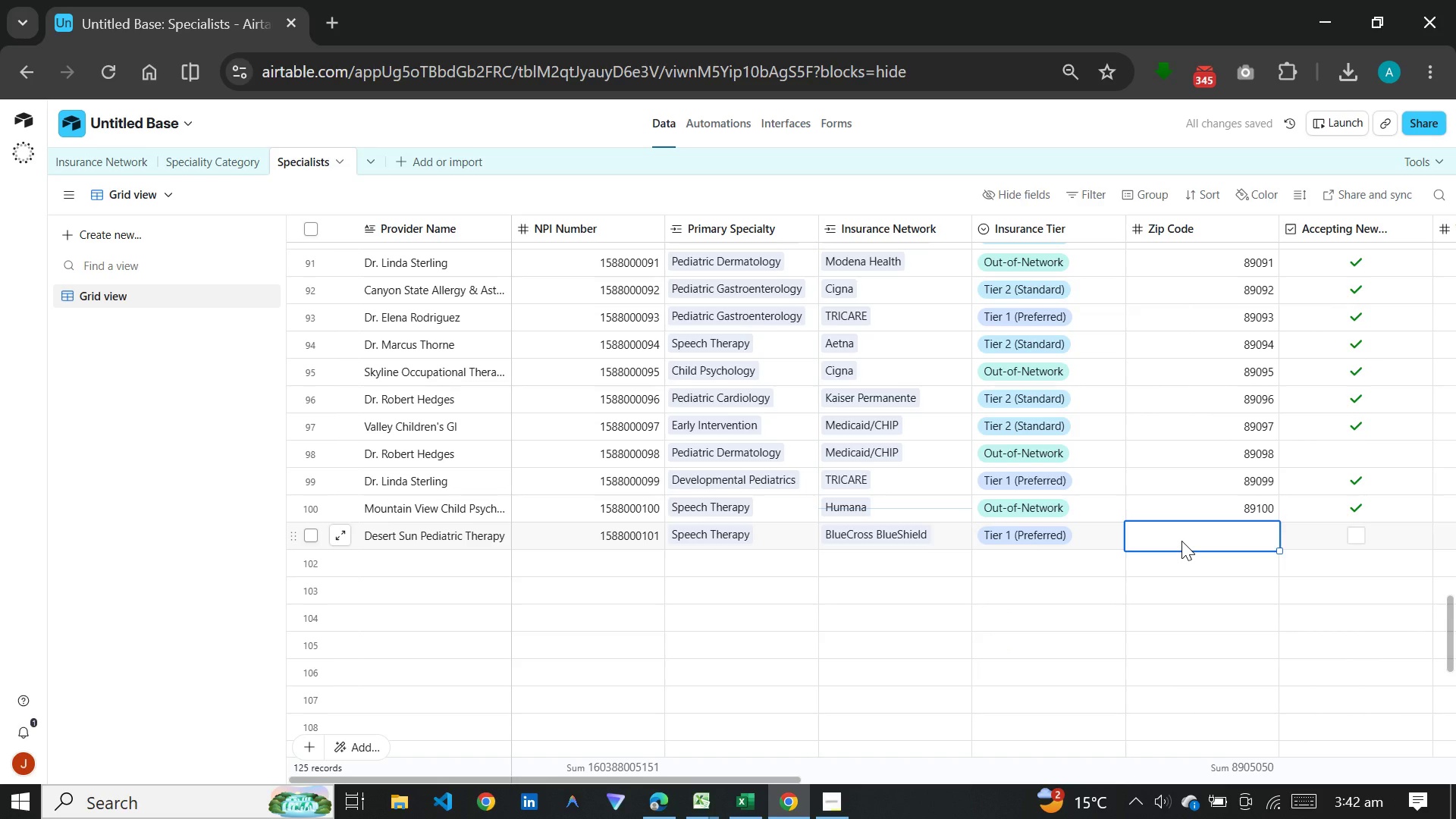 
type(89001)
 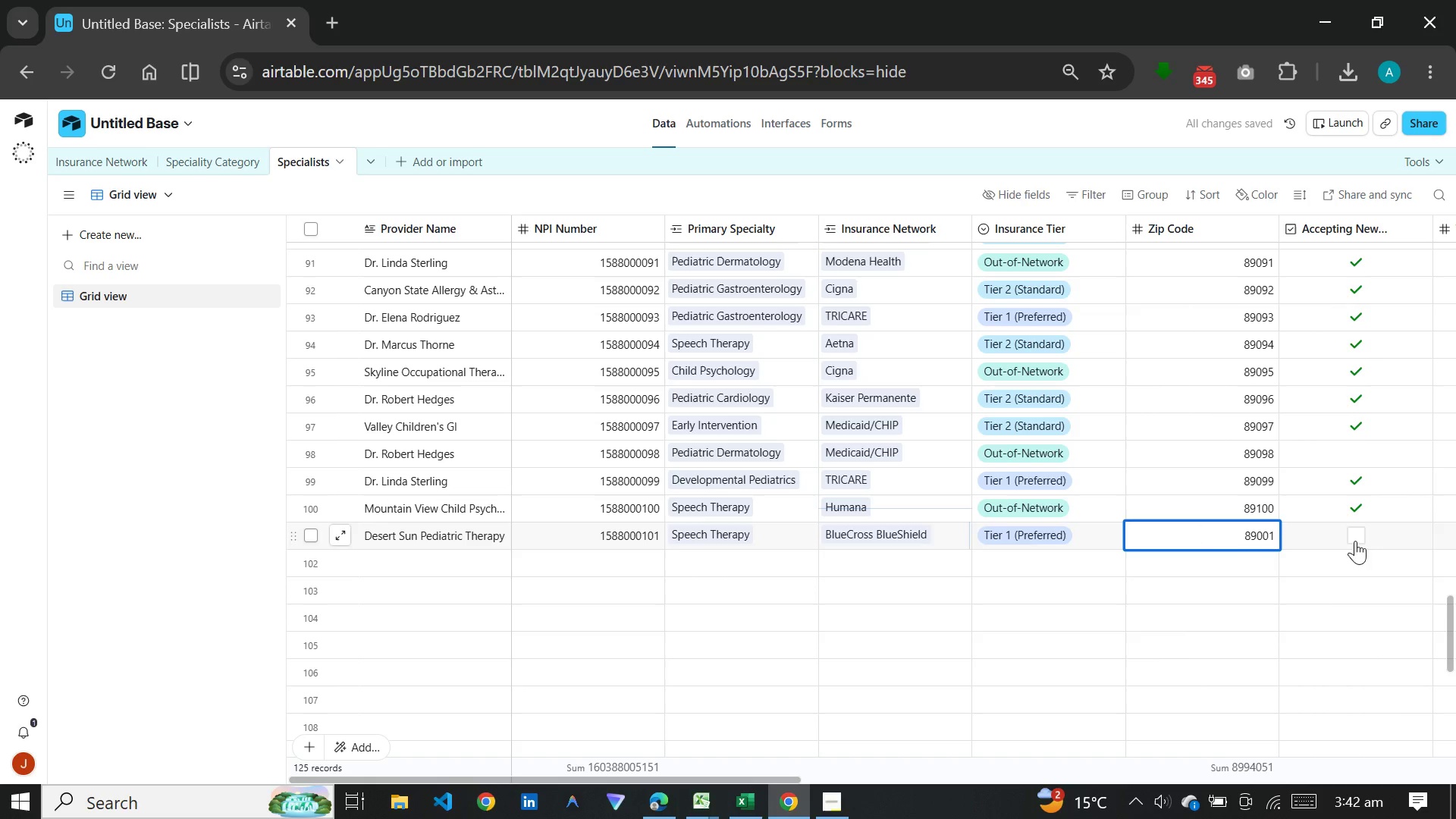 
left_click([1357, 535])
 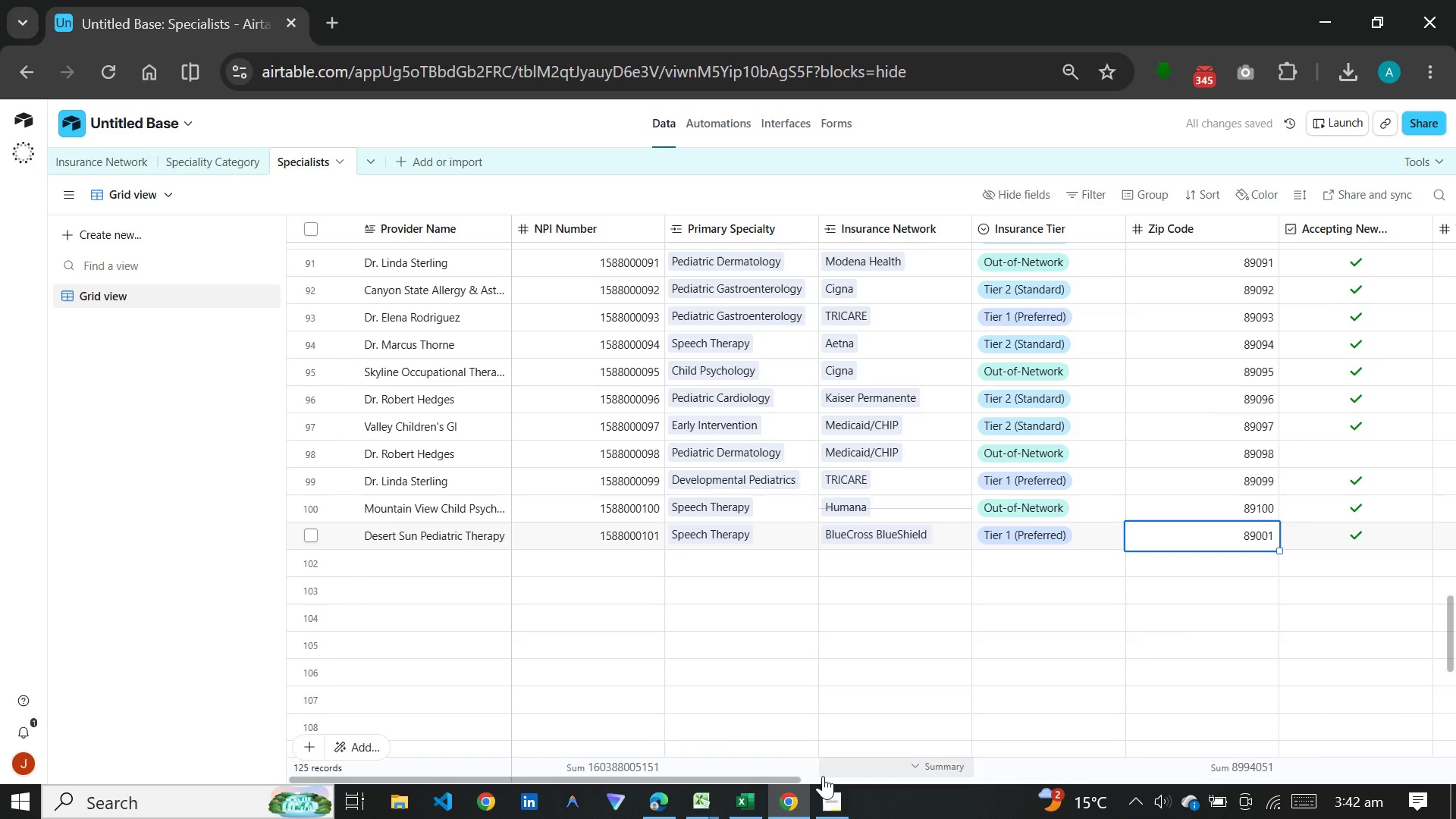 
left_click_drag(start_coordinate=[776, 777], to_coordinate=[1043, 758])
 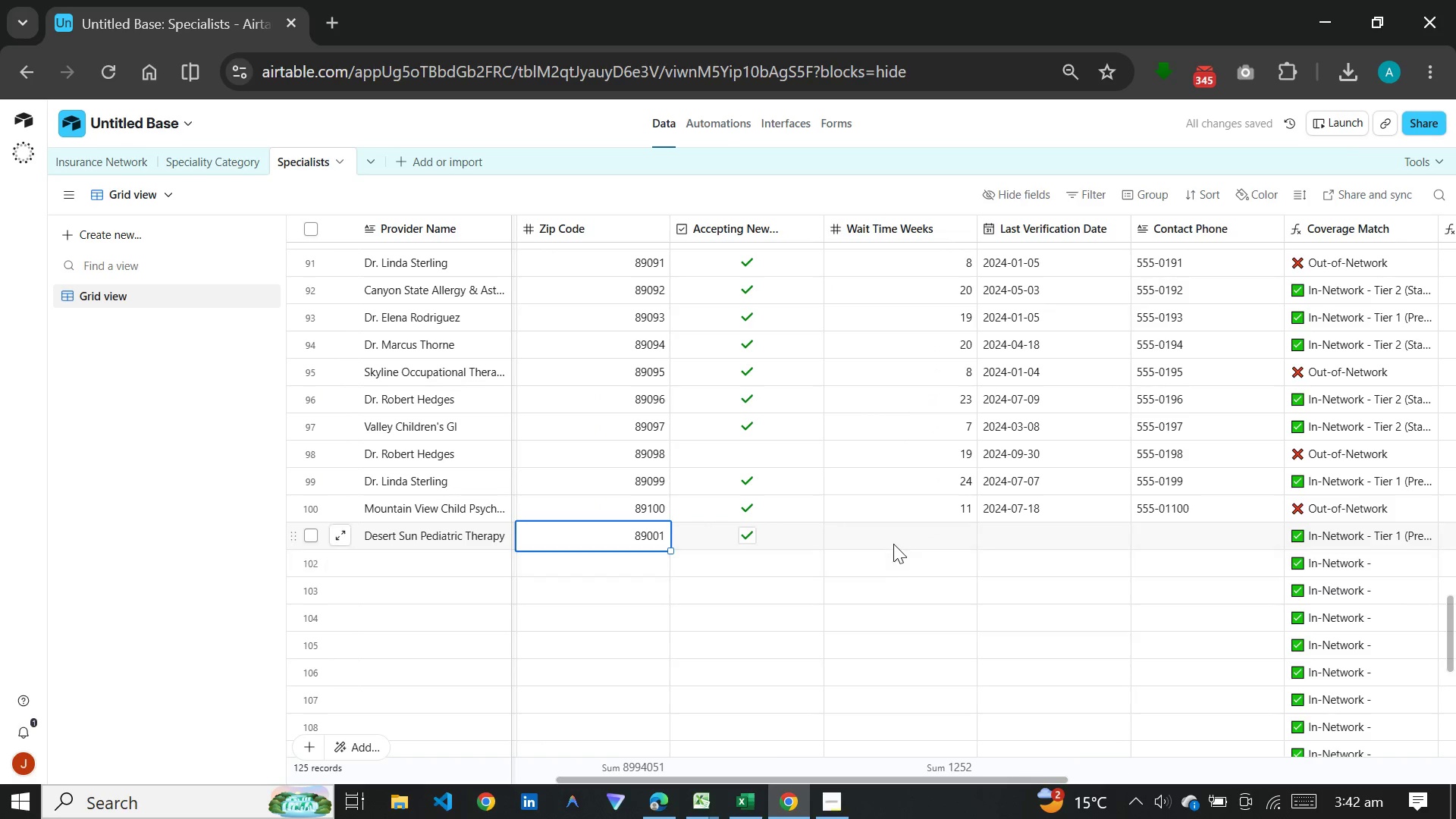 
left_click([893, 535])
 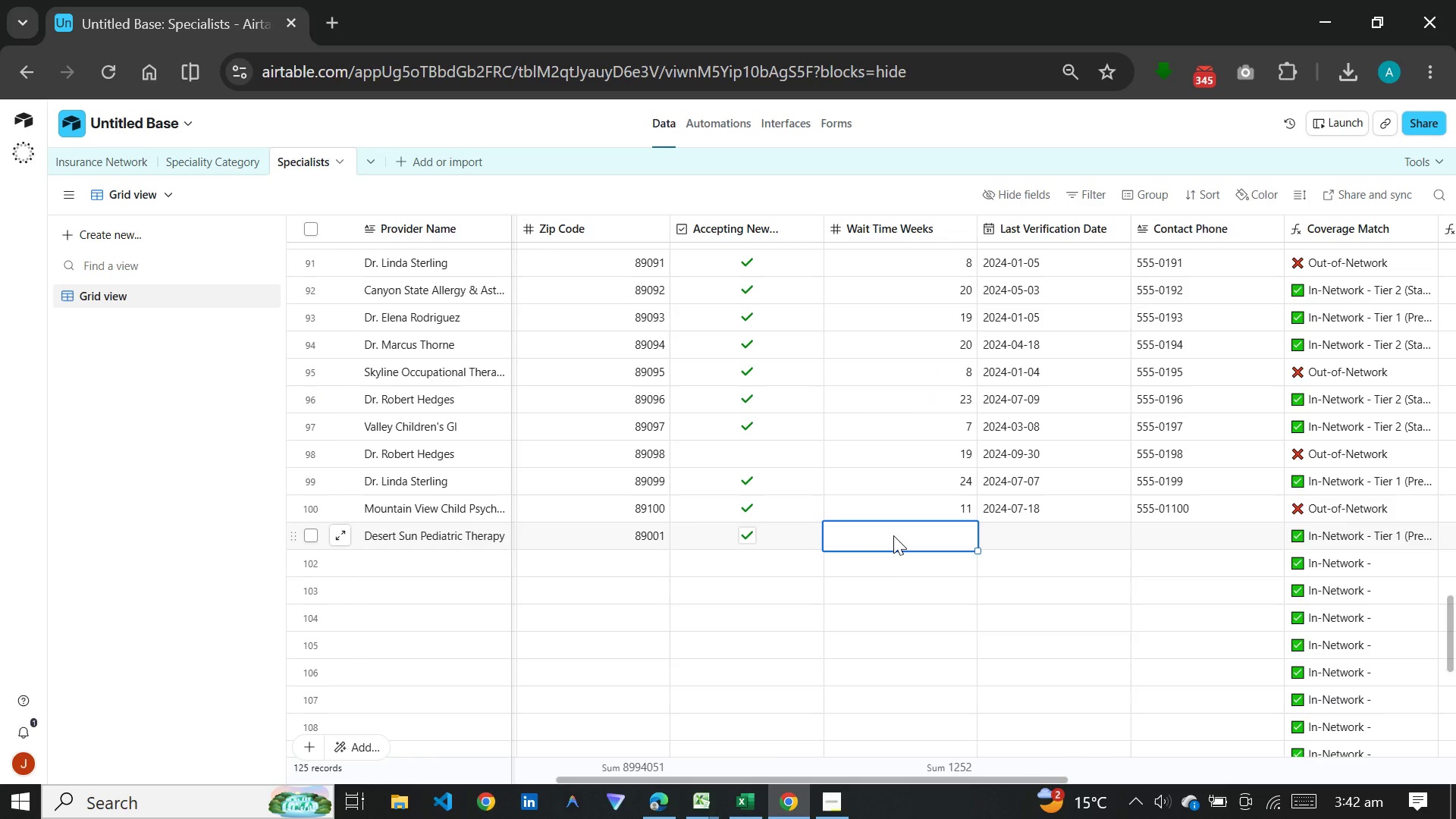 
key(2)
 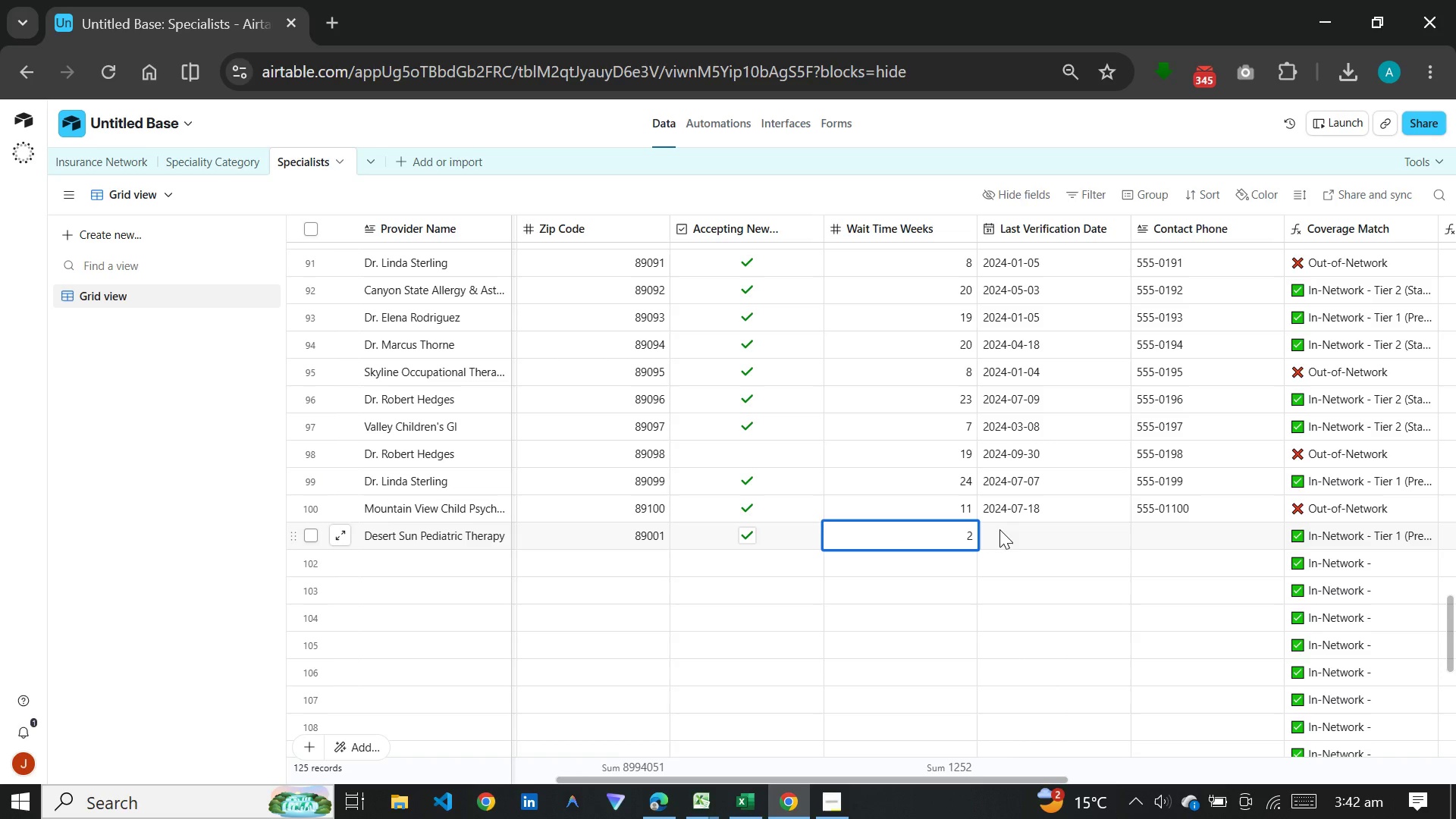 
left_click([999, 529])
 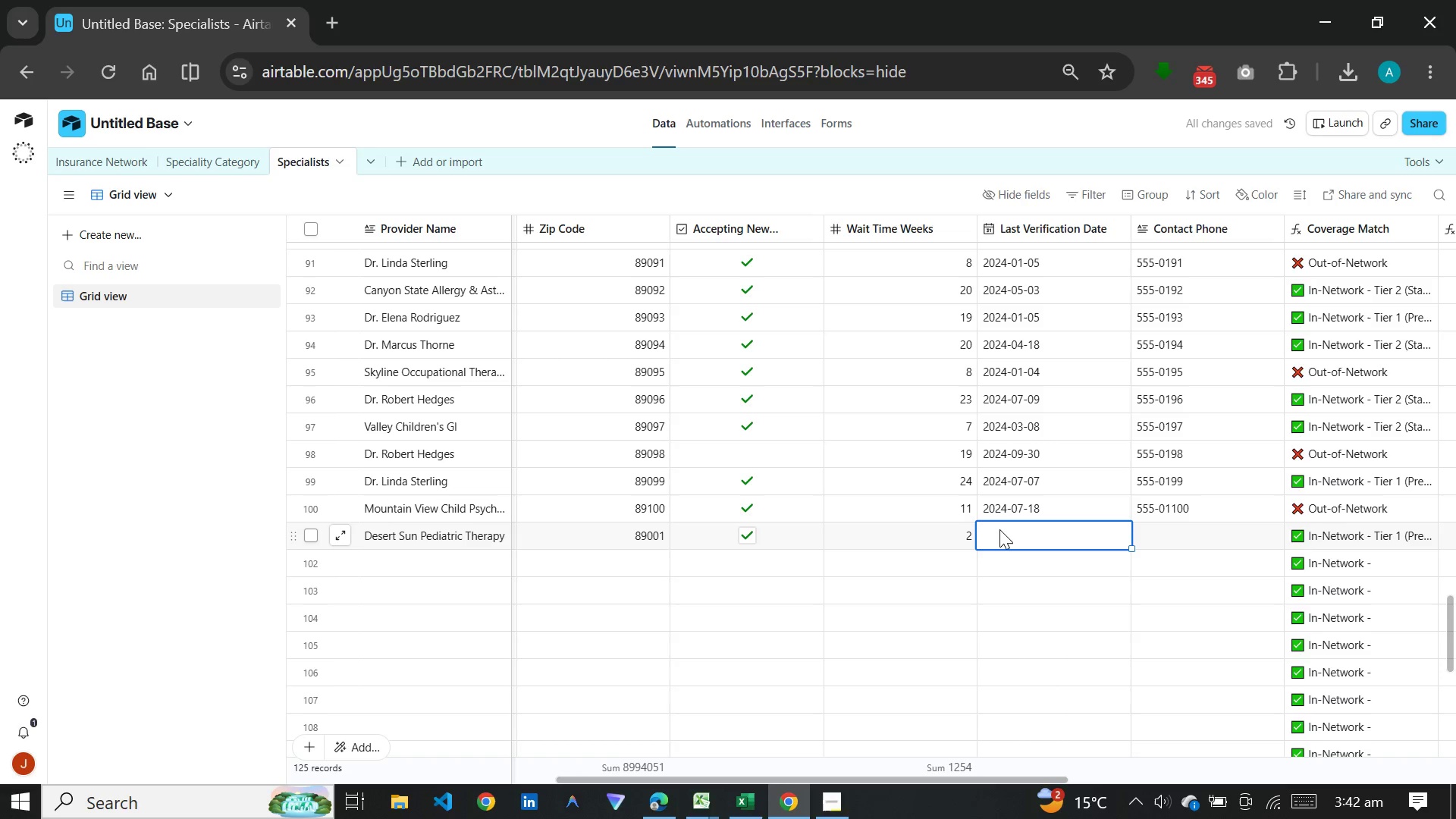 
type(2024)
 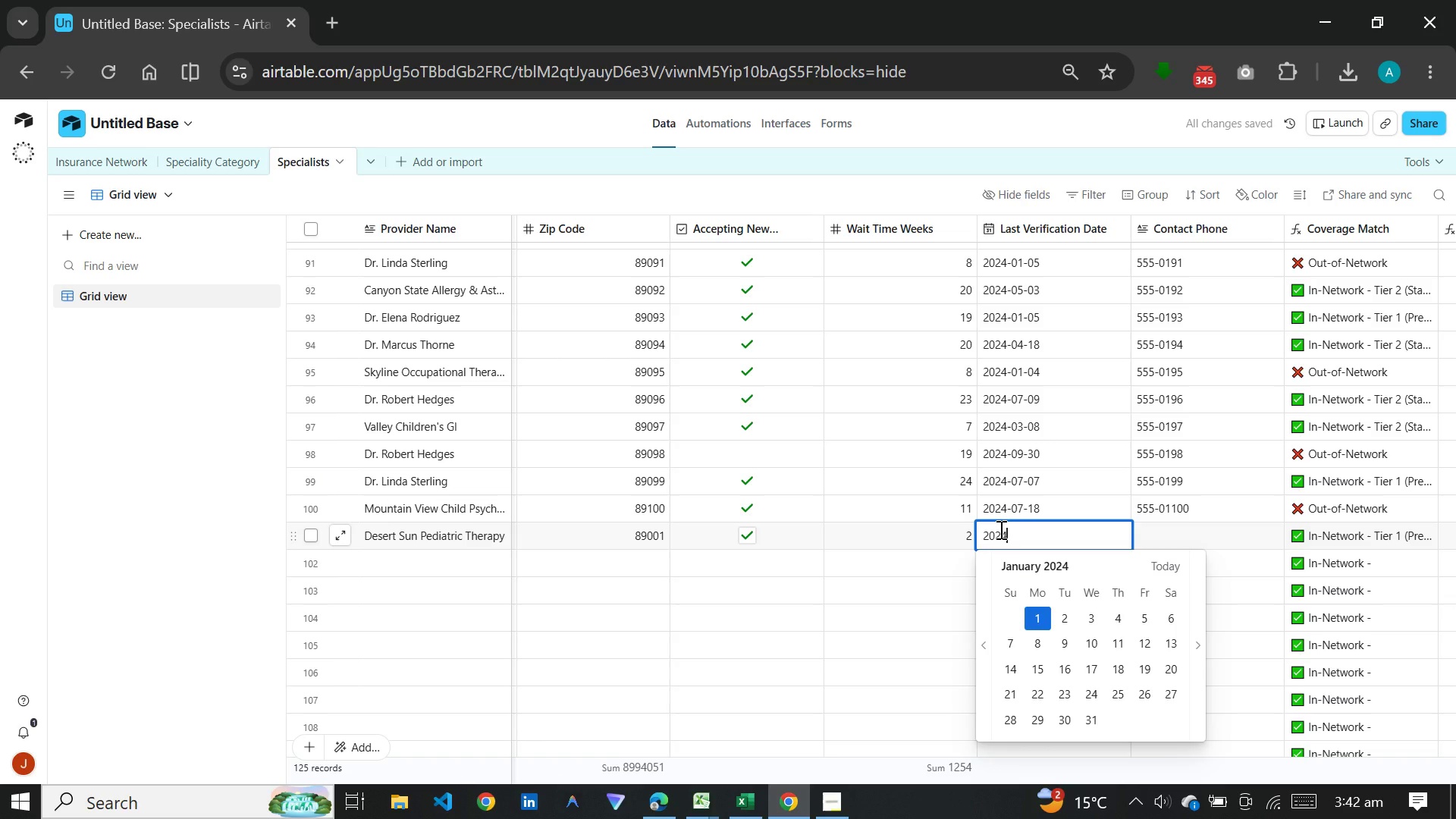 
wait(10.33)
 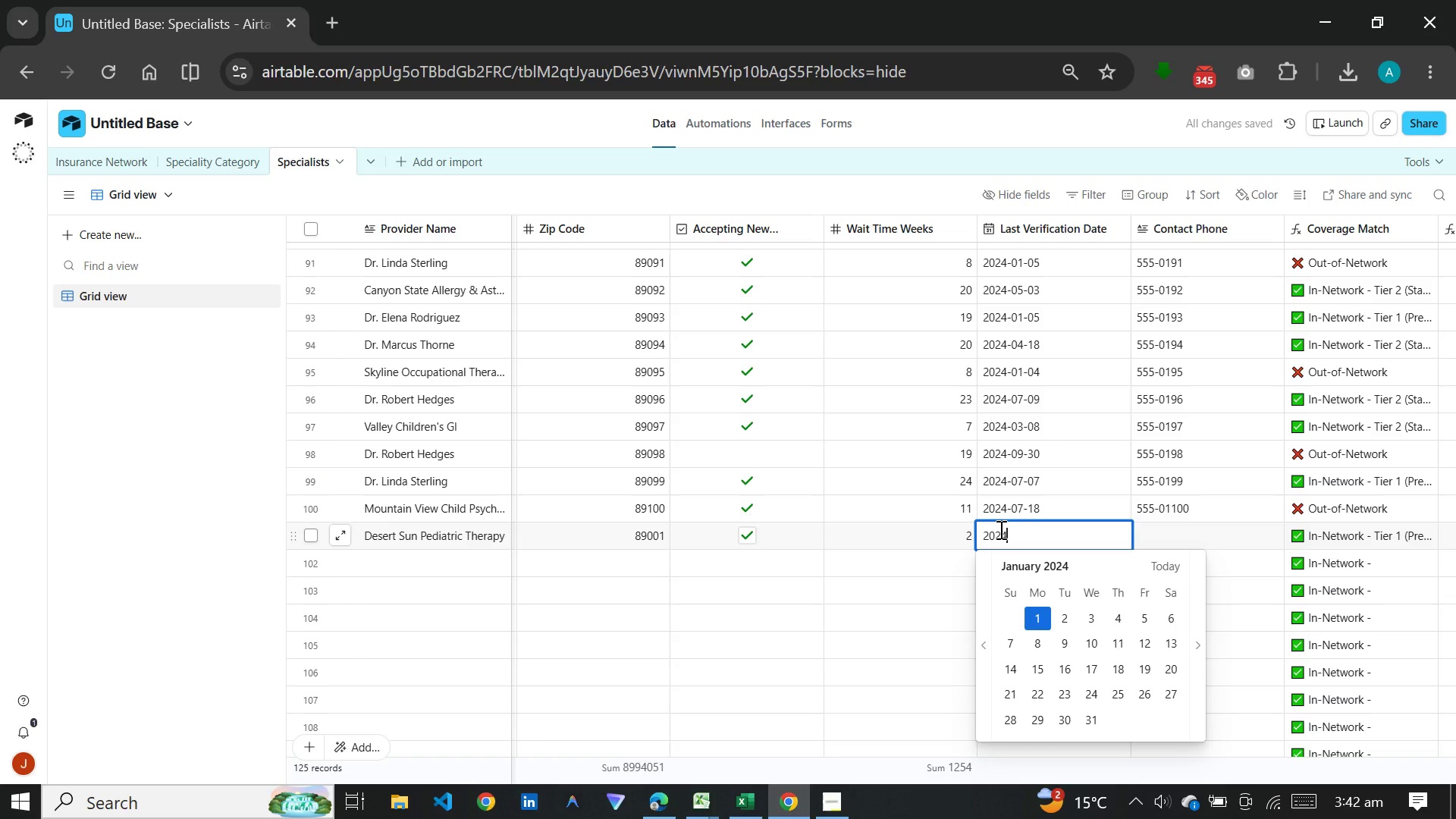 
type(-10-30)
 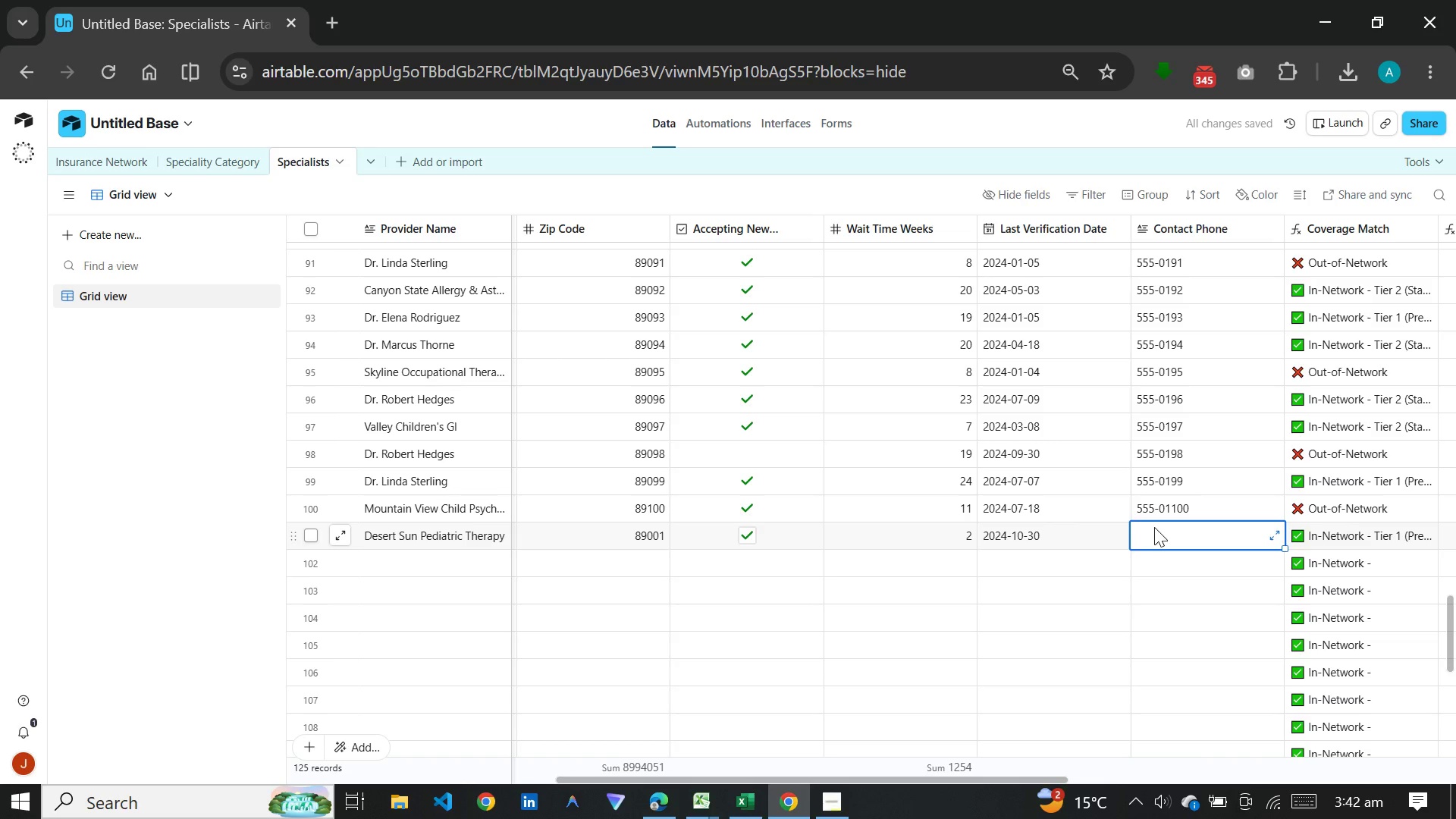 
wait(7.39)
 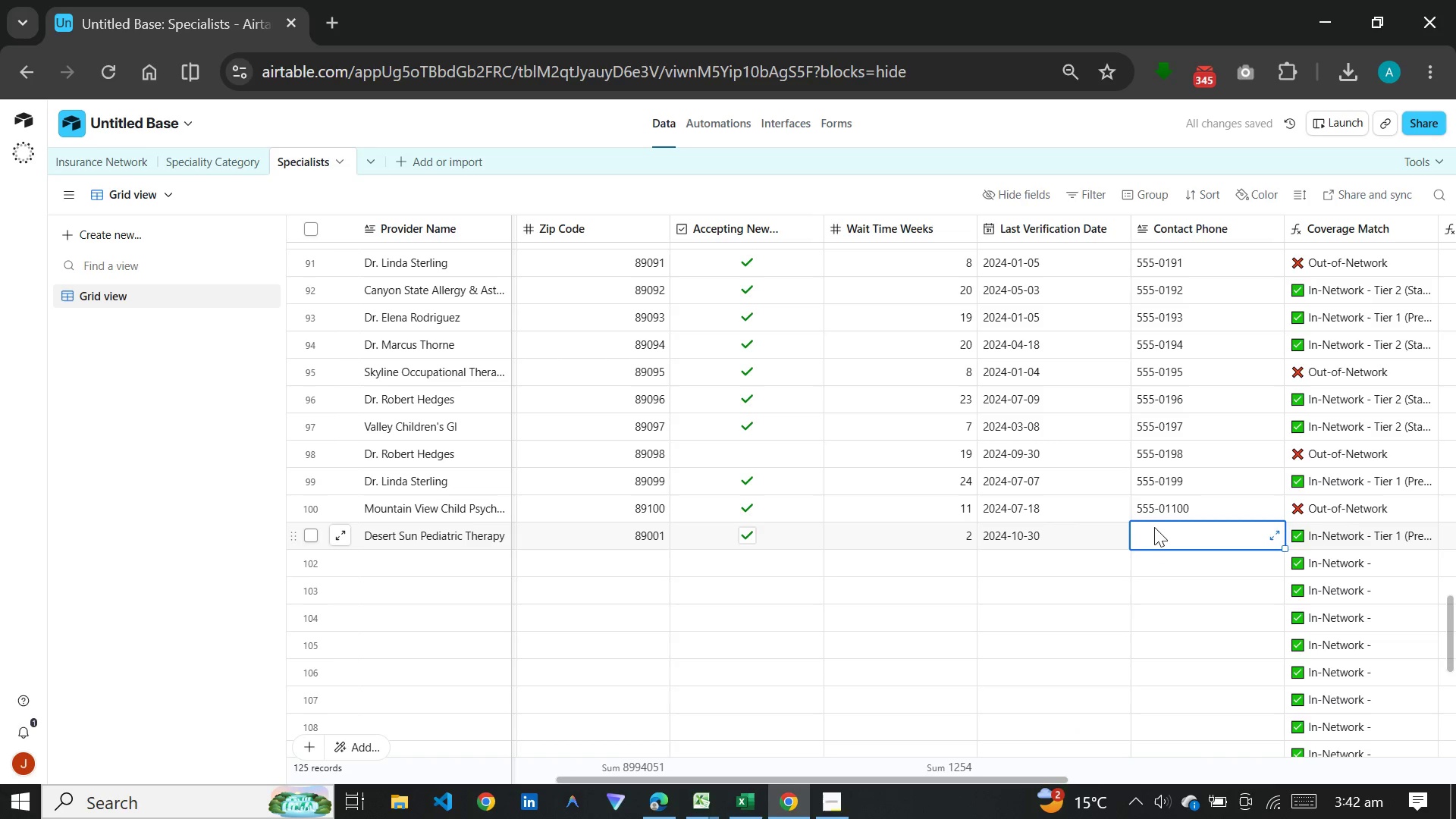 
type(555-0201)
 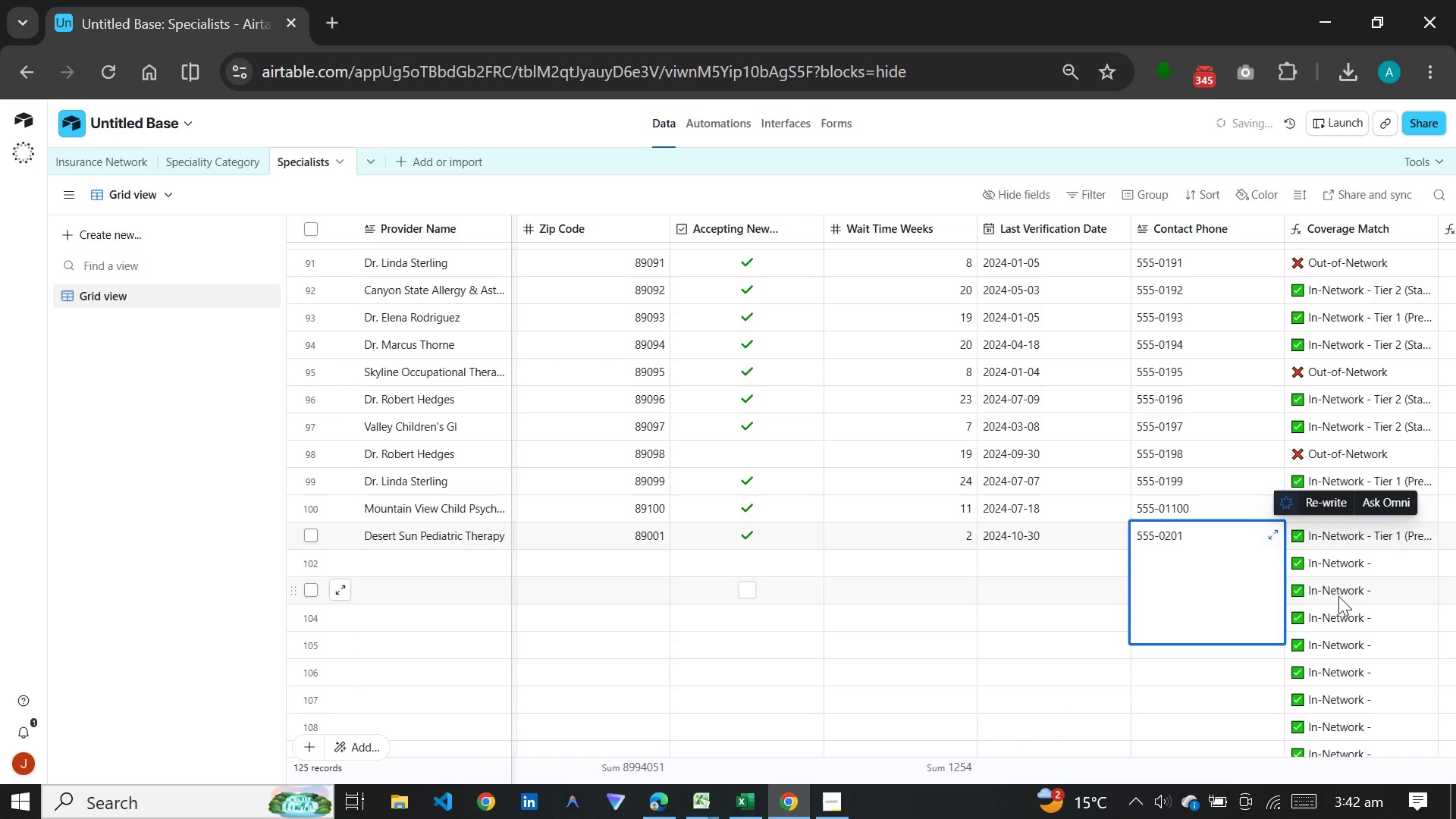 
left_click([1338, 626])
 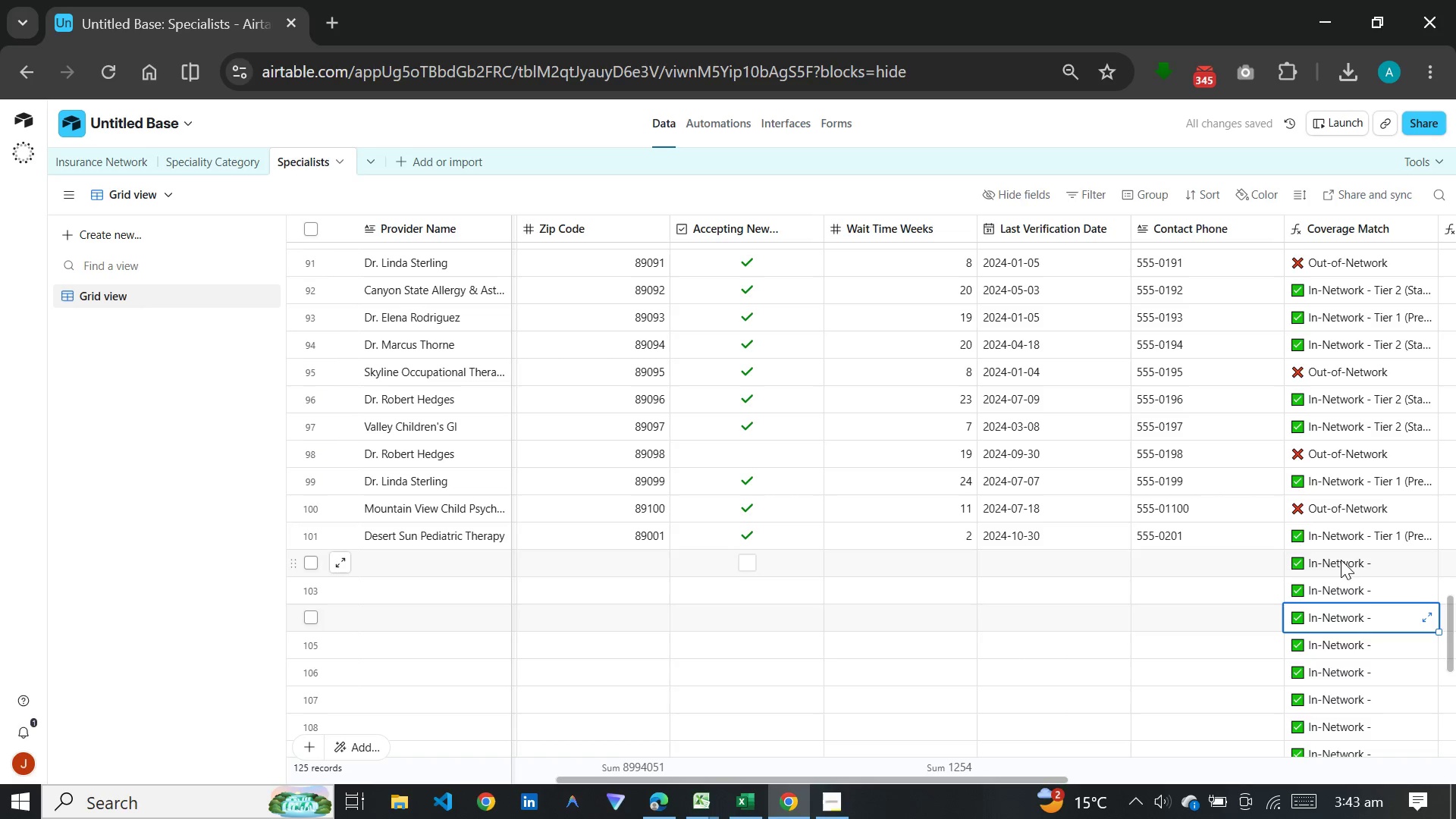 
wait(7.12)
 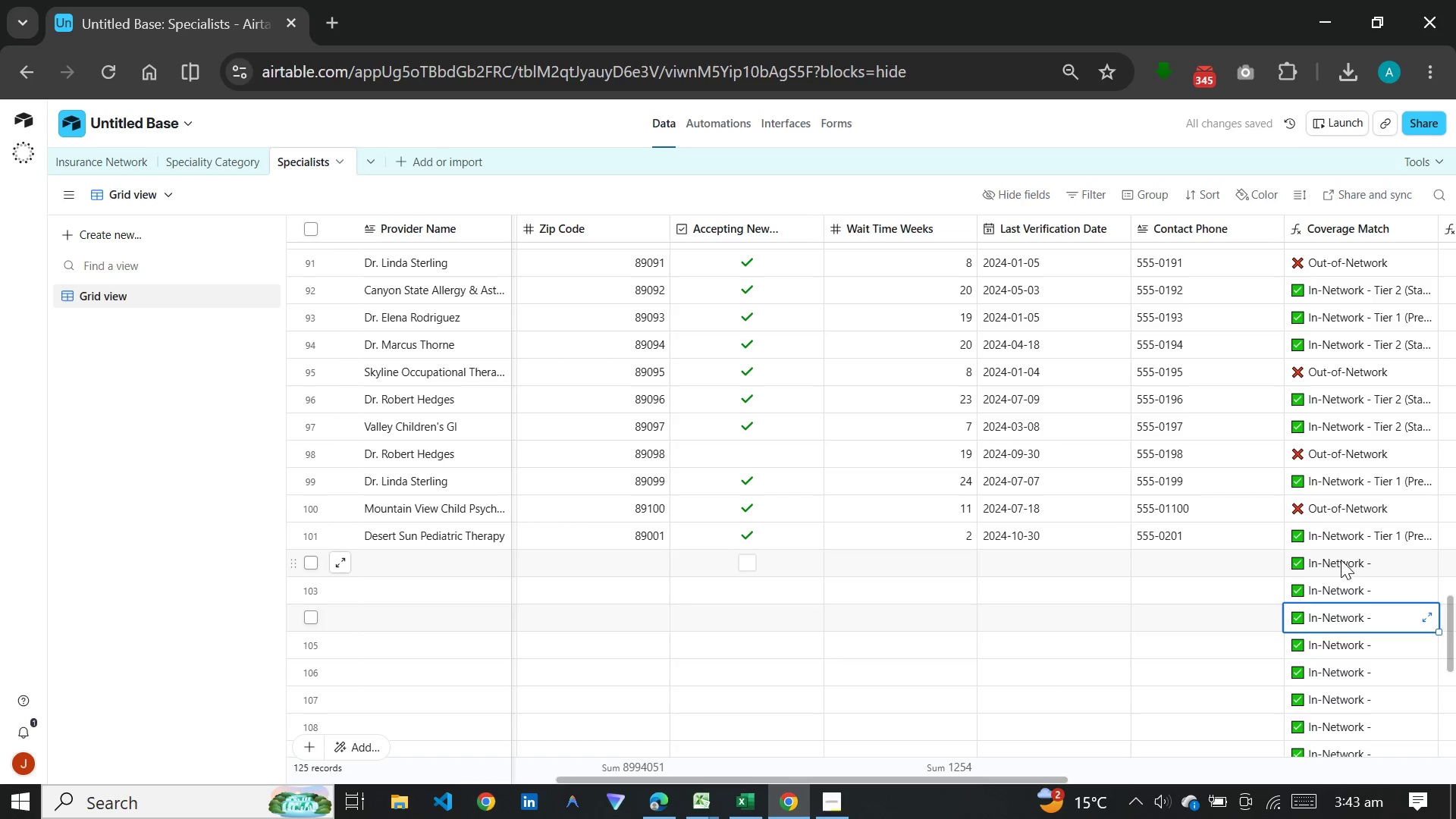 
left_click_drag(start_coordinate=[1025, 780], to_coordinate=[588, 784])
 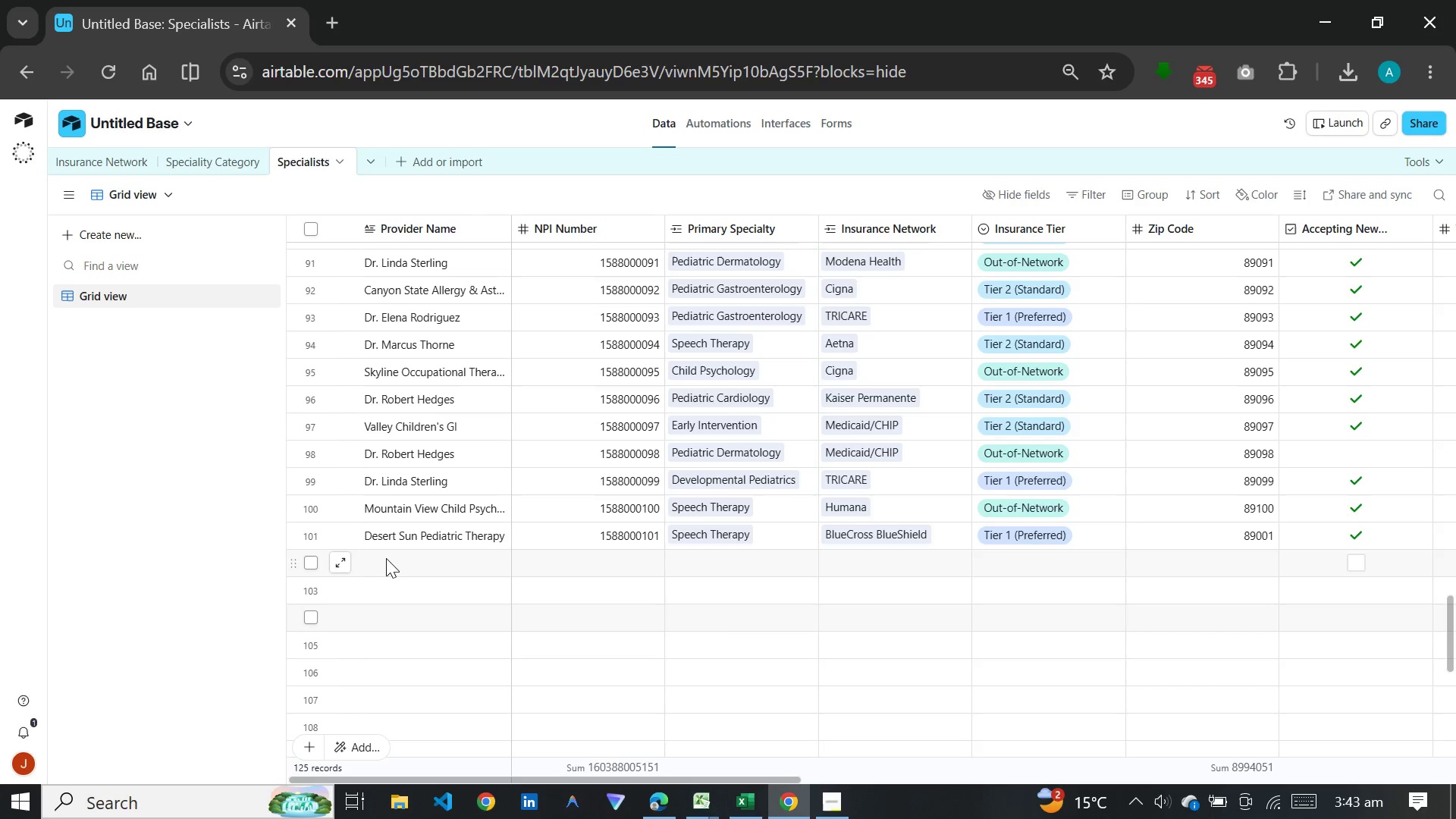 
left_click([386, 562])
 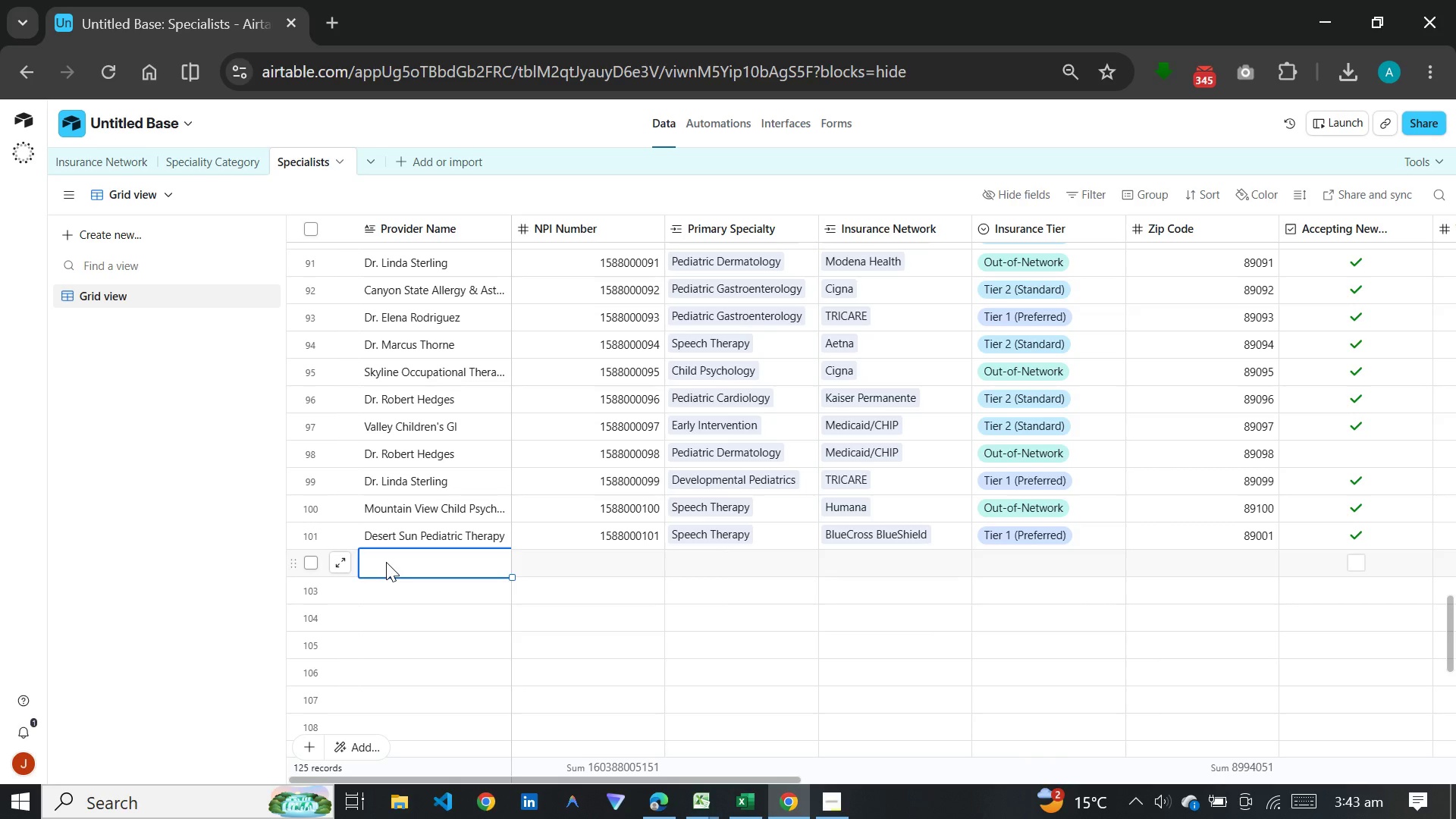 
wait(6.0)
 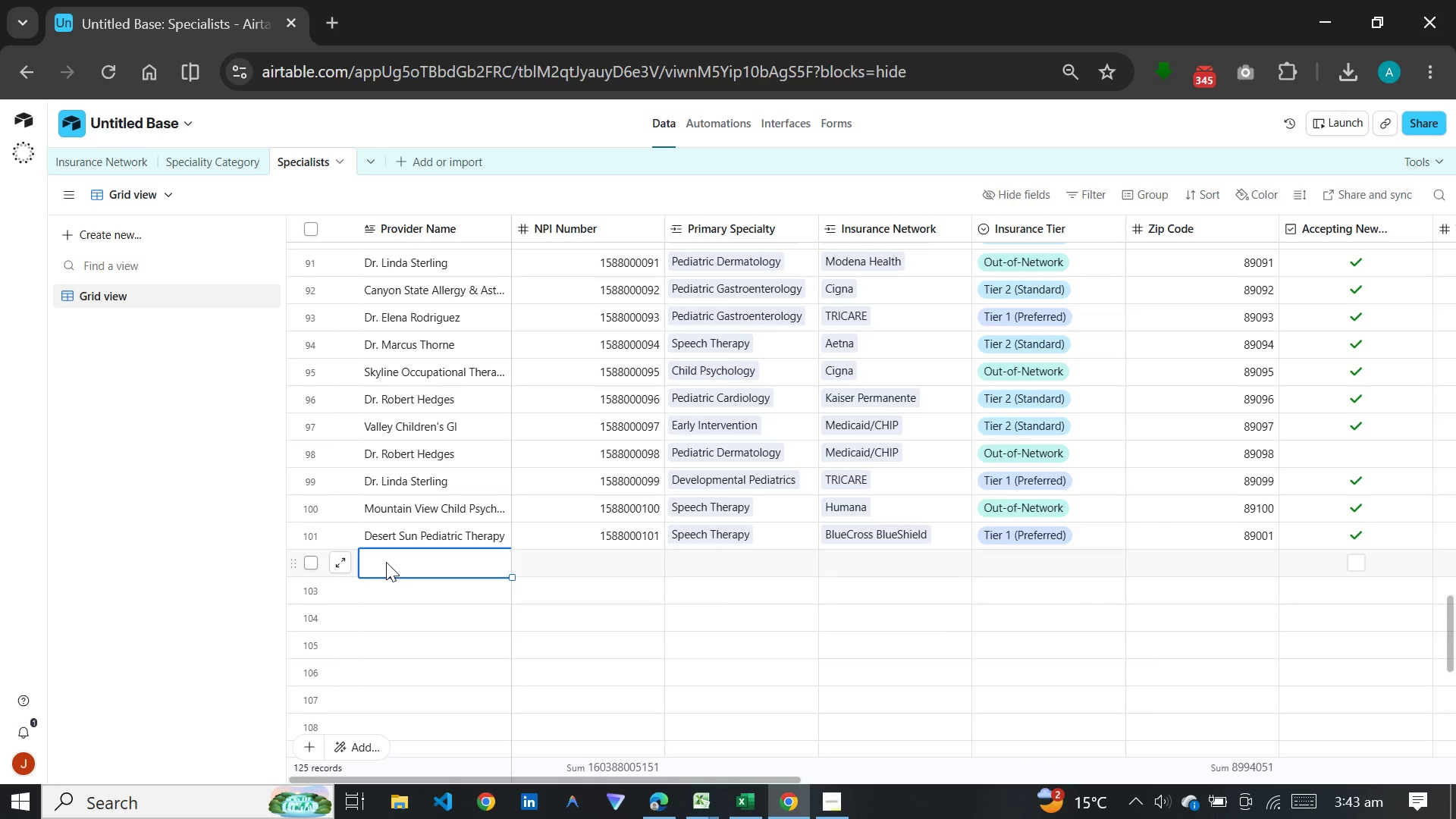 
type(Harmony Child Development Center)
 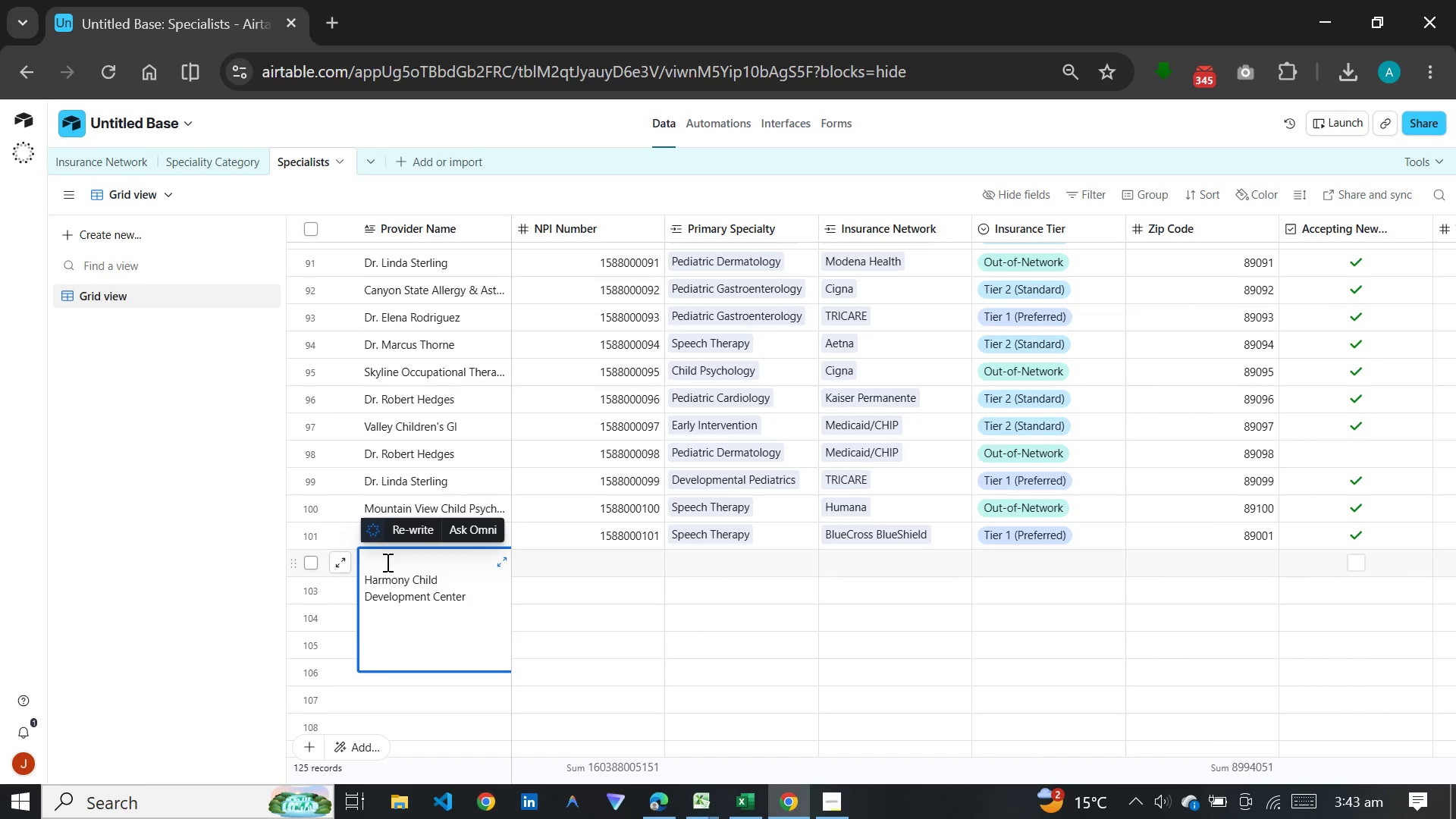 
wait(16.5)
 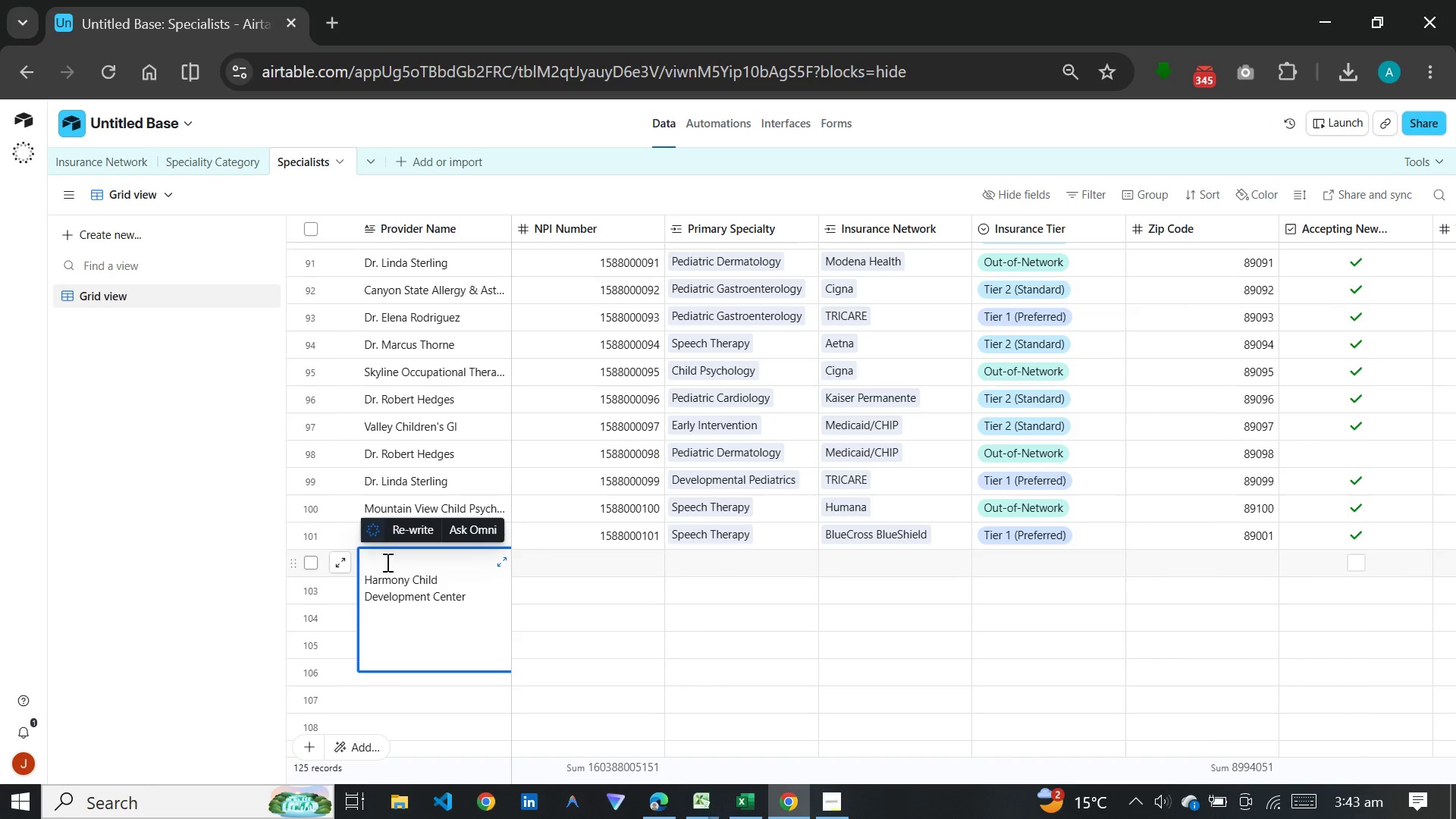 
left_click([564, 565])
 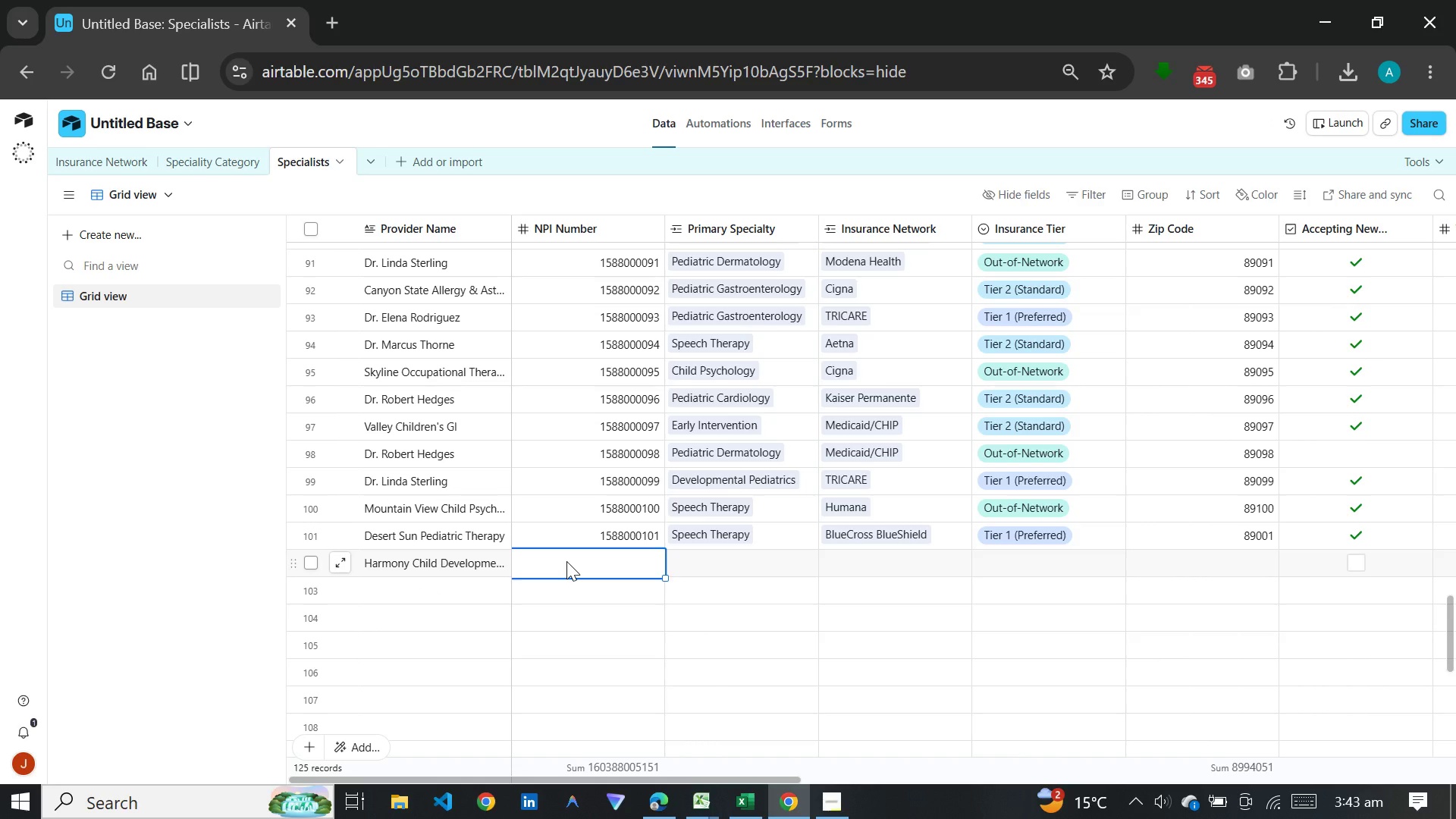 
type(15)
 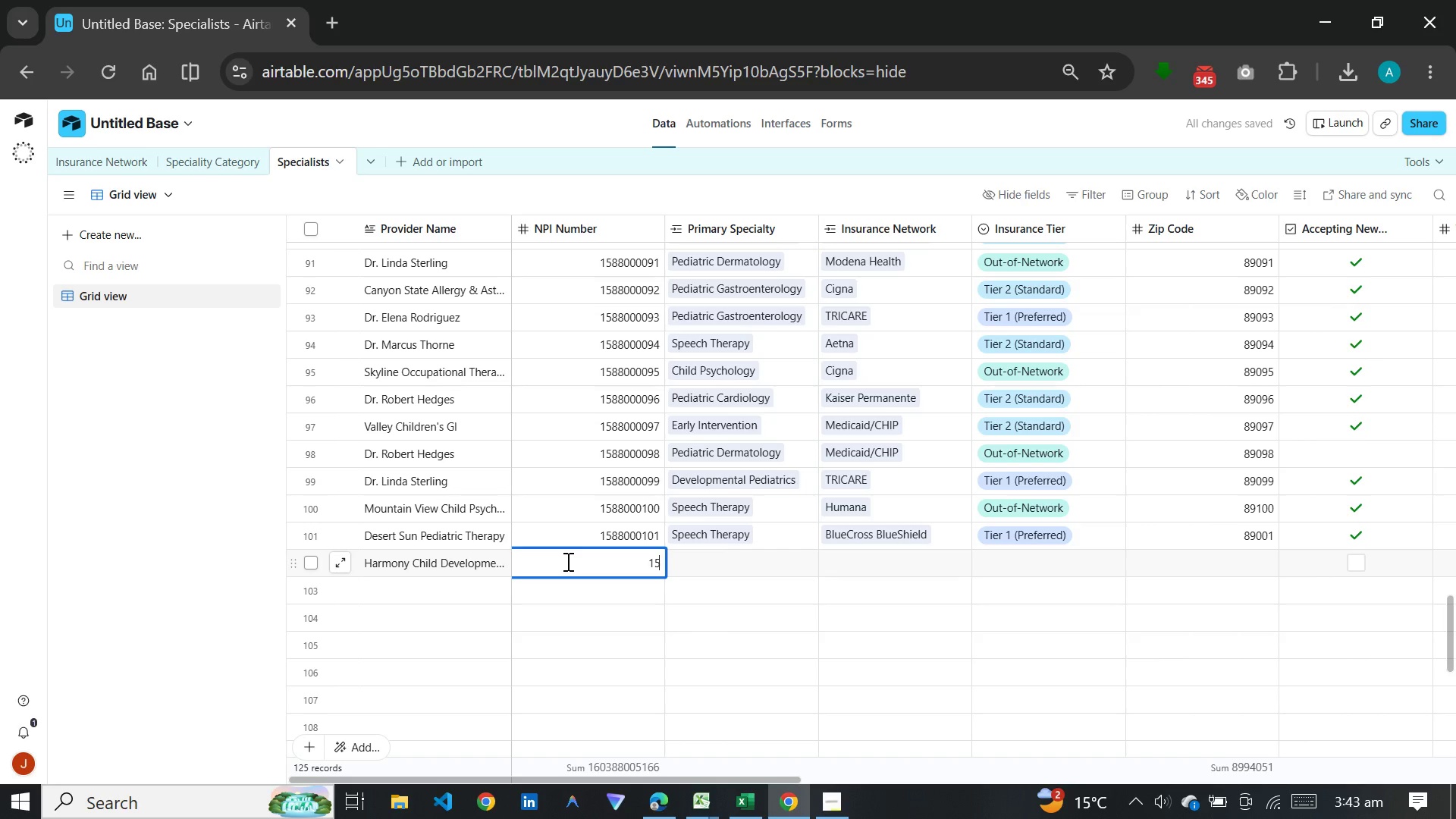 
type(88000102)
 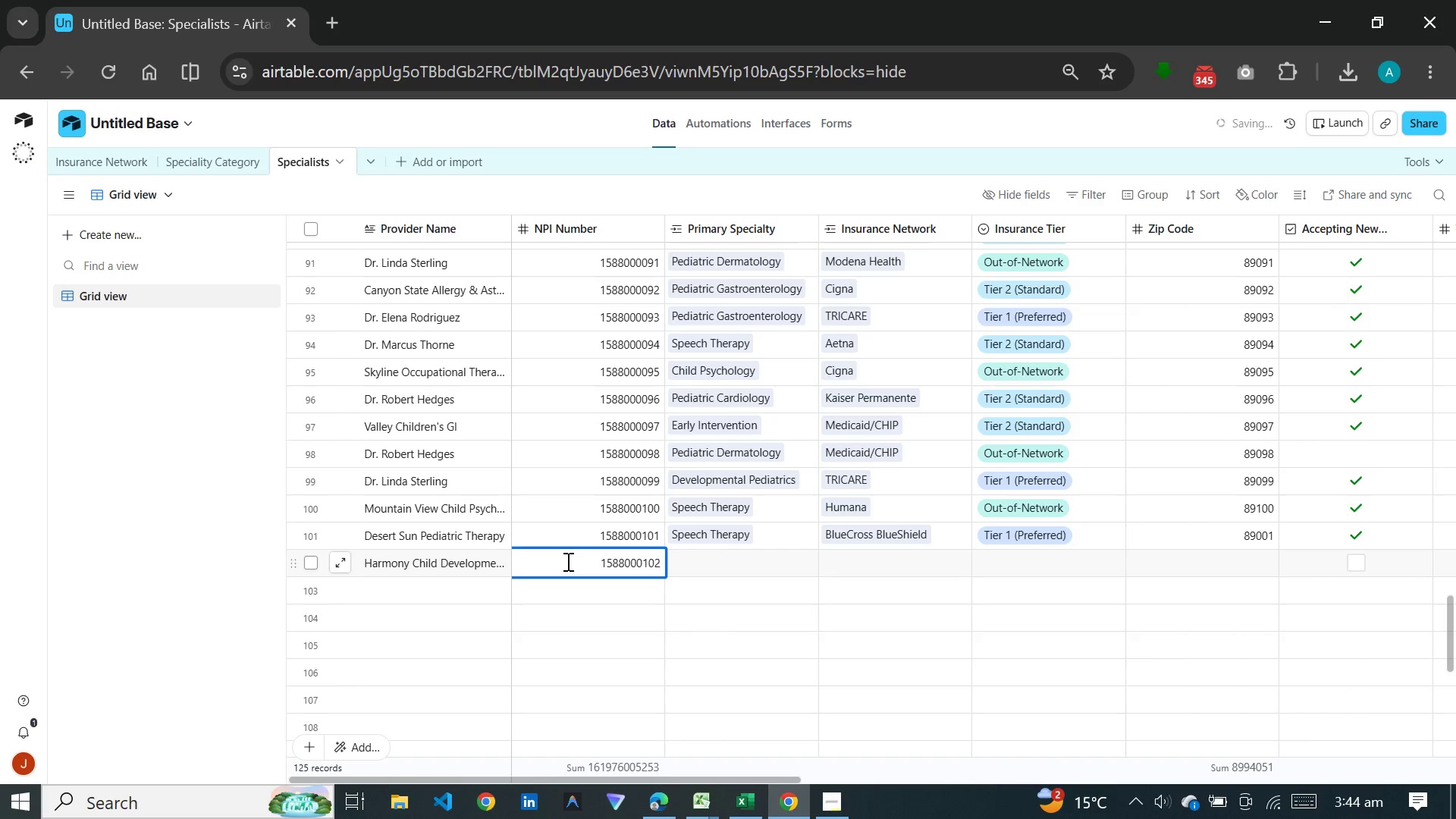 
key(ArrowRight)
 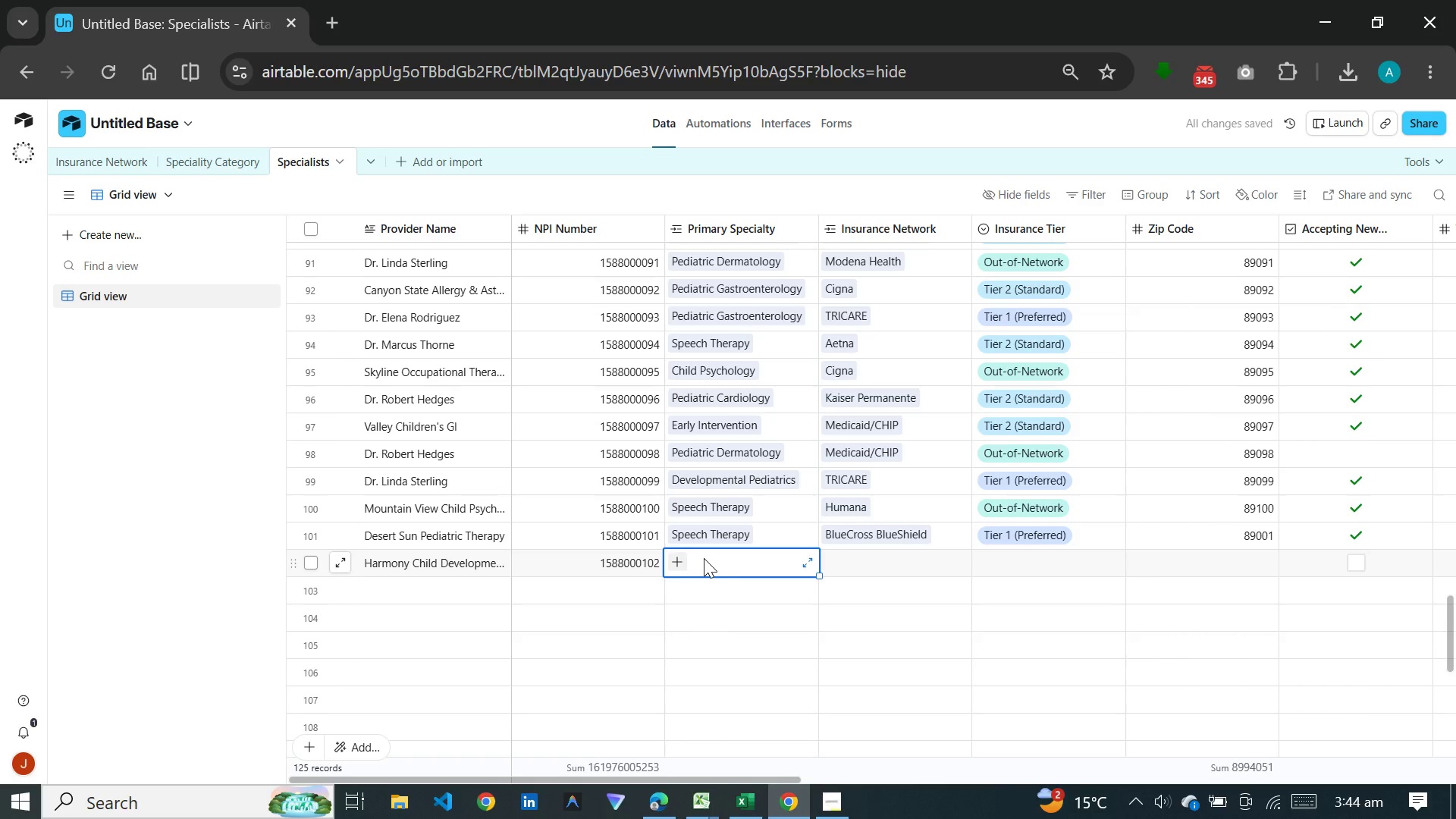 
wait(5.31)
 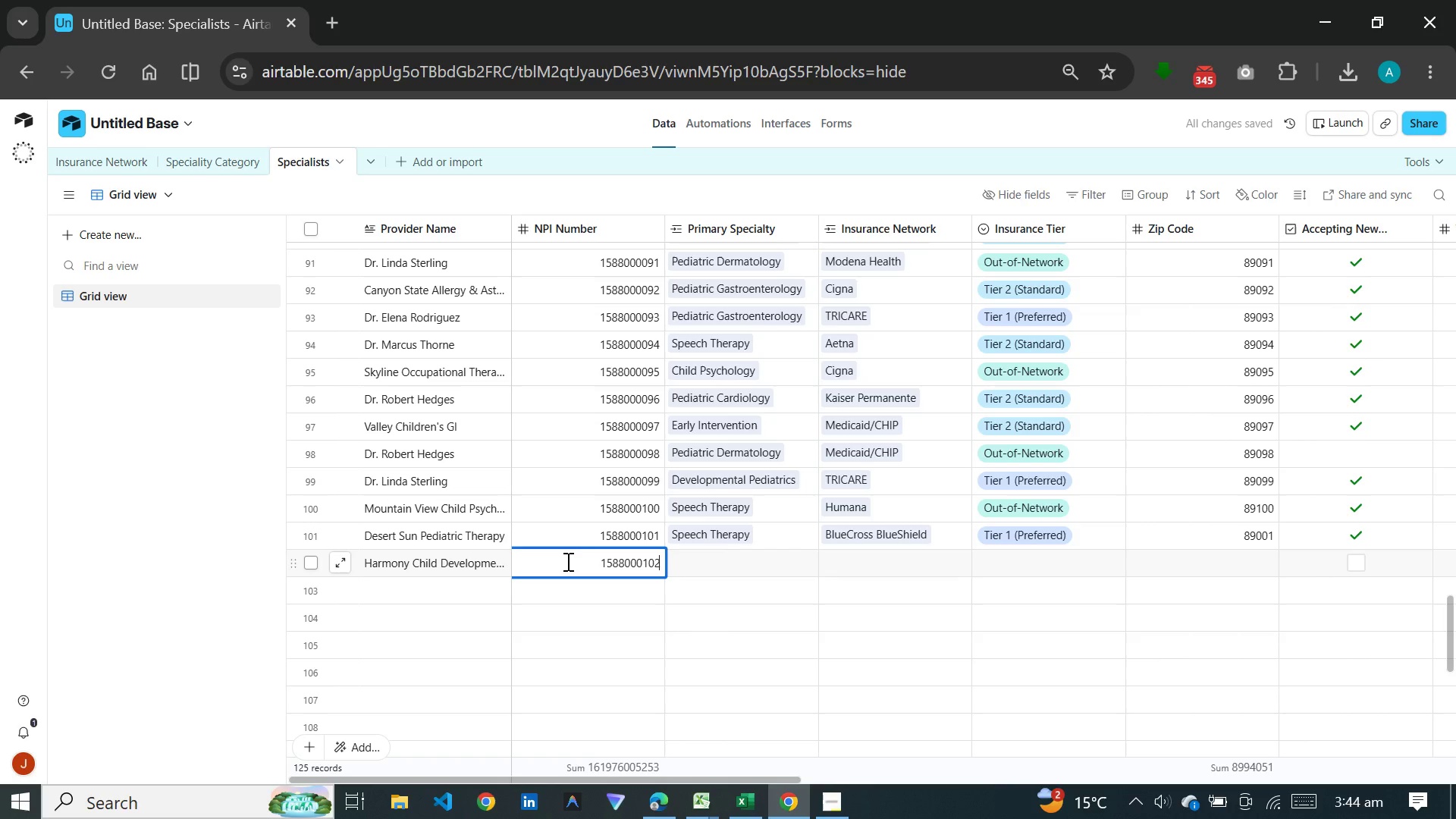 
type(ea)
 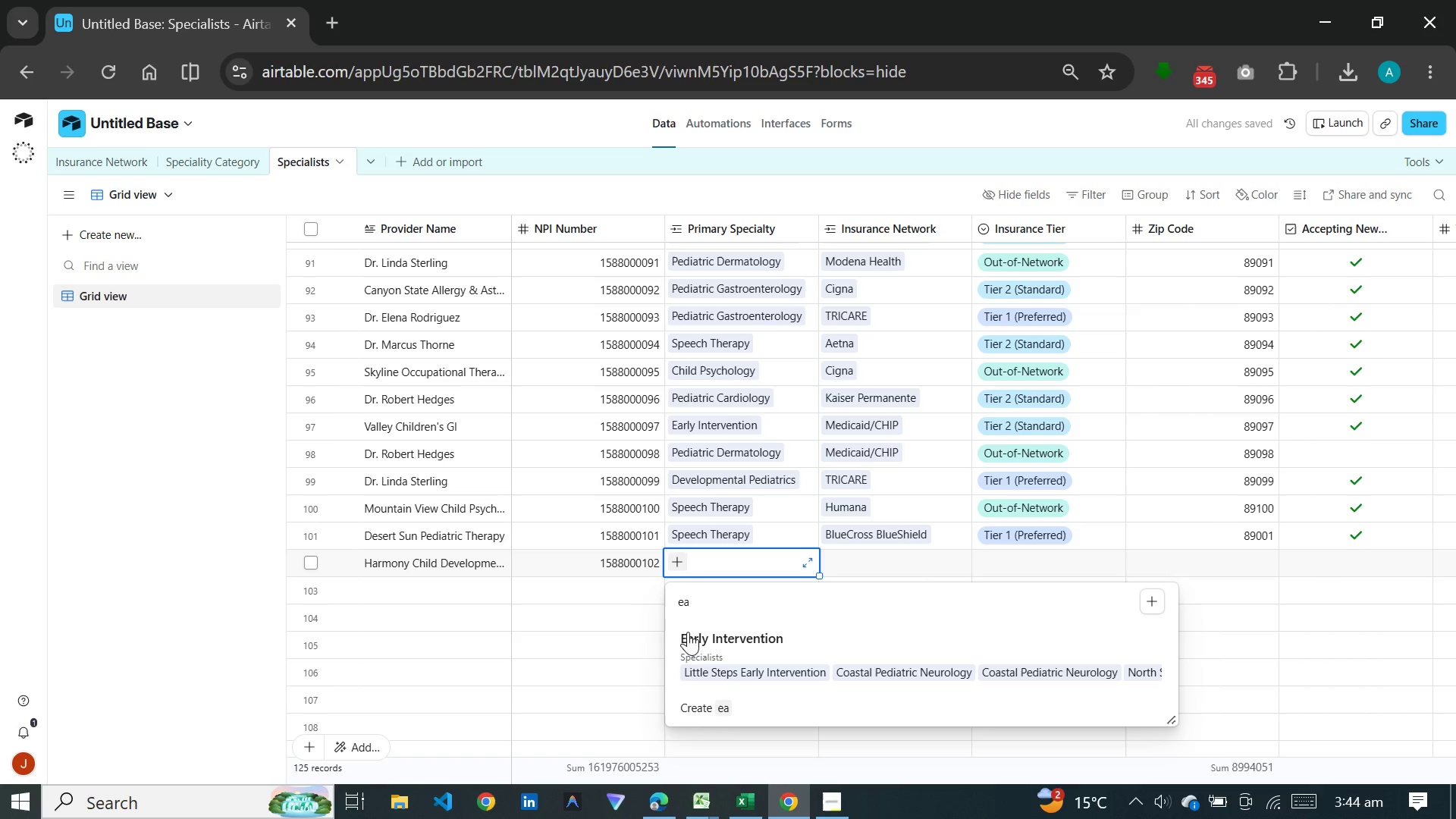 
left_click([695, 637])
 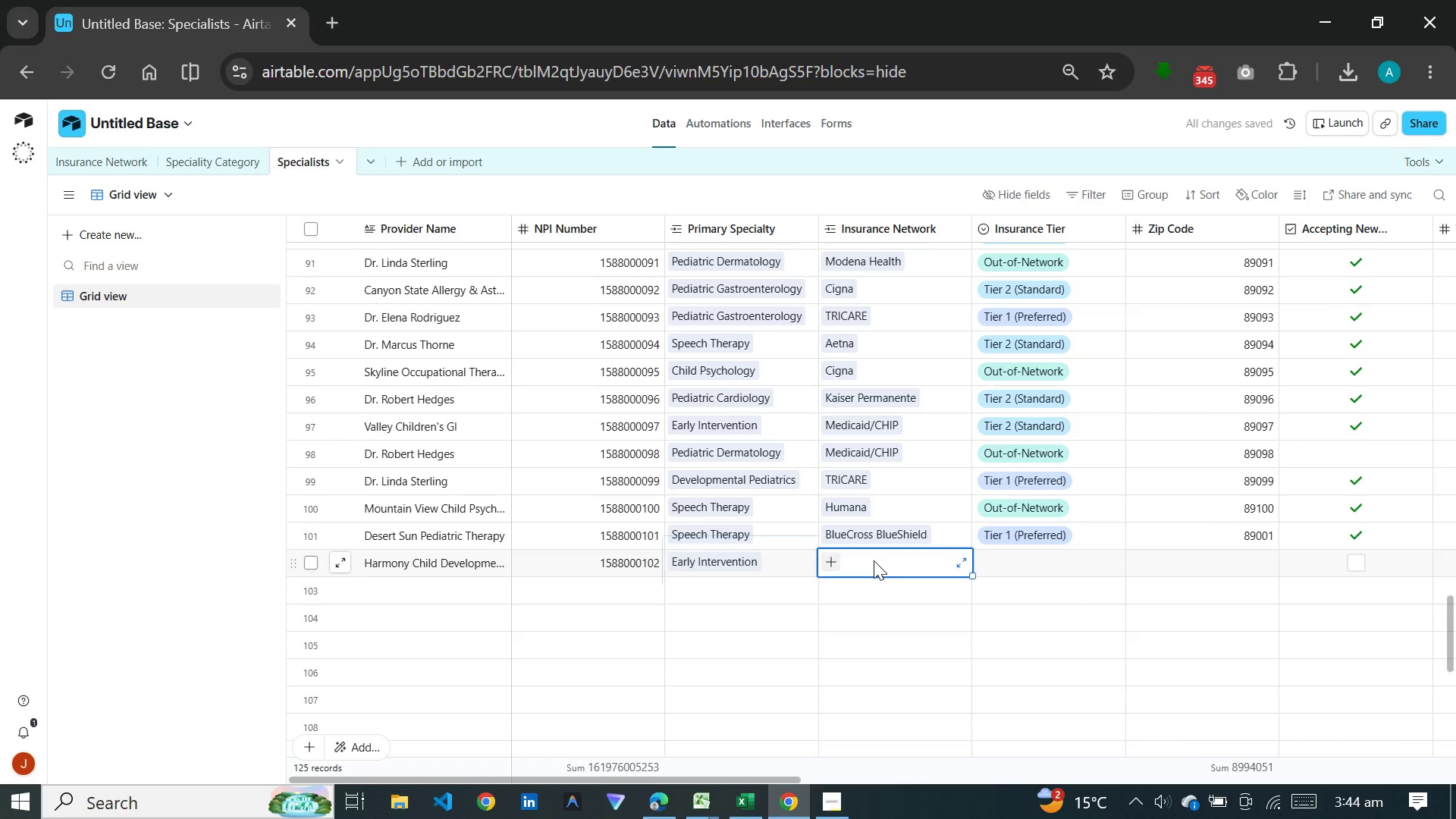 
type(me)
 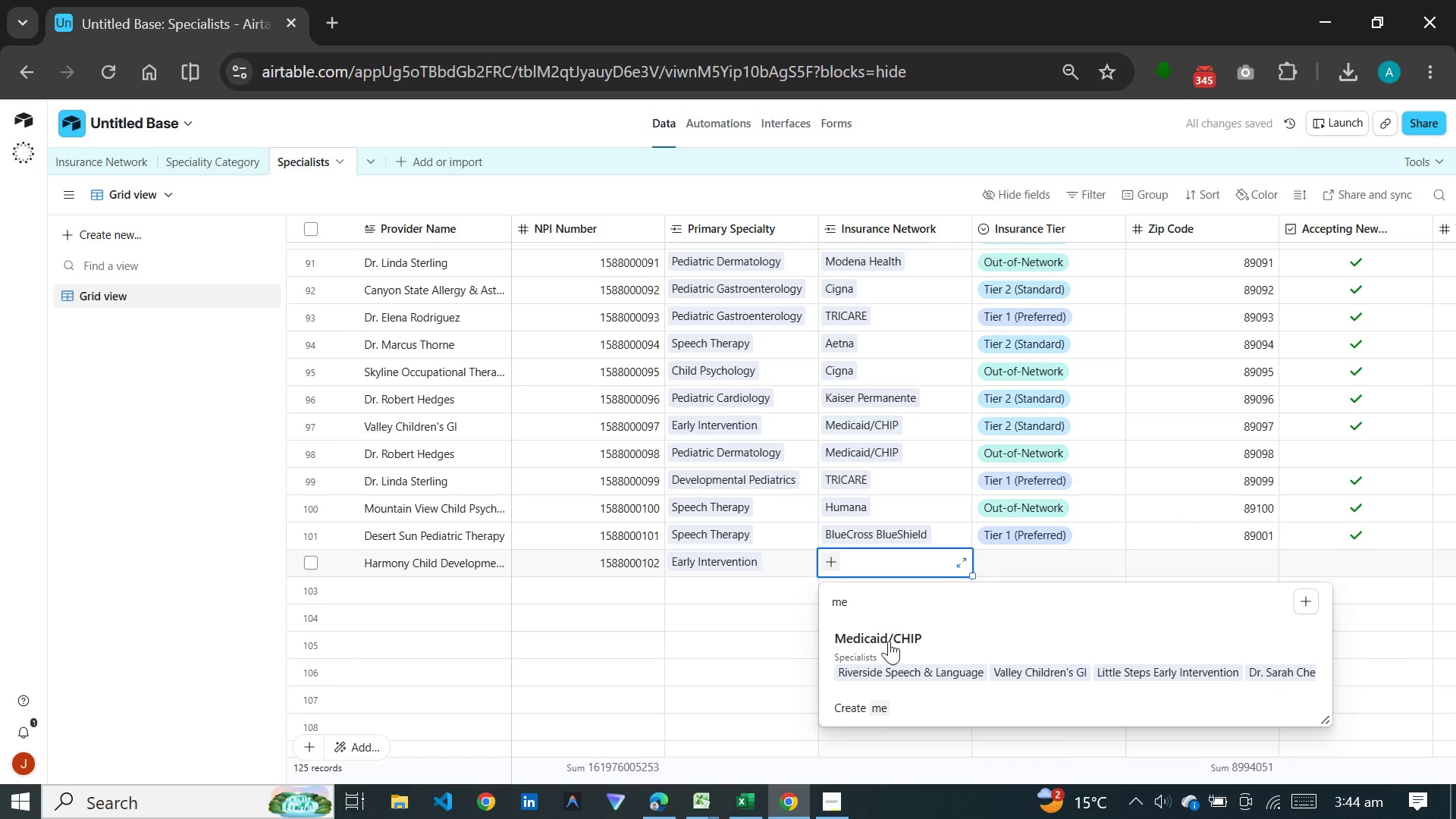 
left_click([889, 657])
 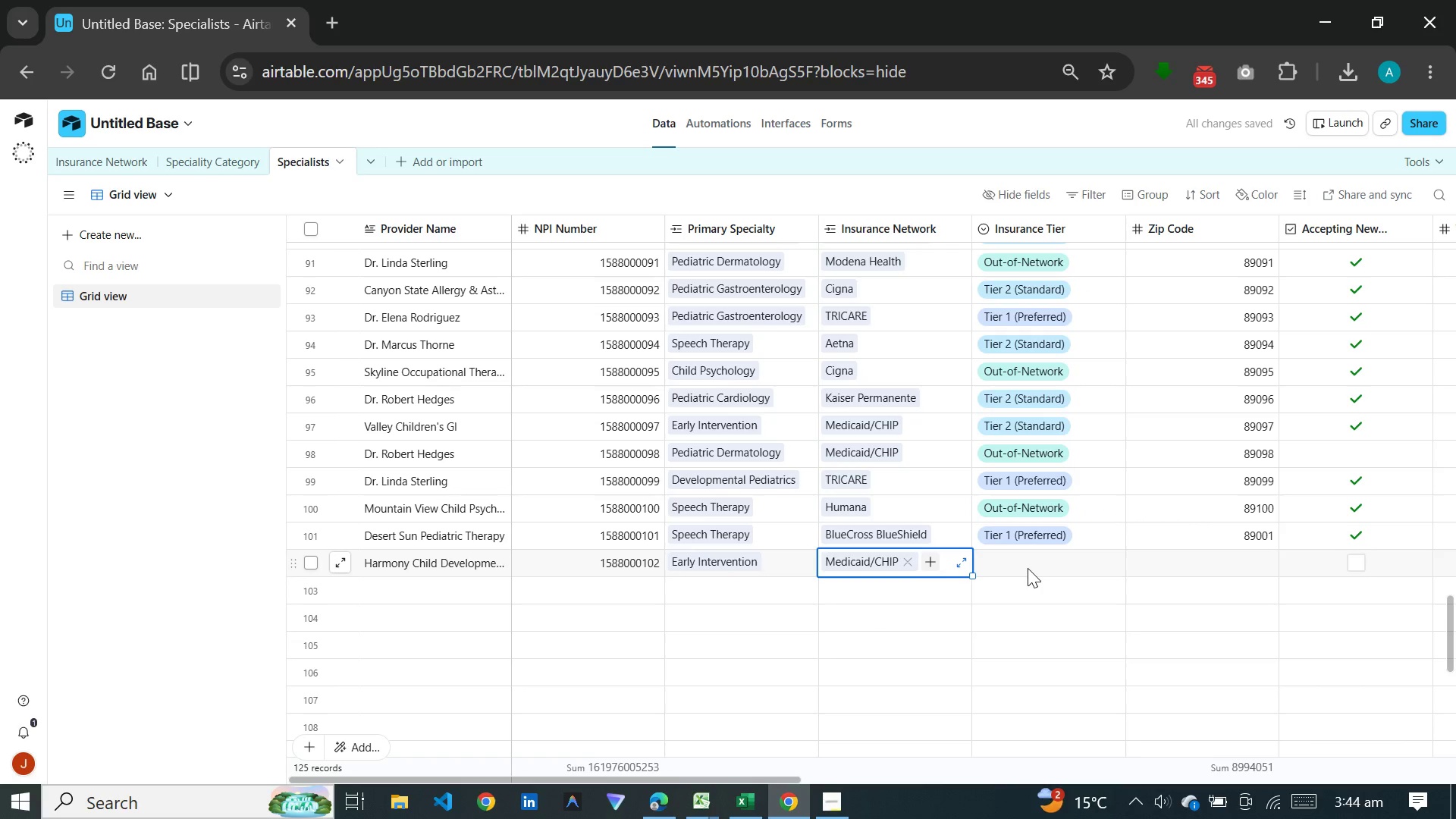 
left_click([1028, 568])
 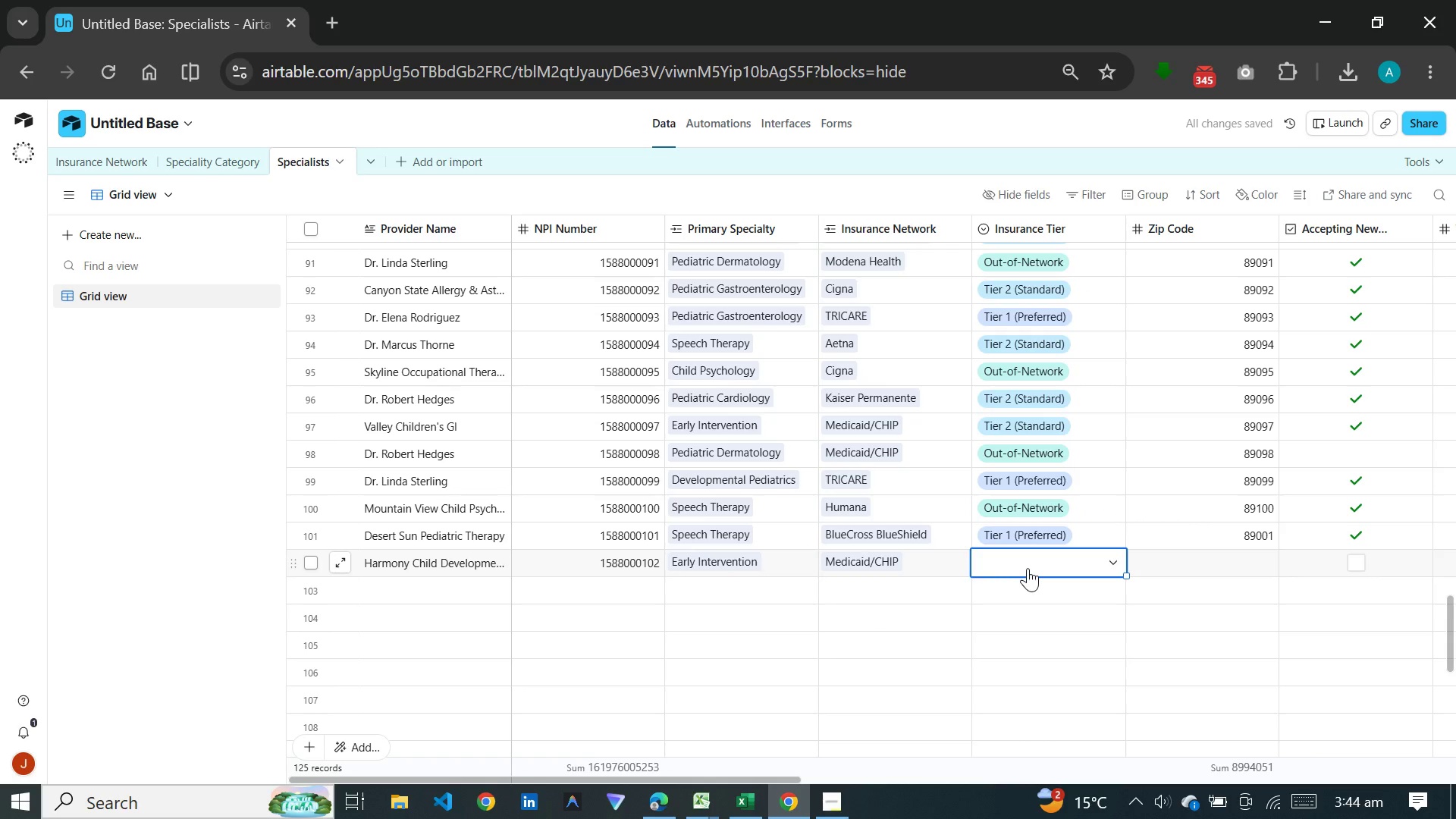 
left_click([1028, 568])
 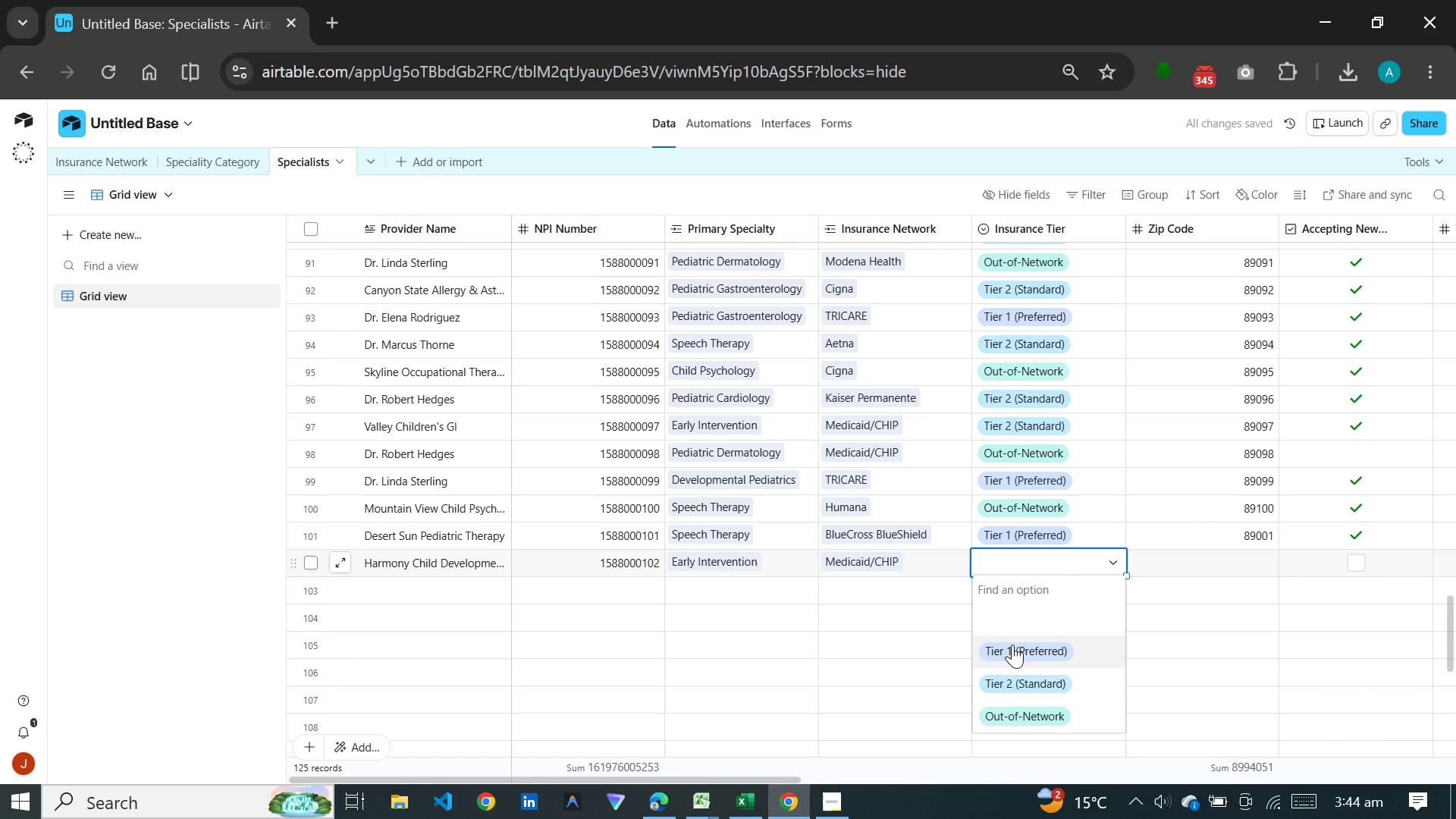 
left_click([1012, 645])
 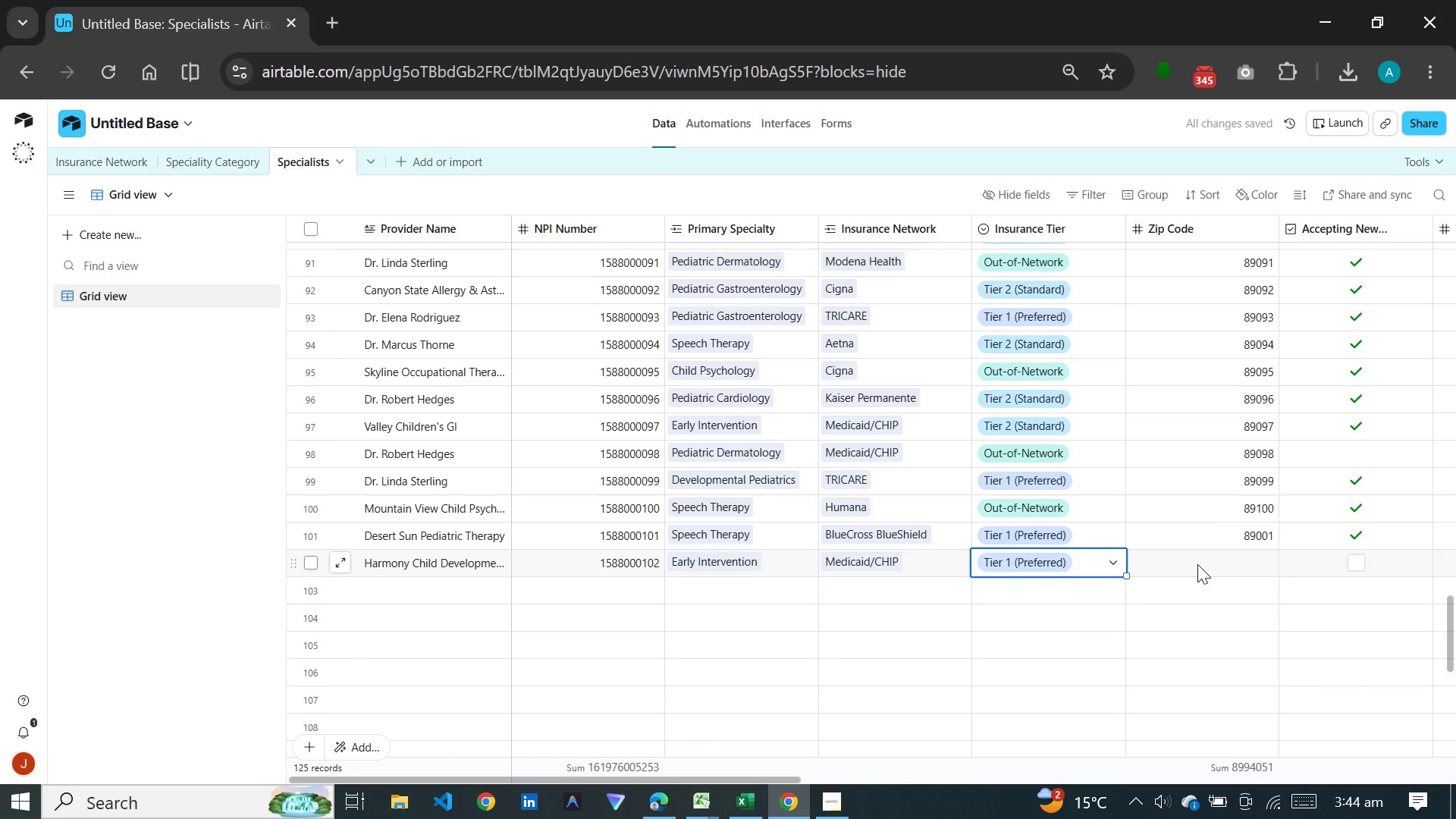 
left_click([1197, 564])
 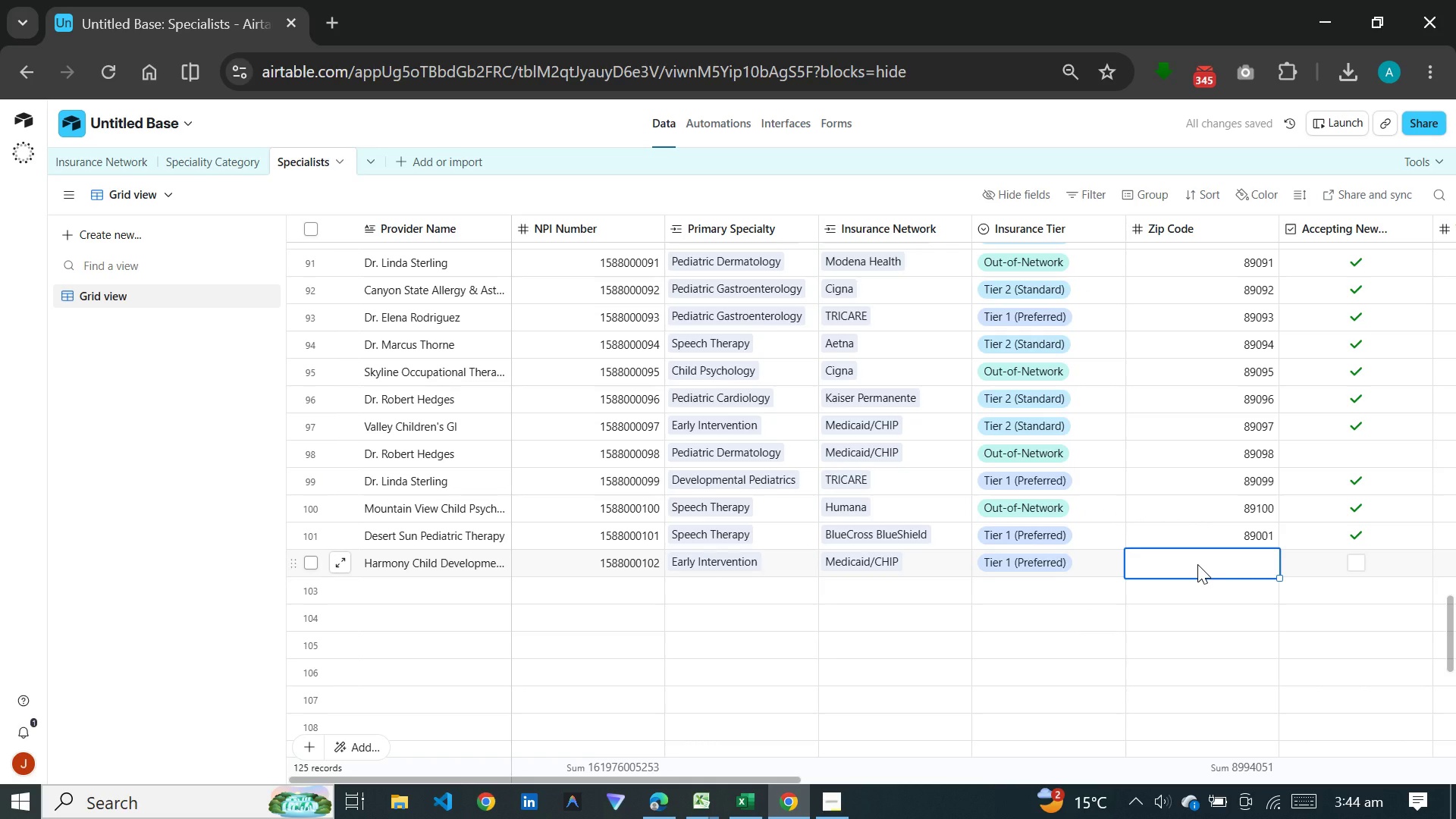 
type(89005)
 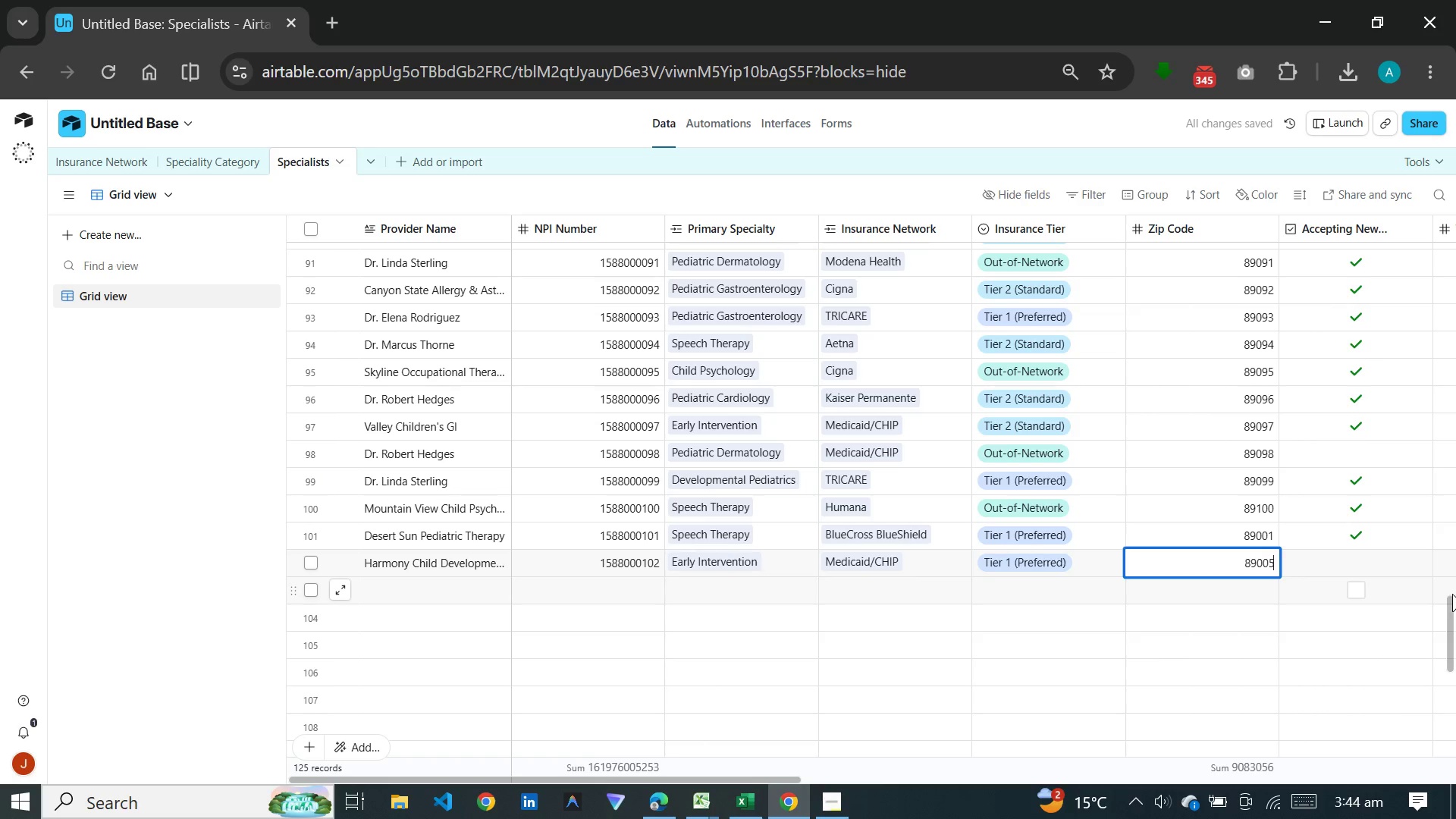 
left_click([1364, 564])
 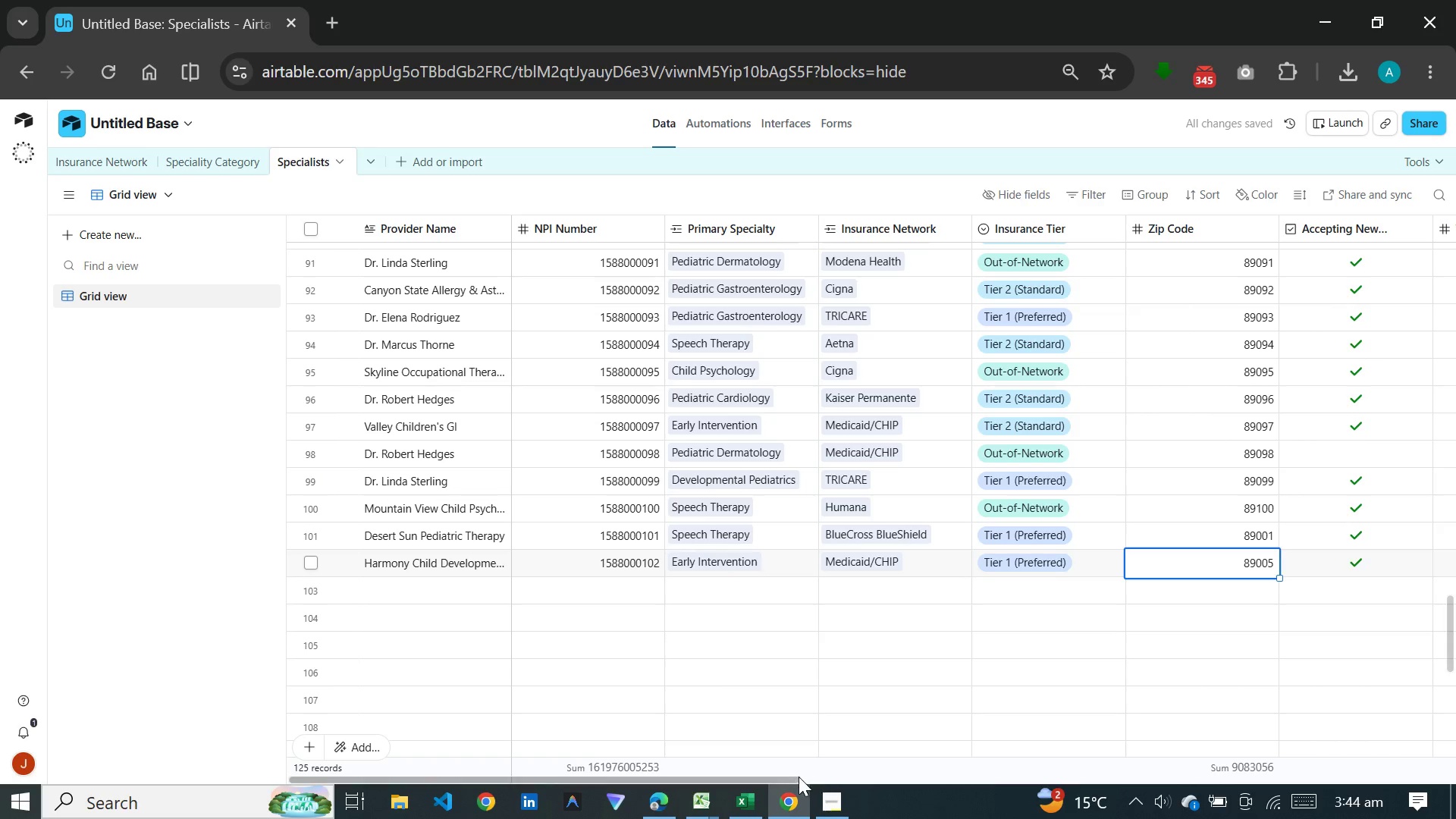 
left_click_drag(start_coordinate=[792, 775], to_coordinate=[951, 758])
 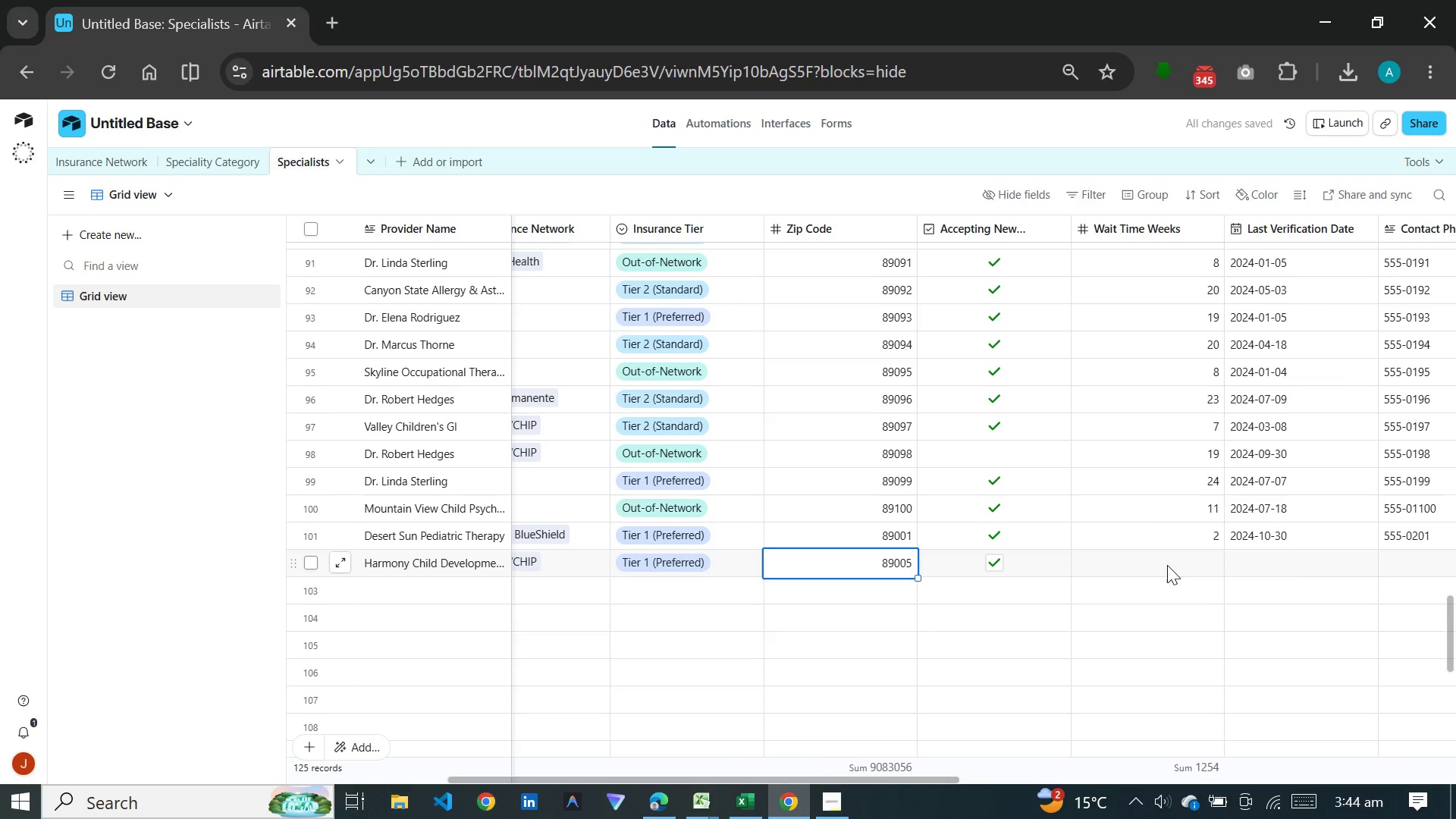 
left_click([1167, 565])
 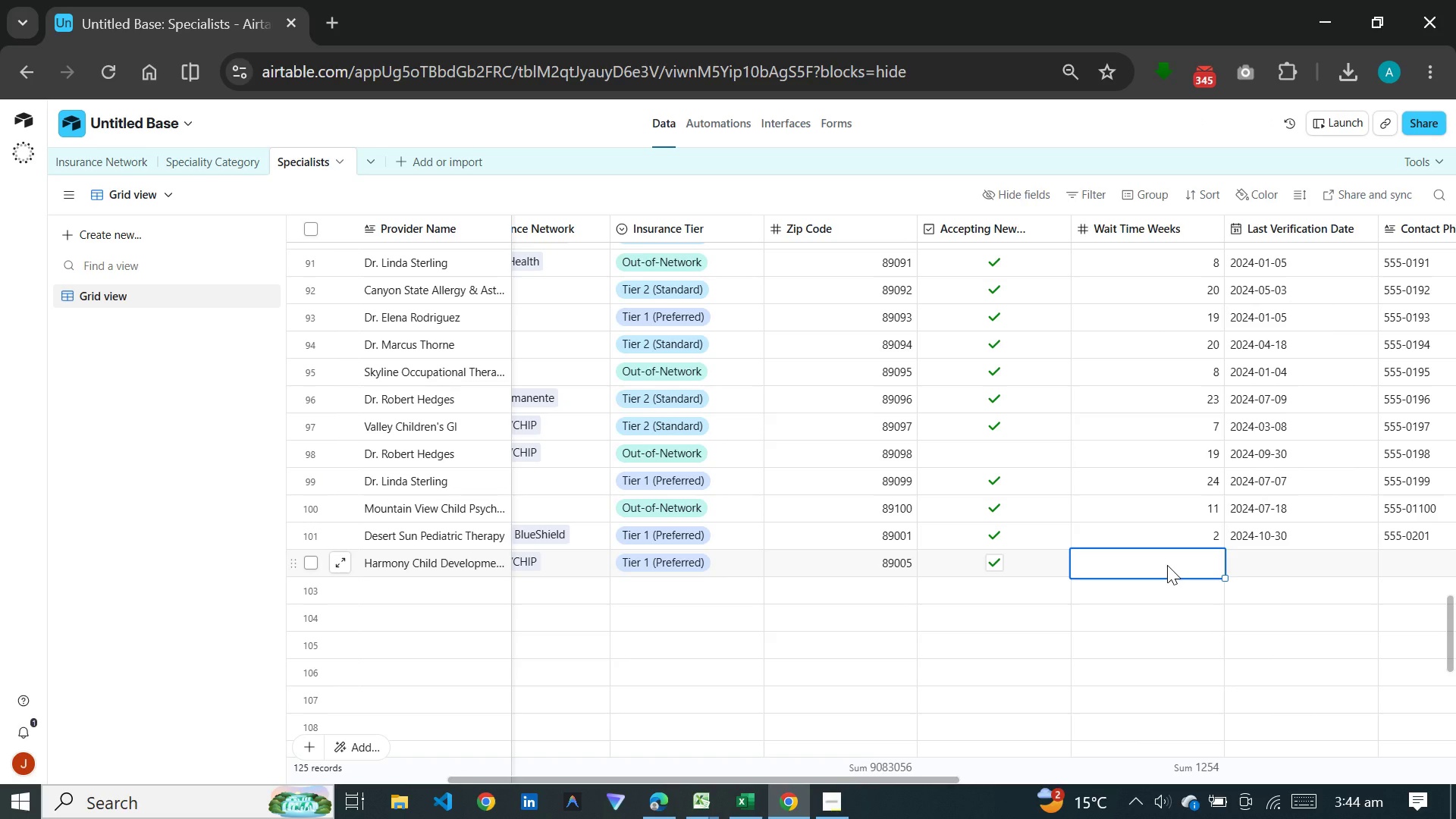 
key(1)
 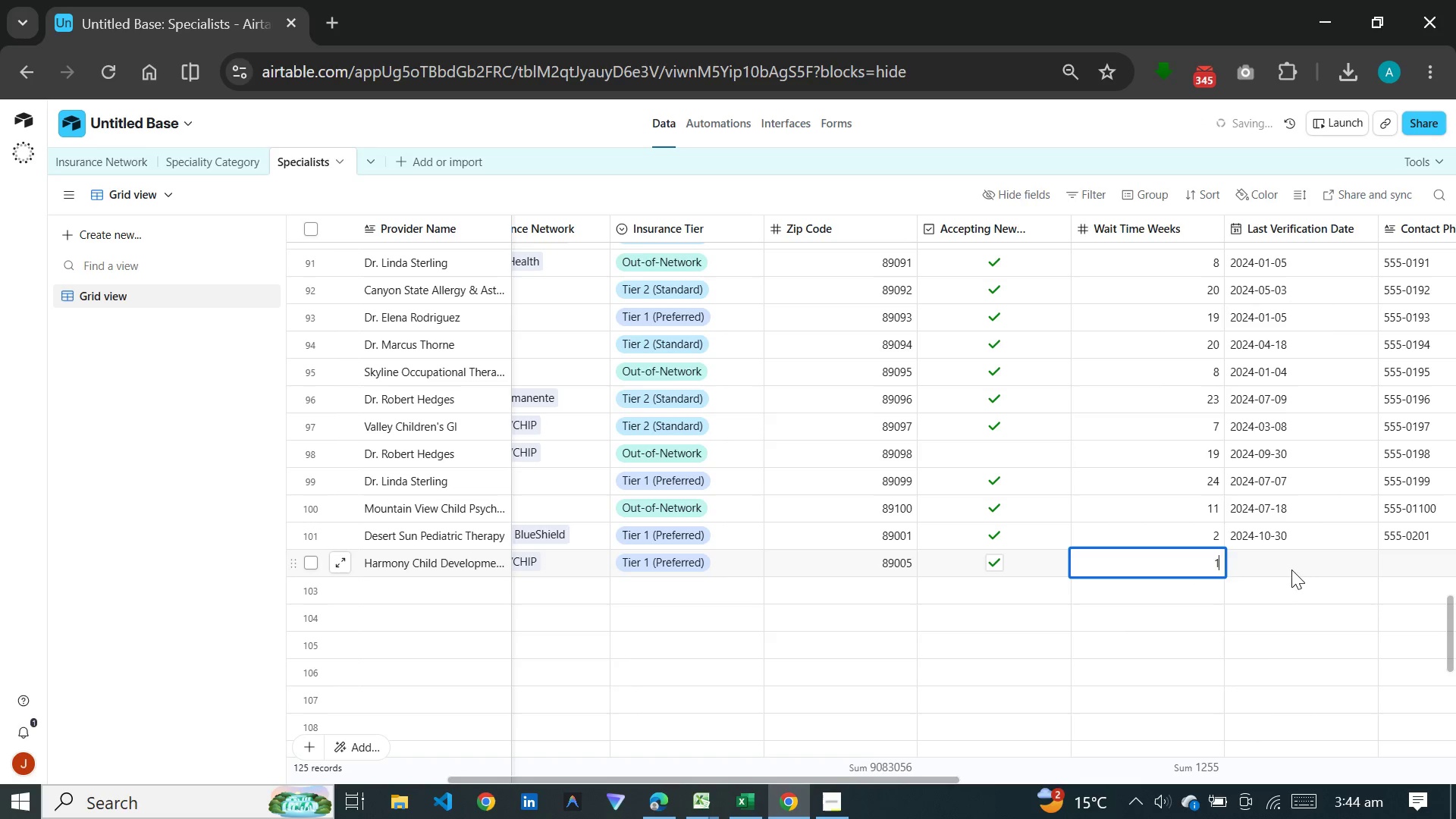 
left_click([1291, 570])
 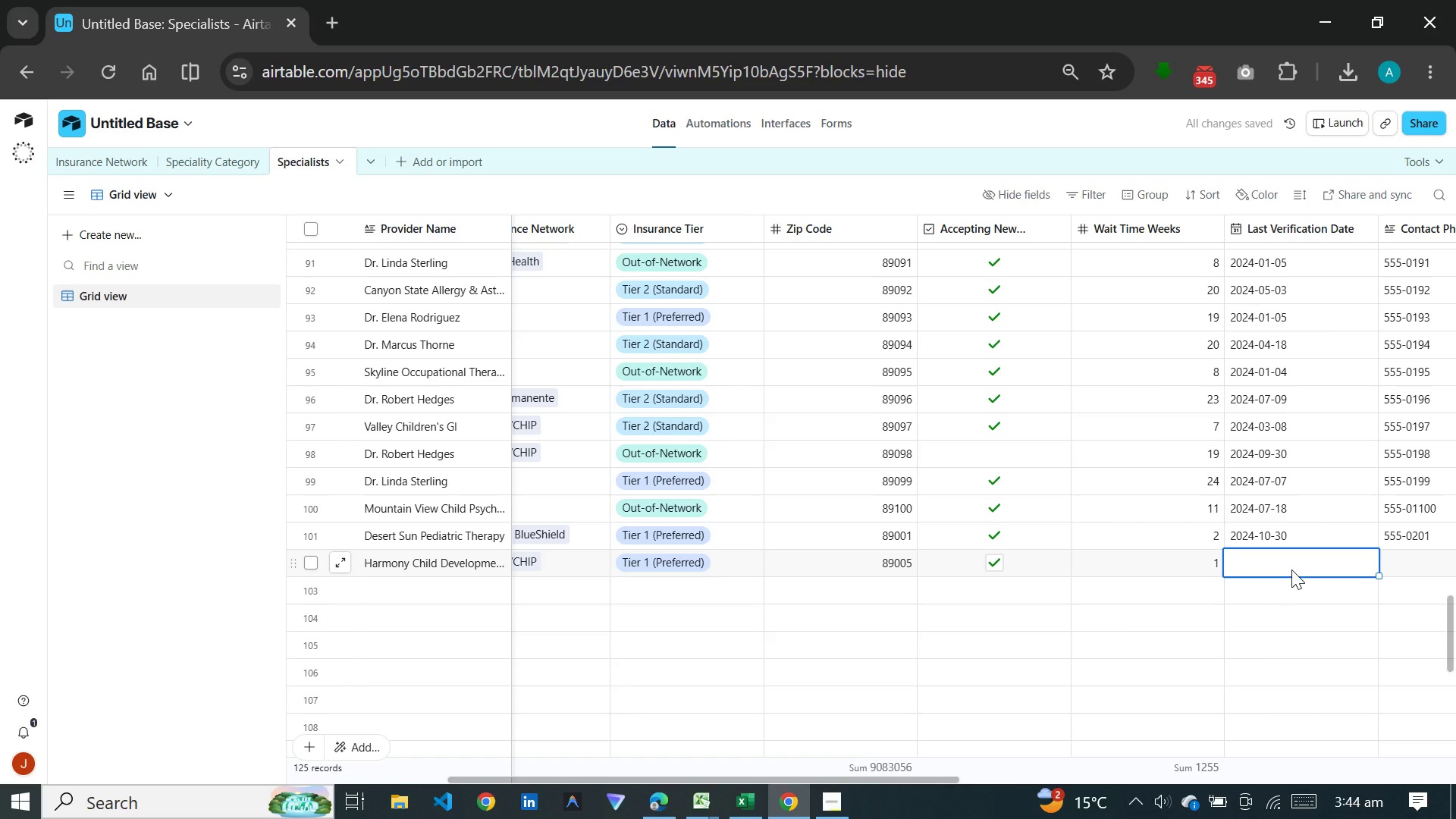 
type(2024-)
 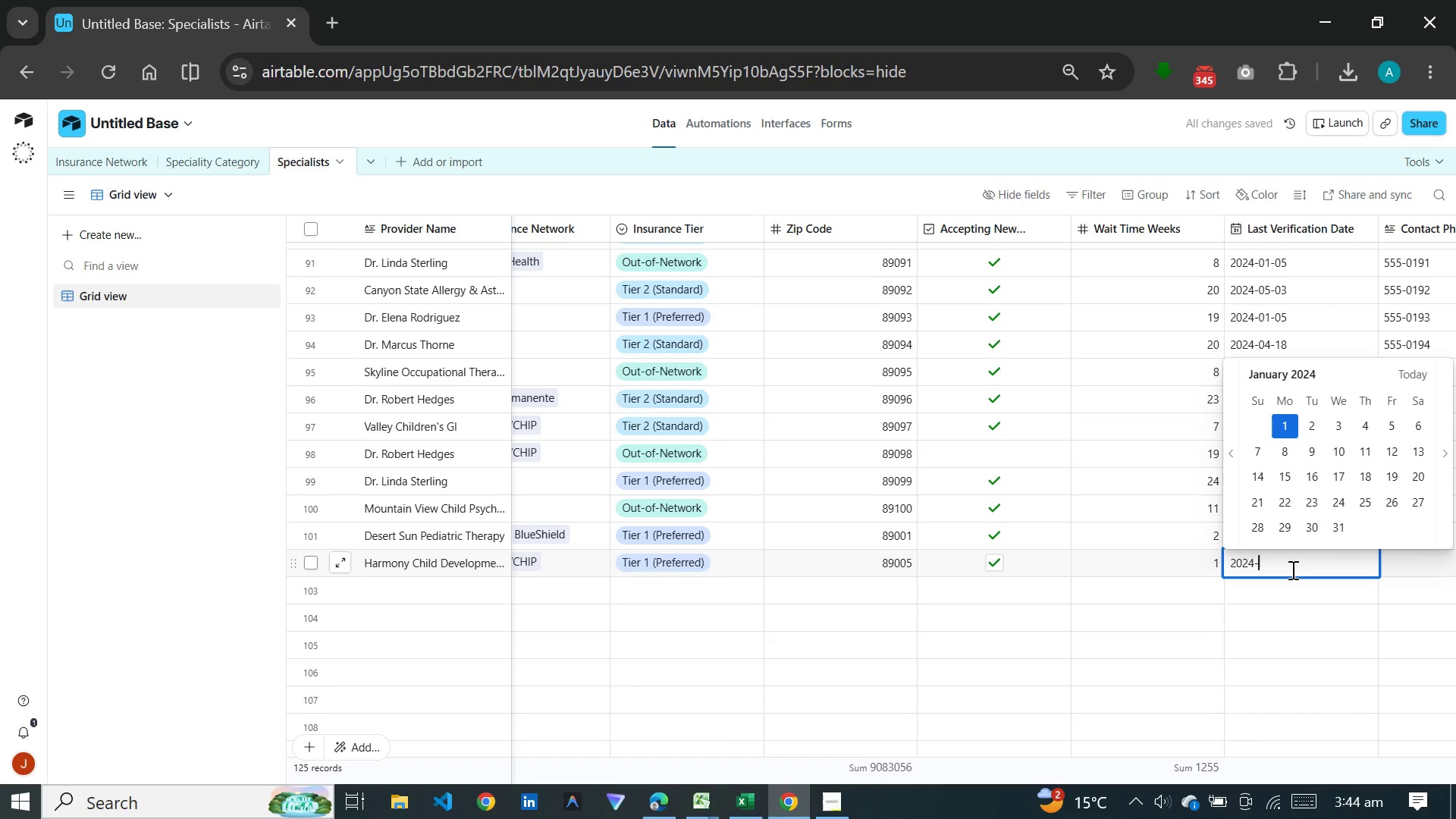 
type(11-01)
 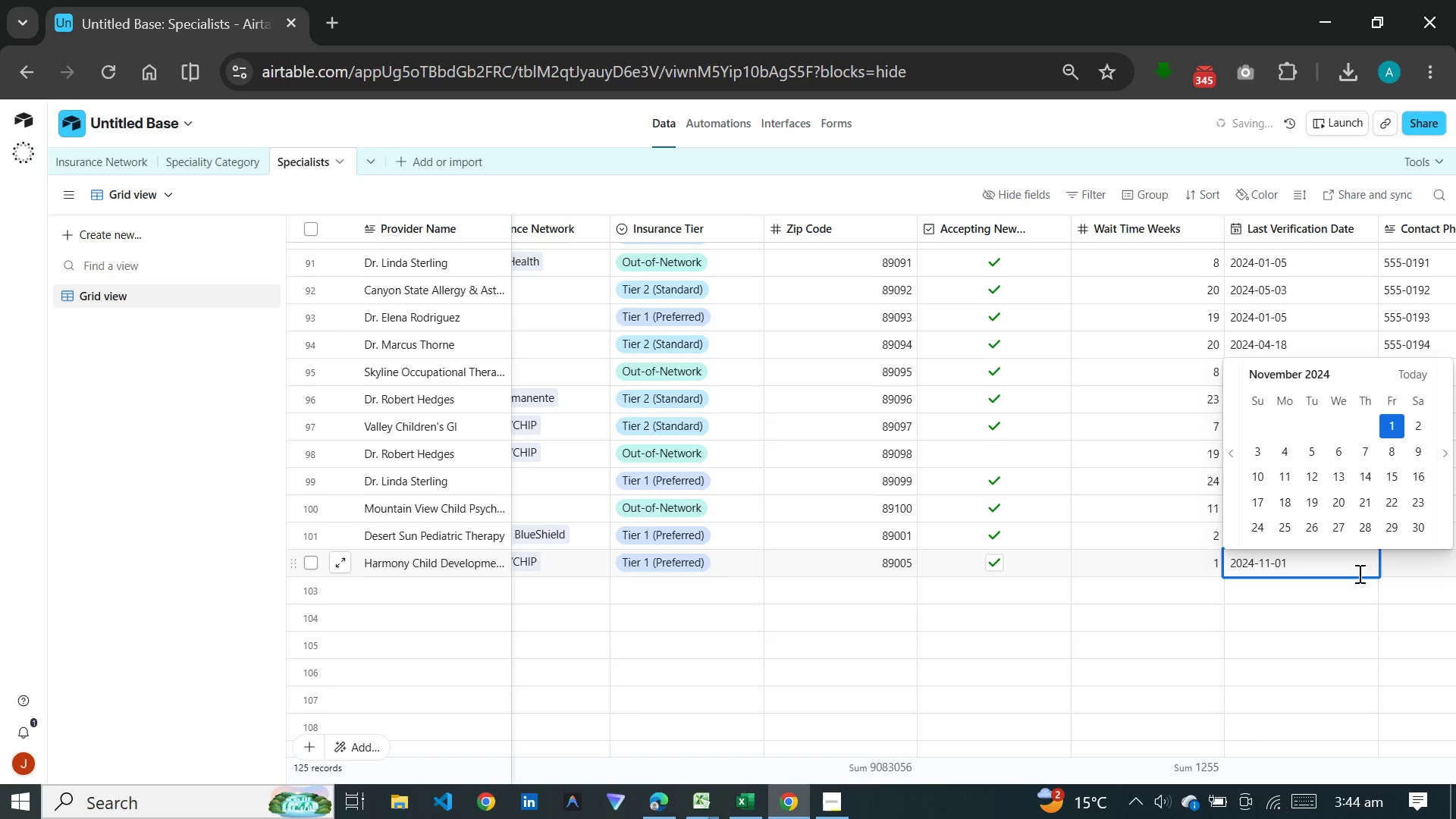 
left_click([1414, 566])
 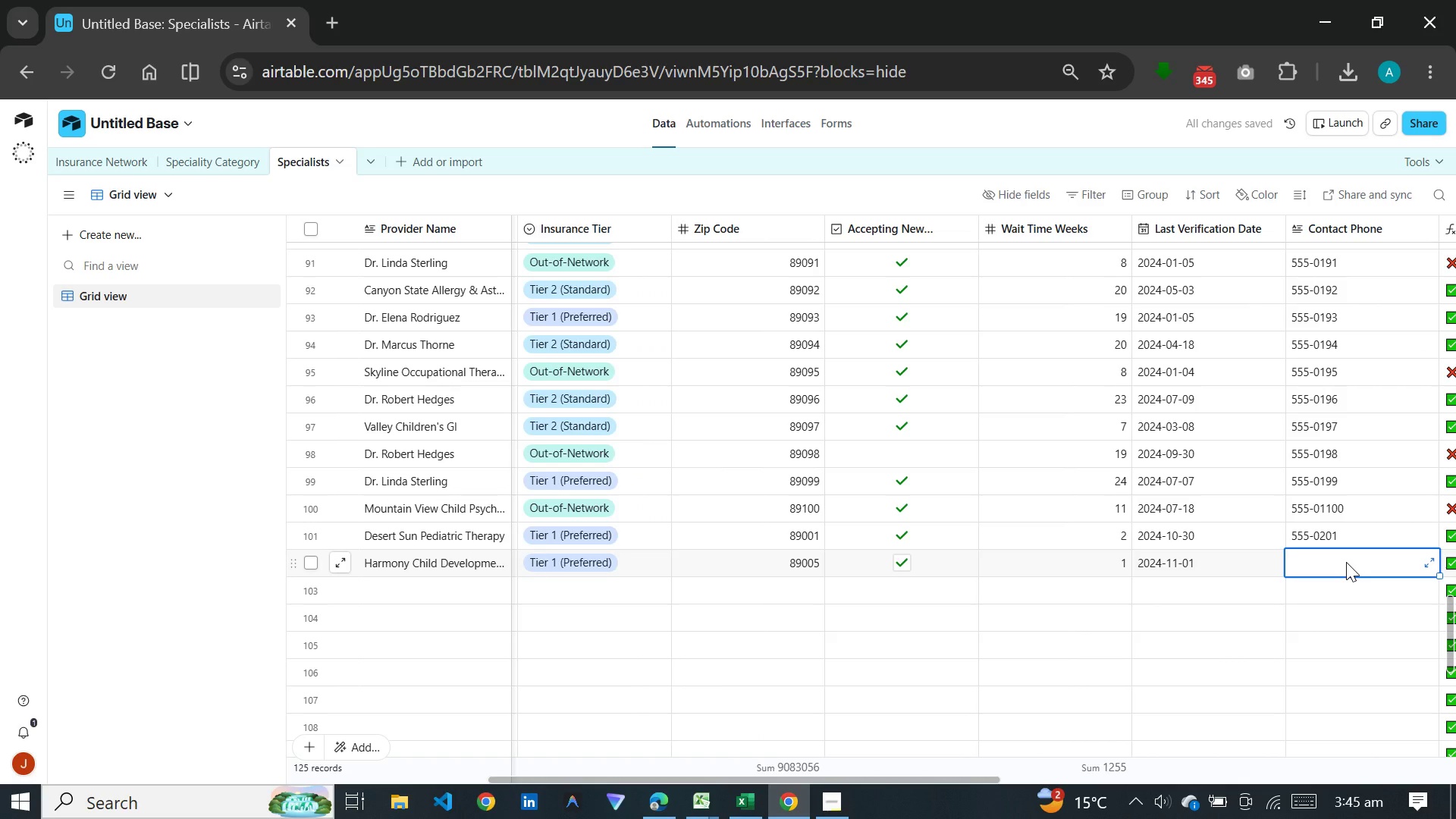 
wait(8.47)
 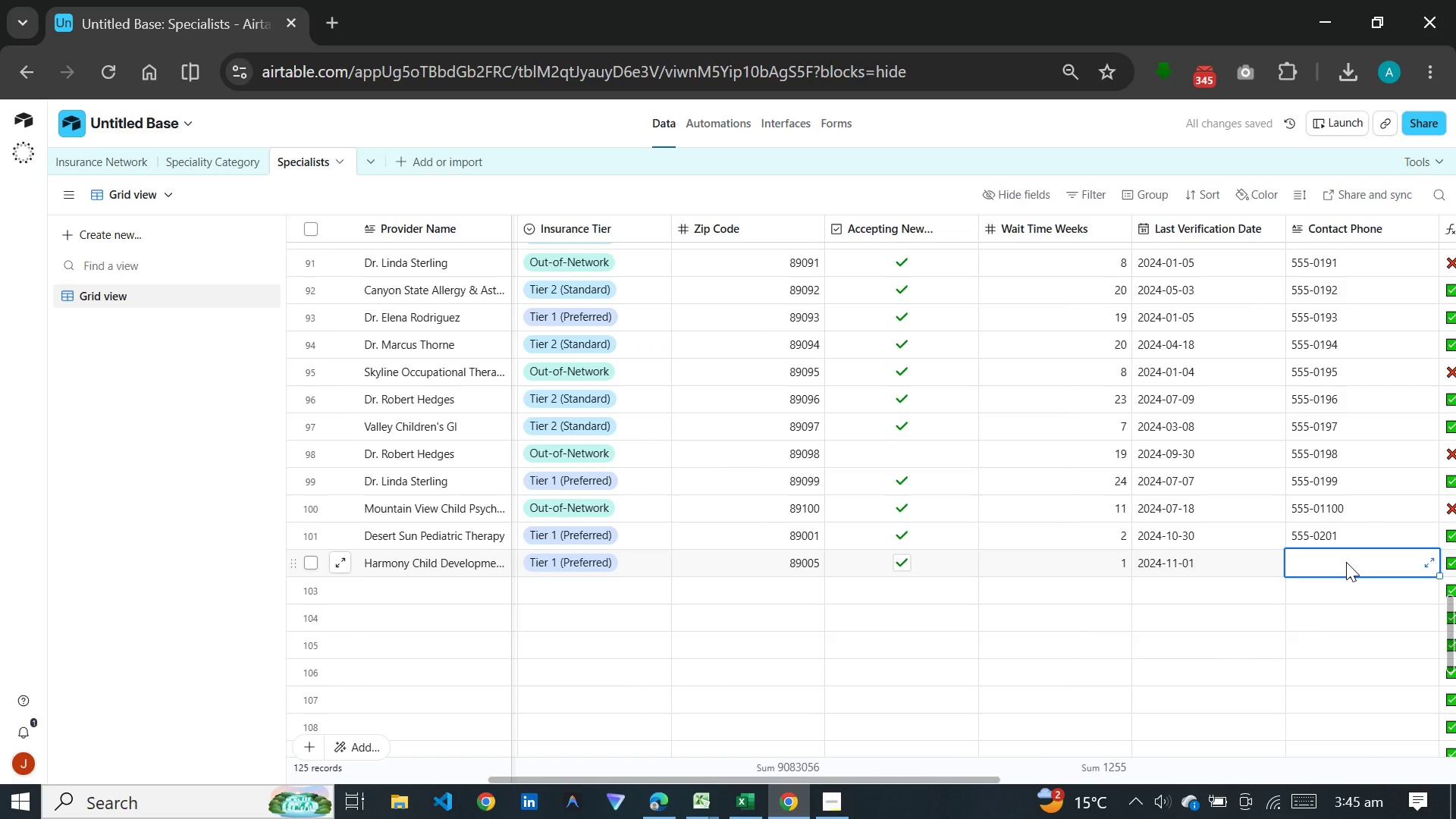 
type(555-0202)
 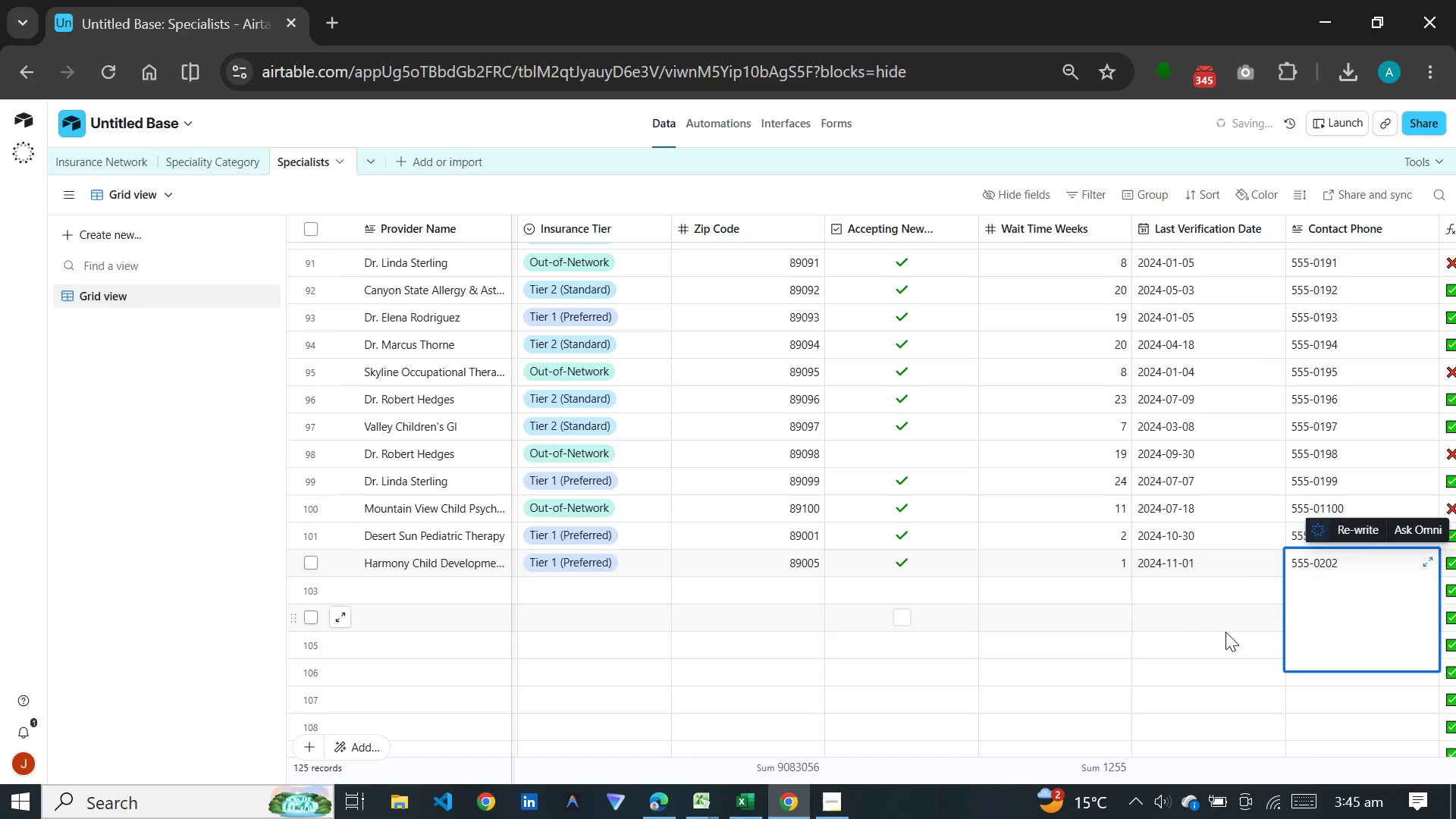 
left_click([1189, 598])
 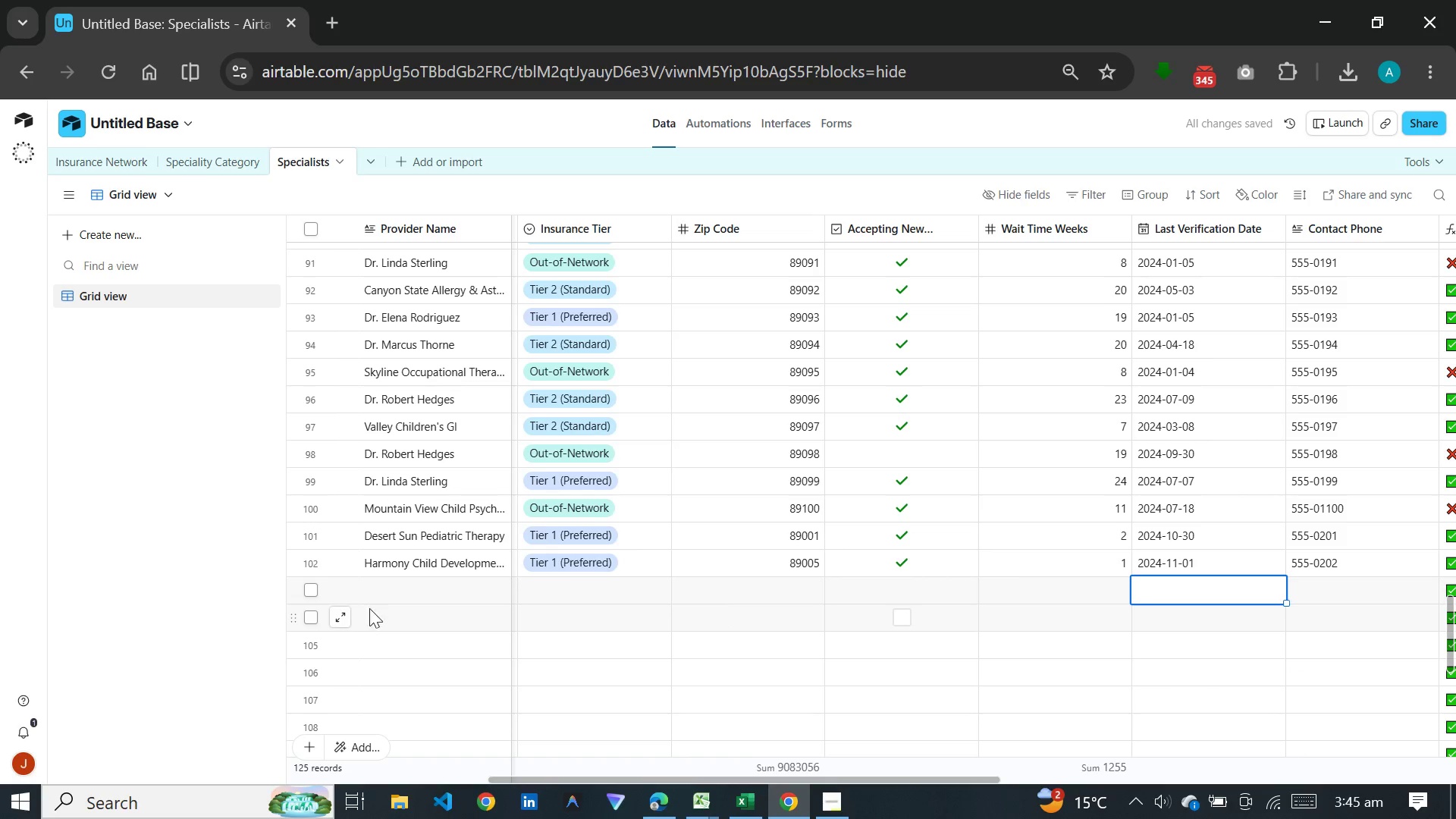 
left_click([424, 595])
 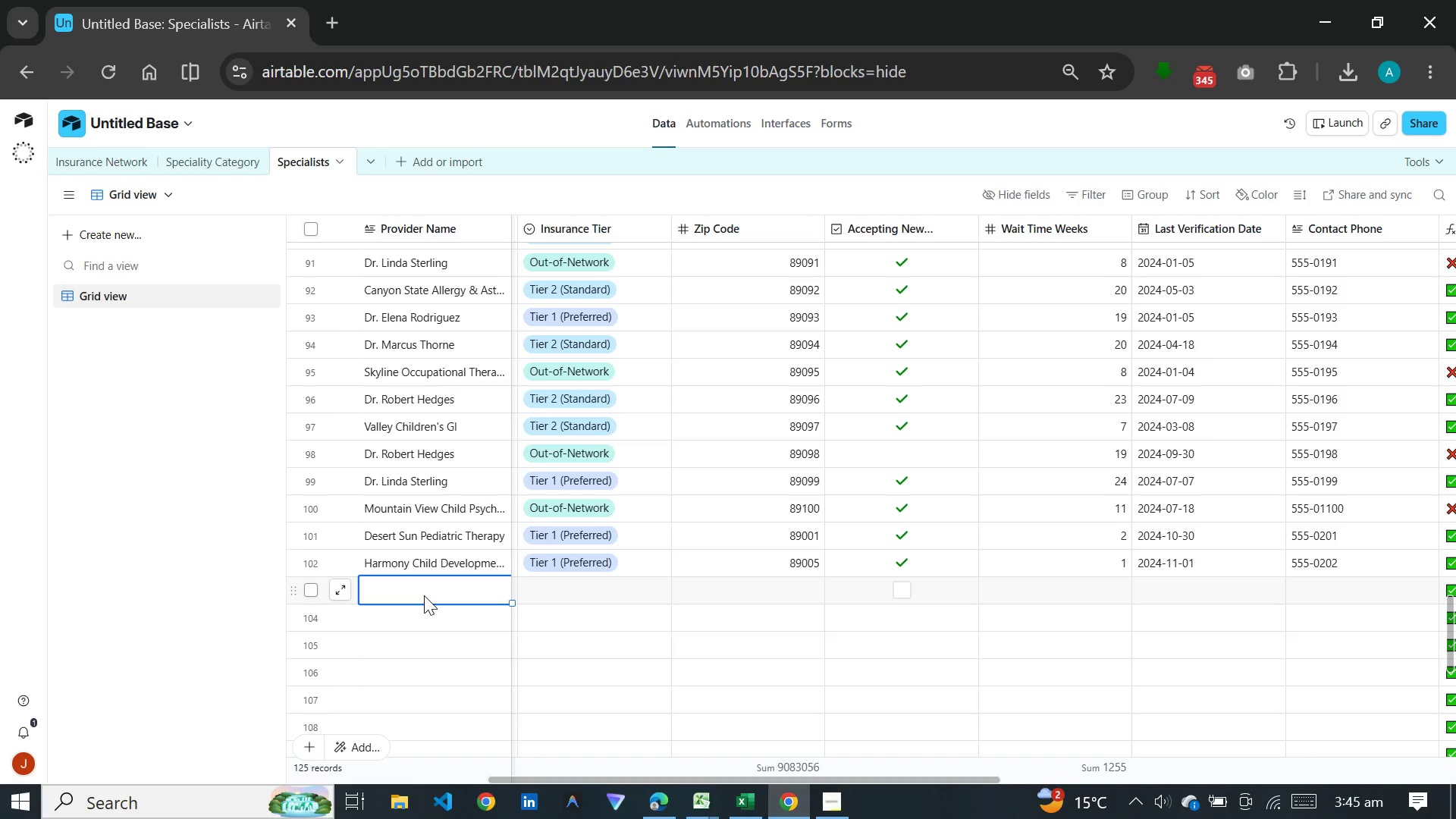 
wait(17.05)
 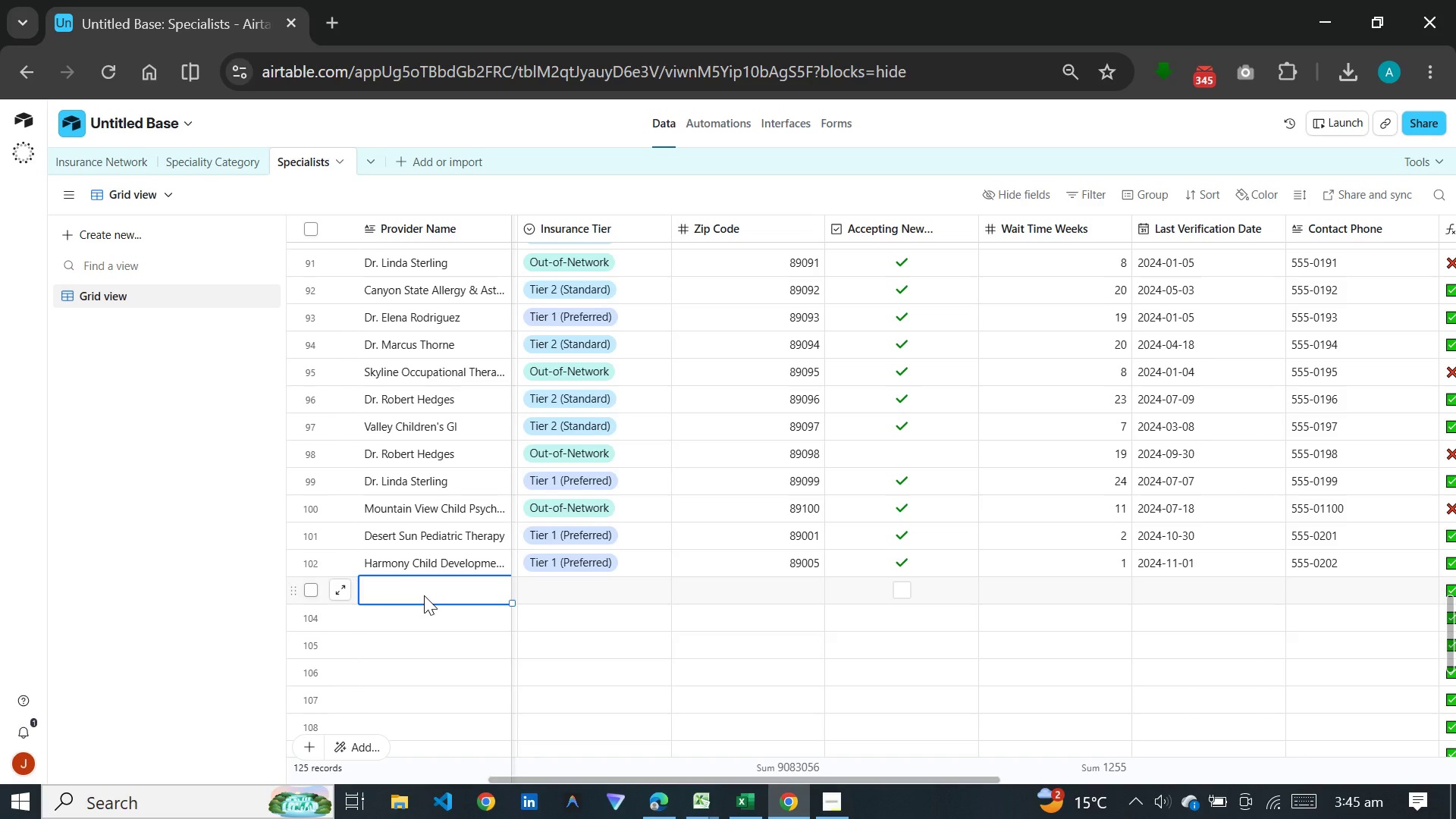 
type(Red Rock Pediatric)
 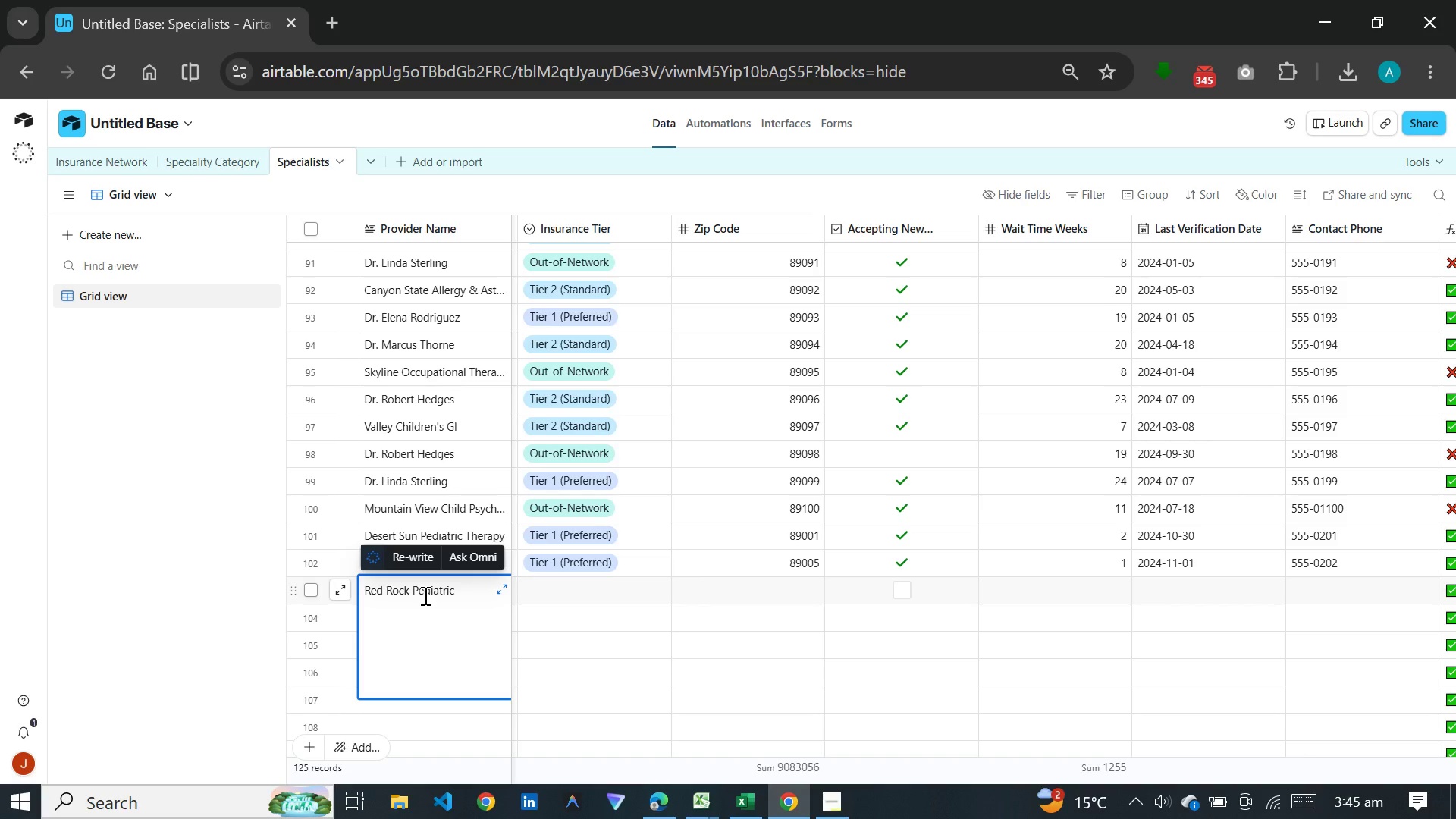 
type( Neurology)
 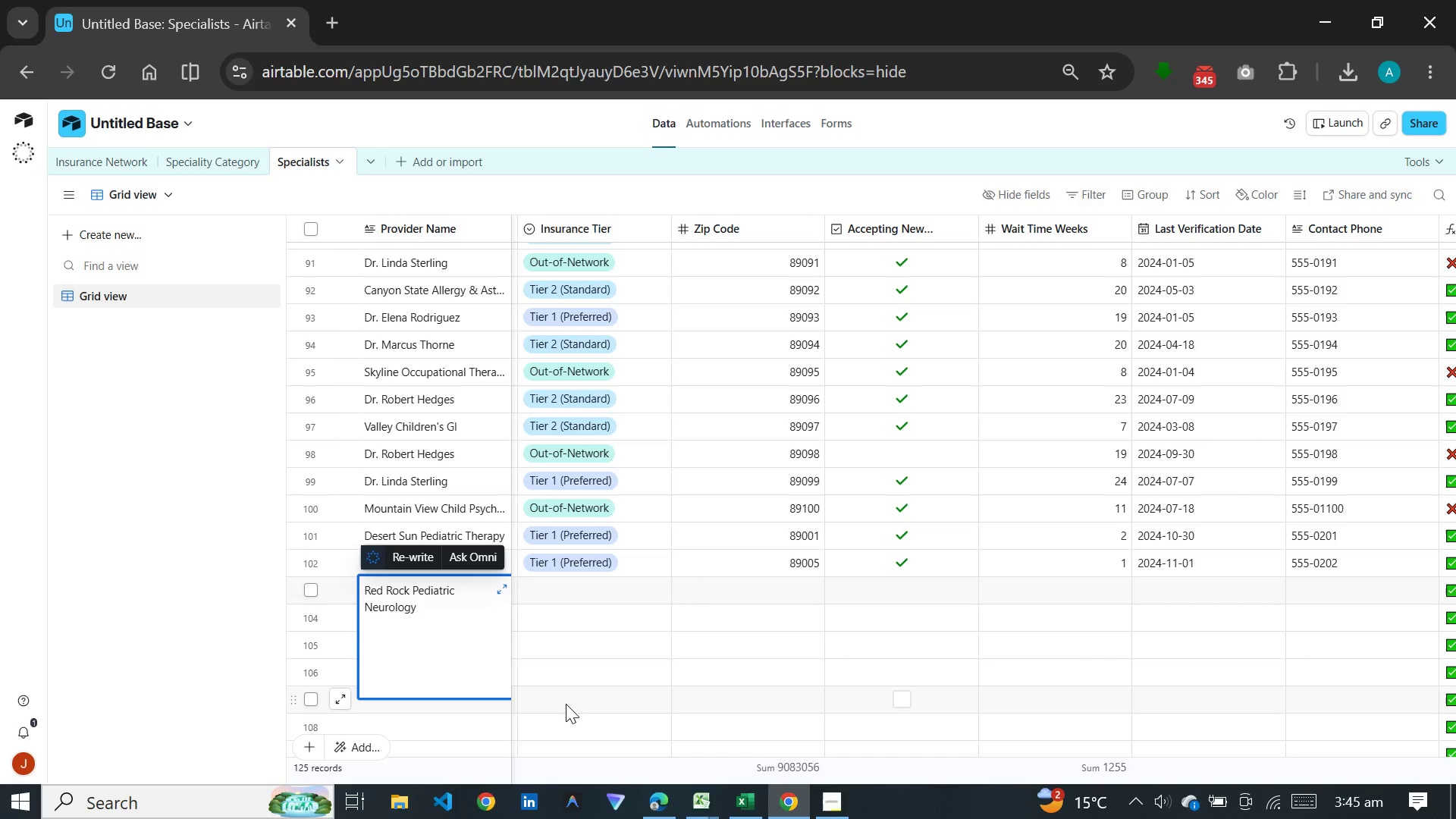 
left_click([556, 626])
 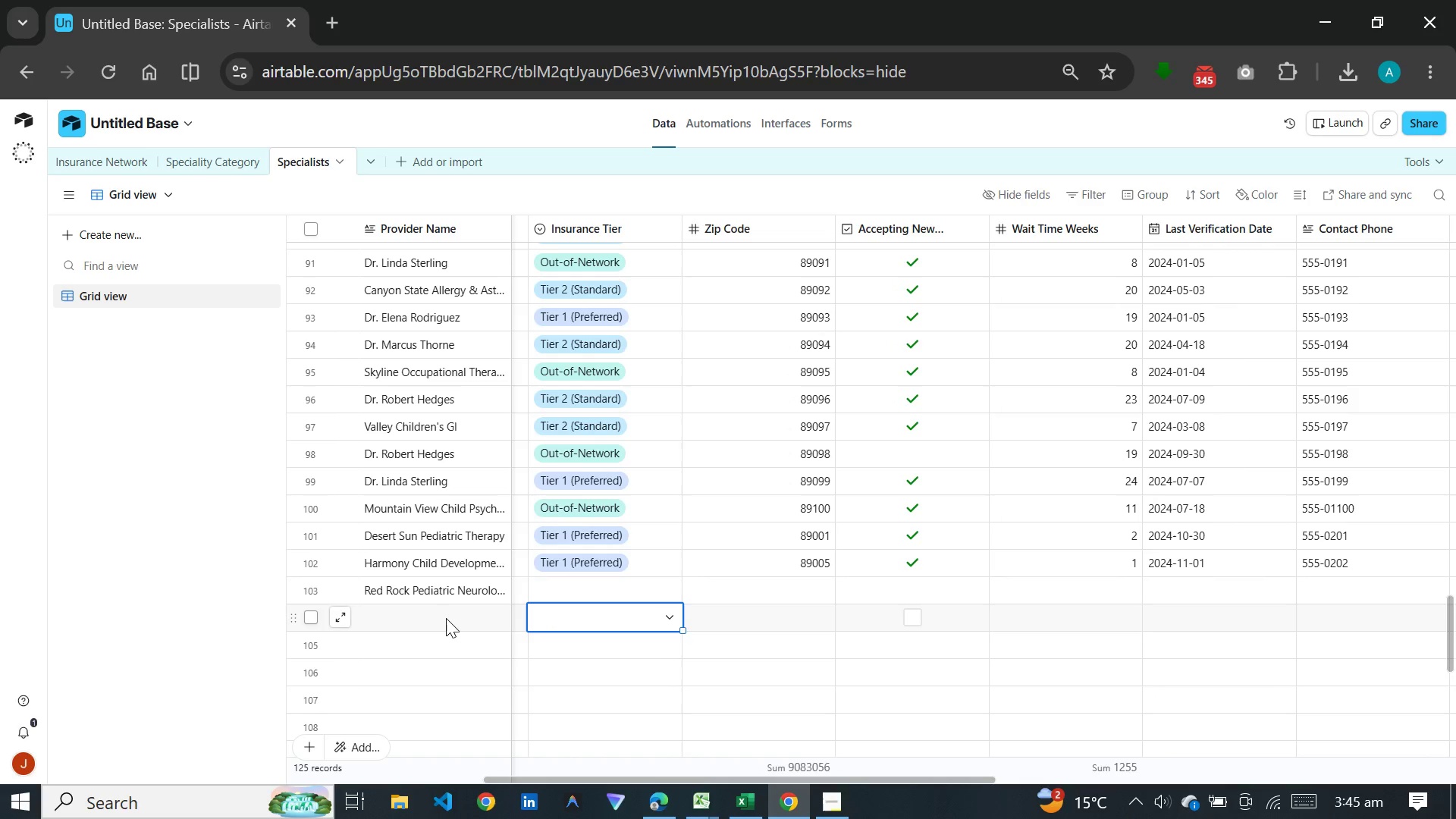 
left_click([446, 618])
 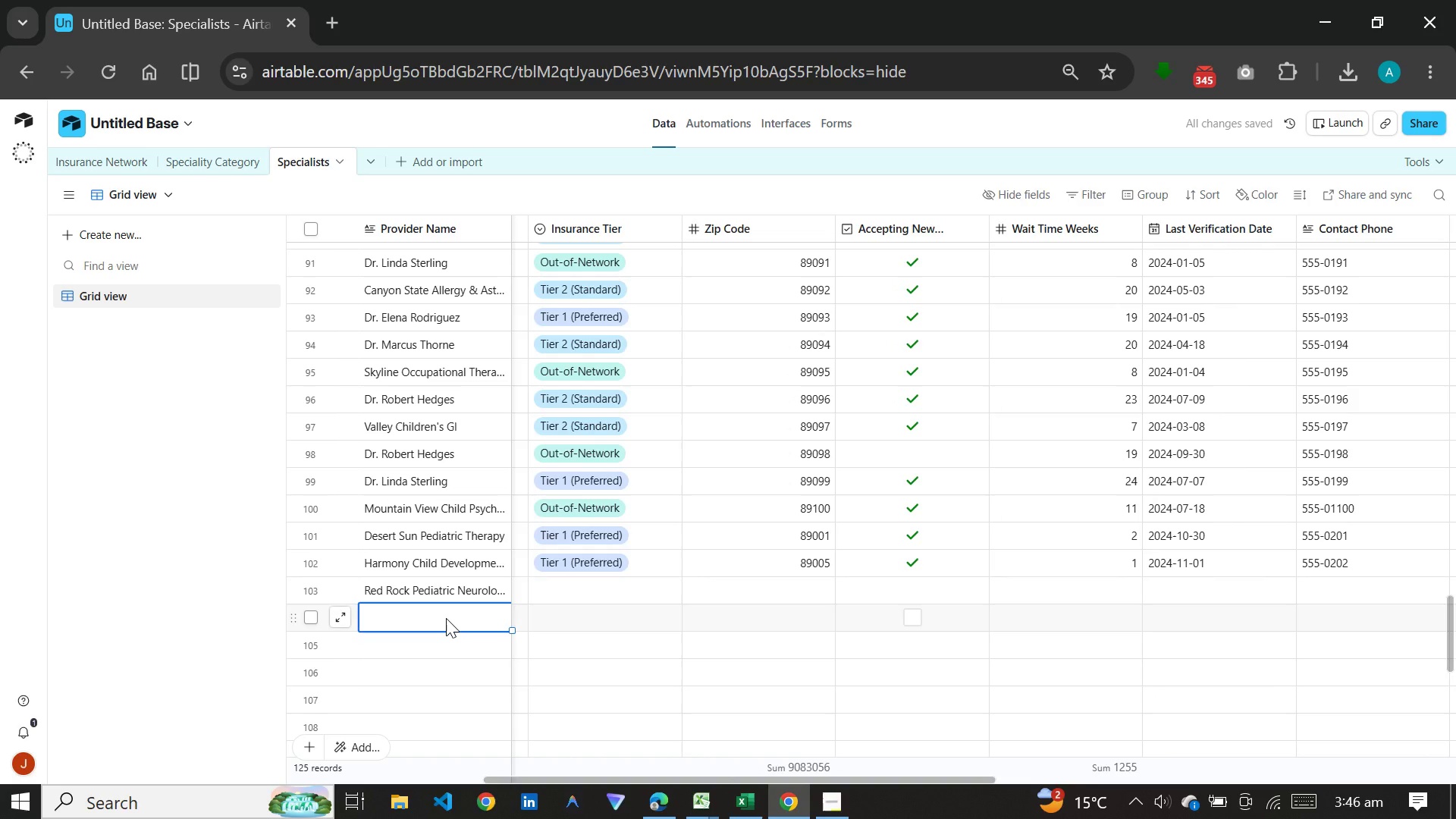 
type(Sunrise ABA Center)
 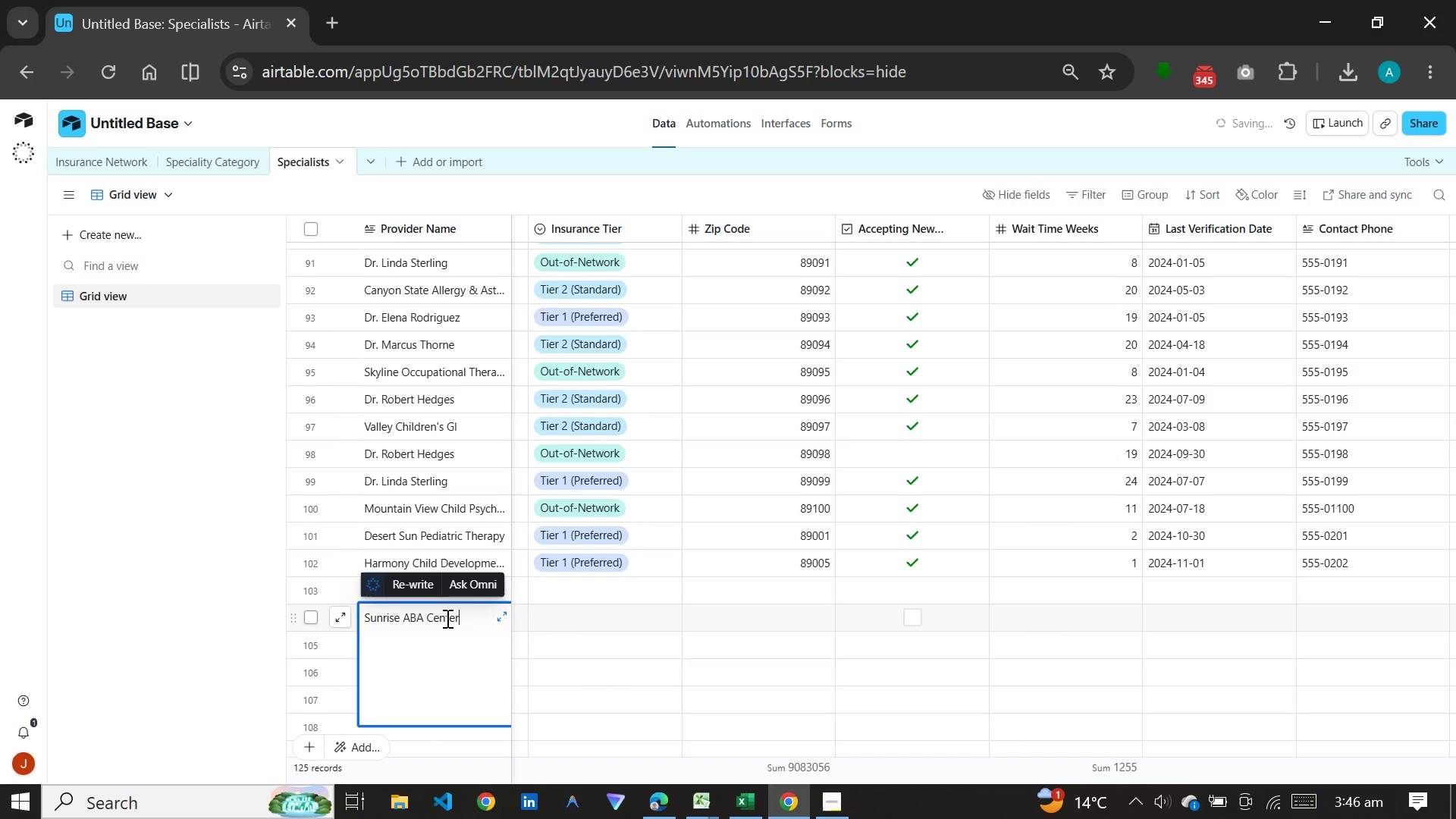 
left_click([563, 652])
 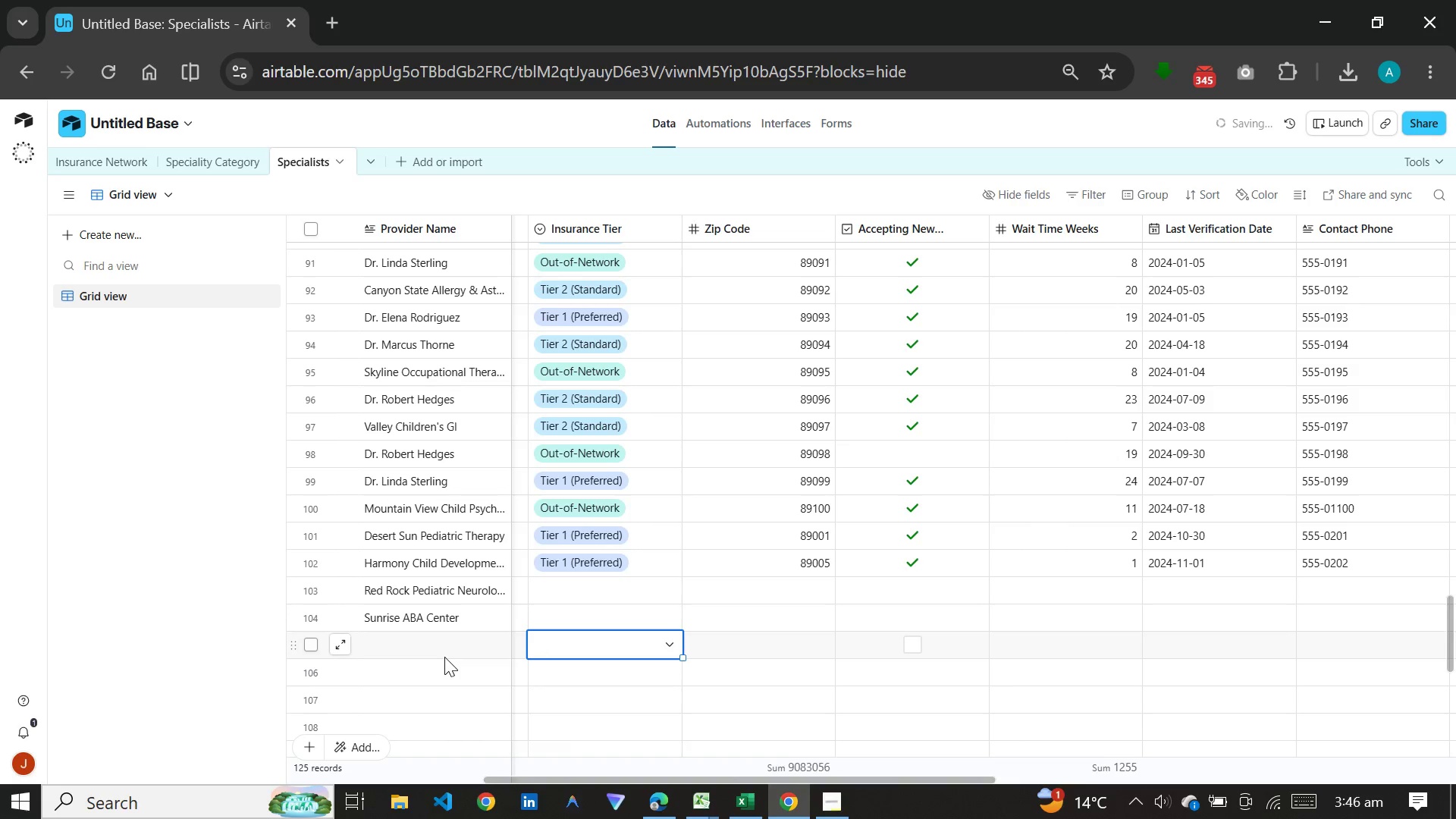 
left_click([444, 657])
 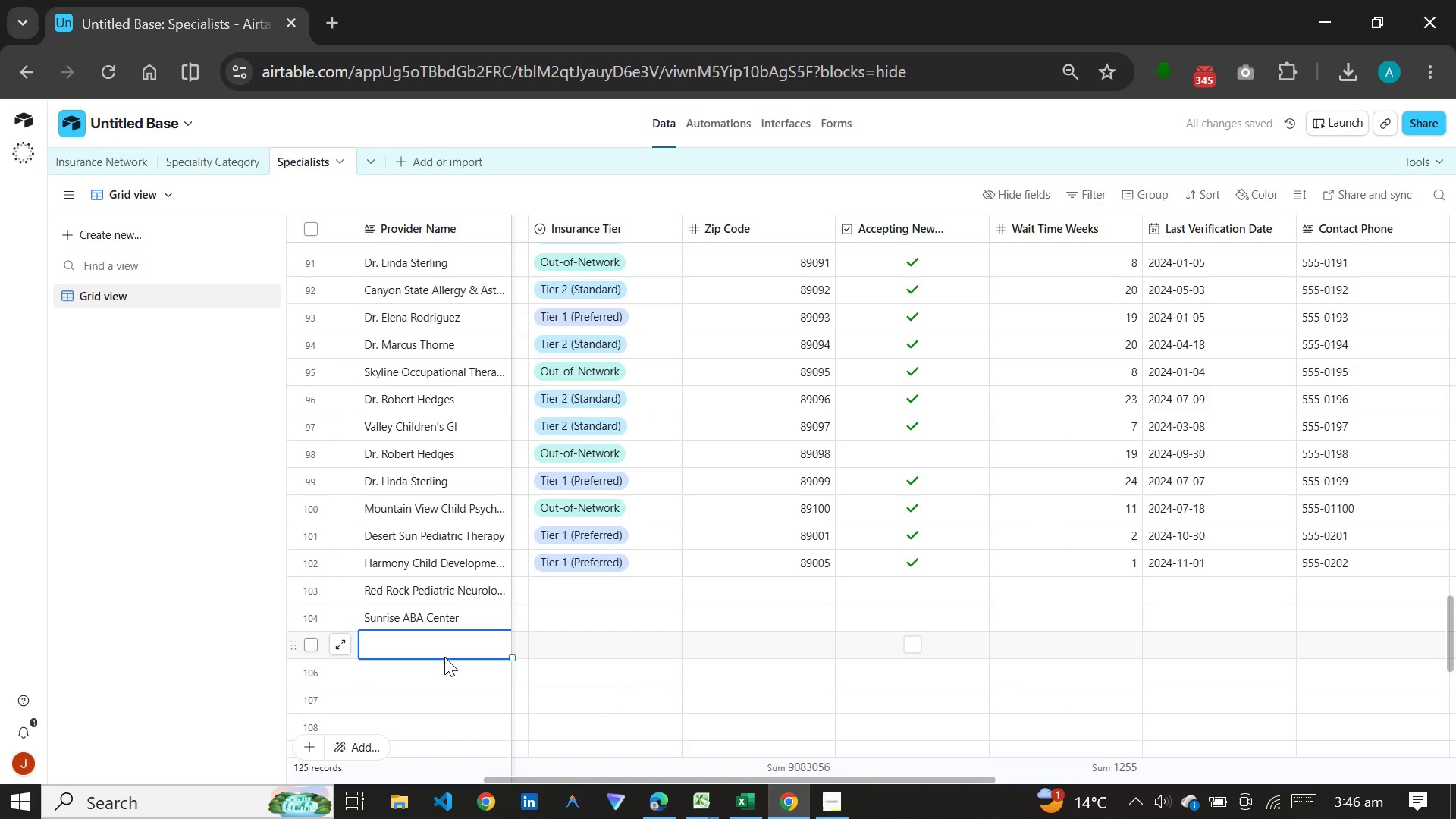 
wait(5.77)
 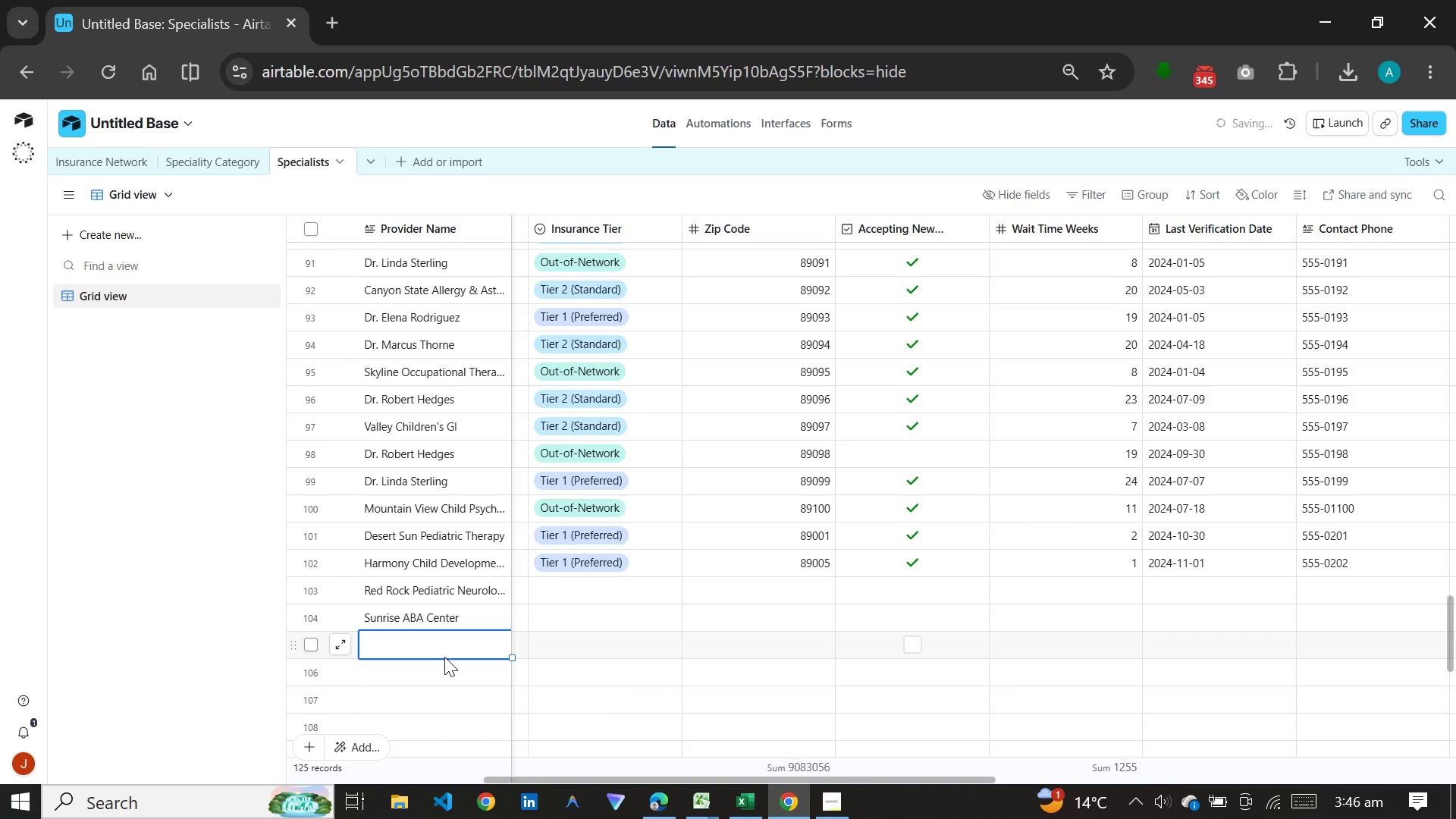 
type(Valley Wide Child Psychology)
 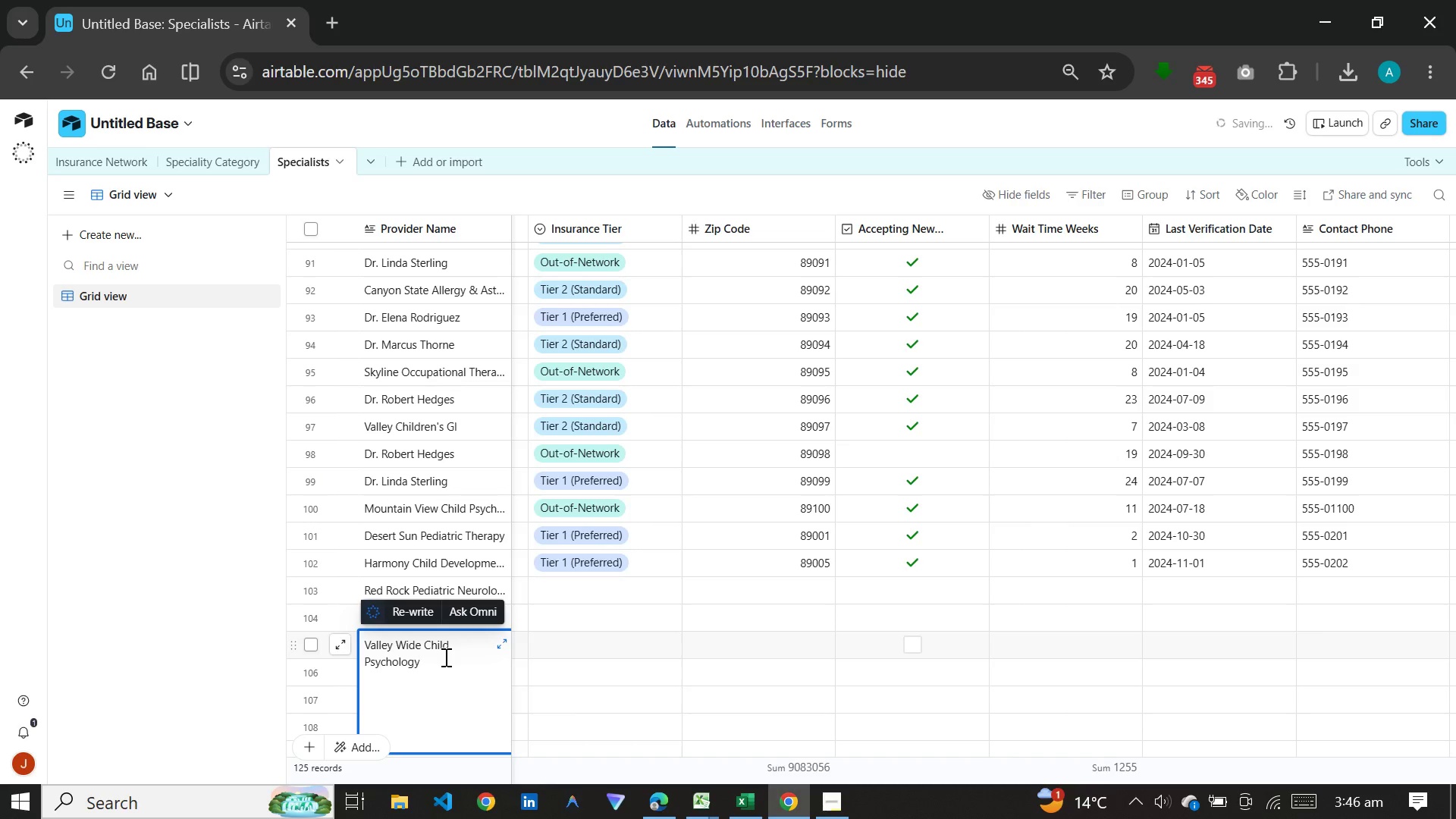 
wait(5.31)
 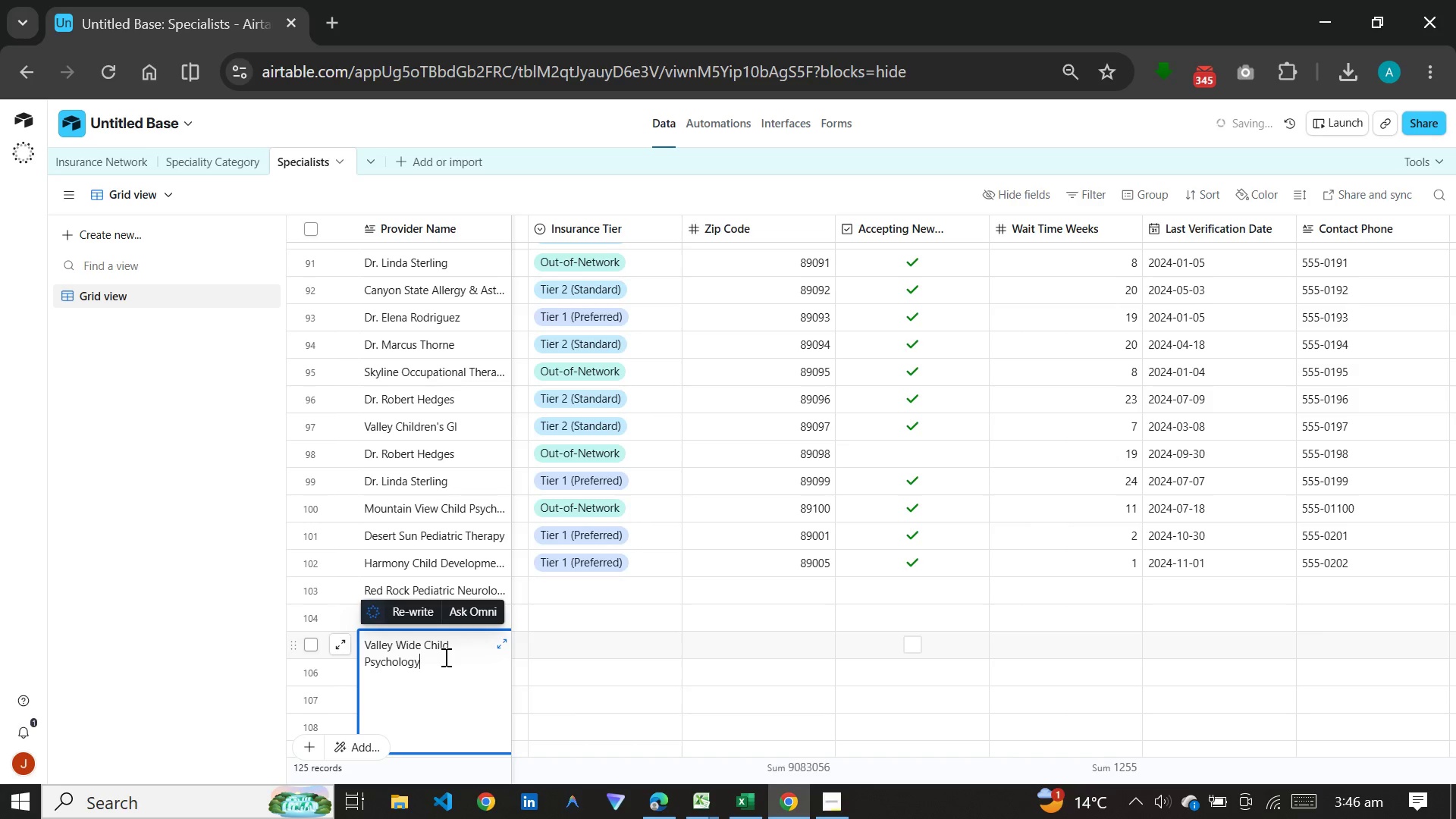 
left_click([548, 674])
 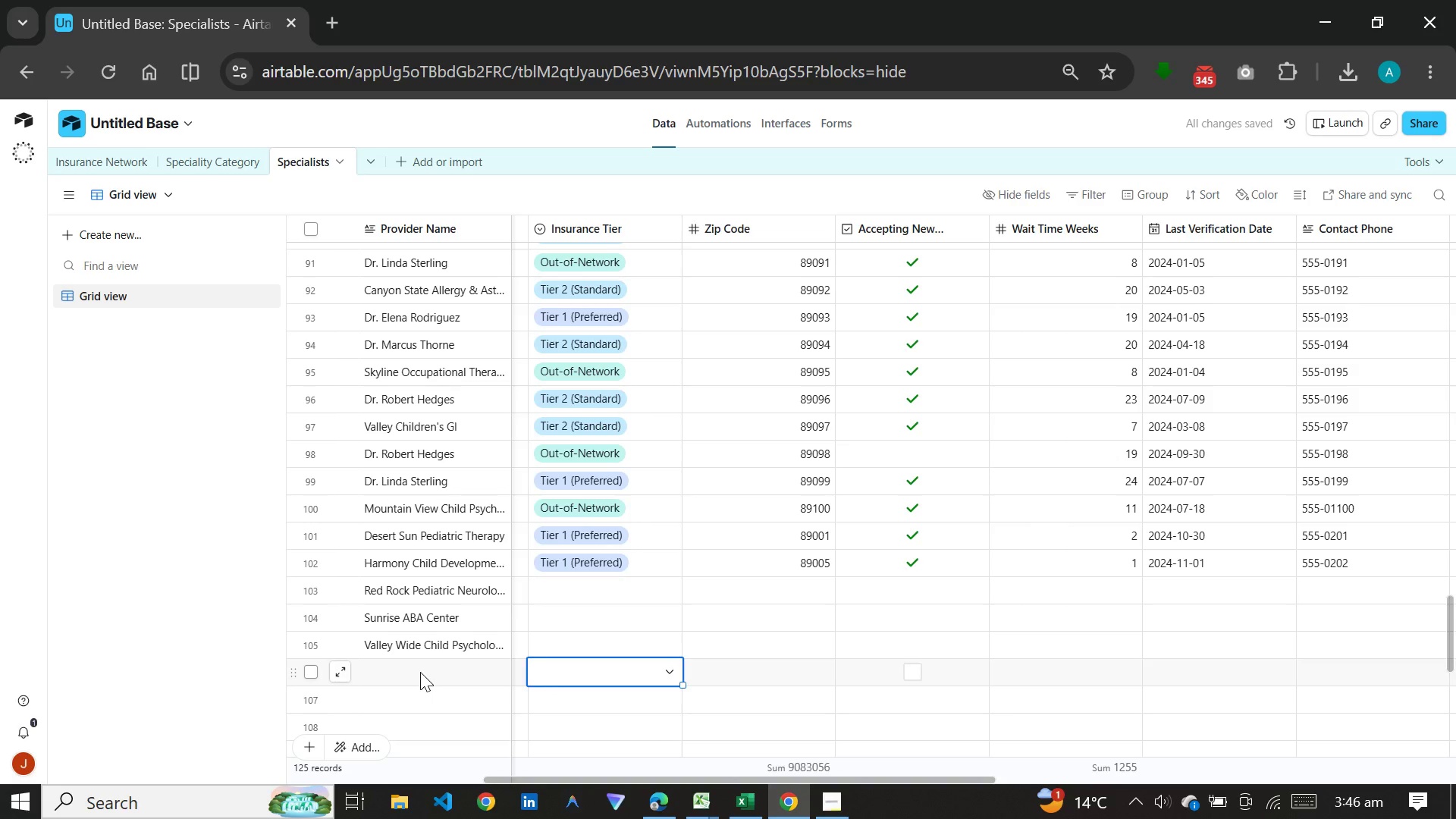 
left_click([420, 672])
 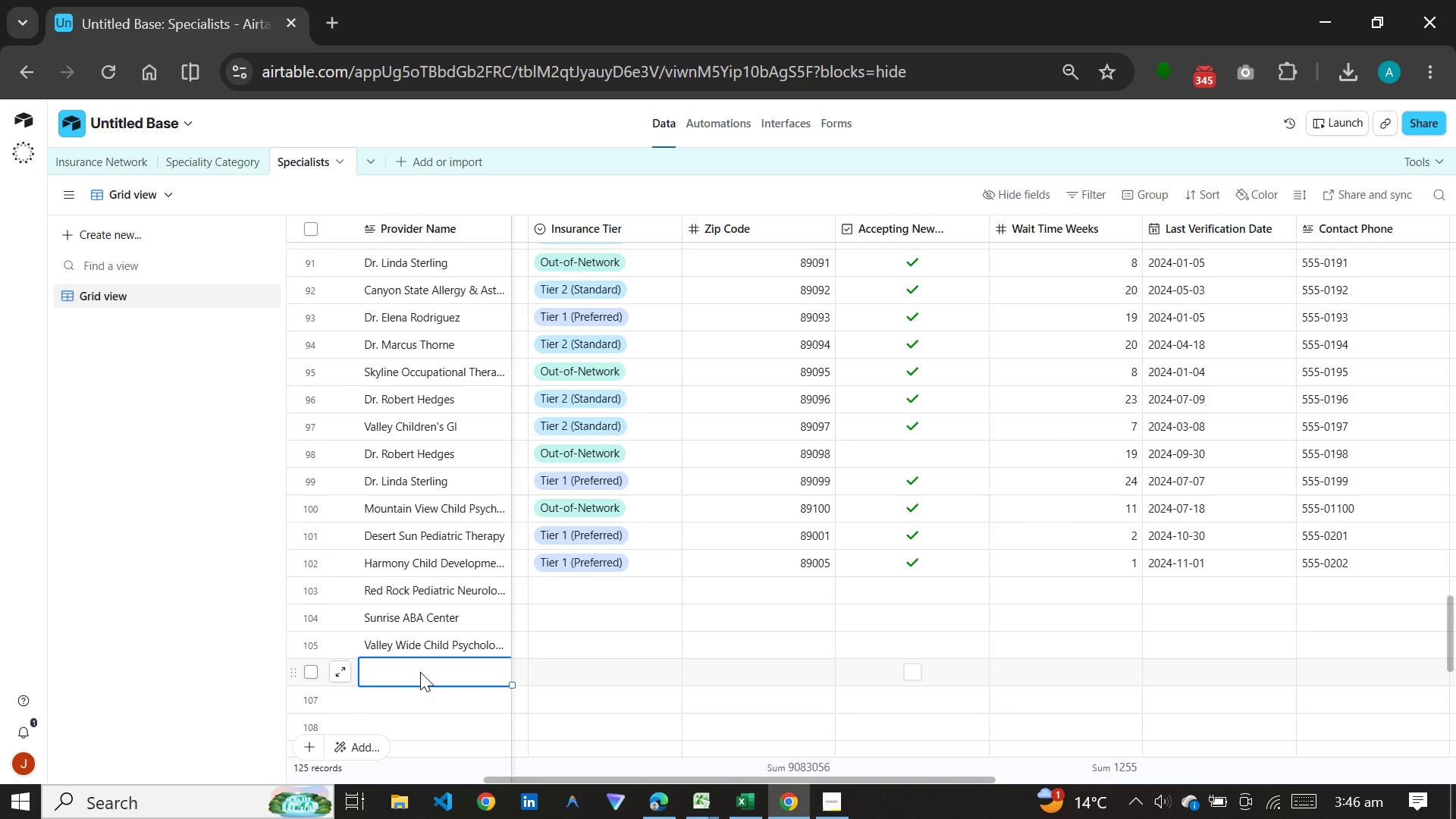 
wait(5.81)
 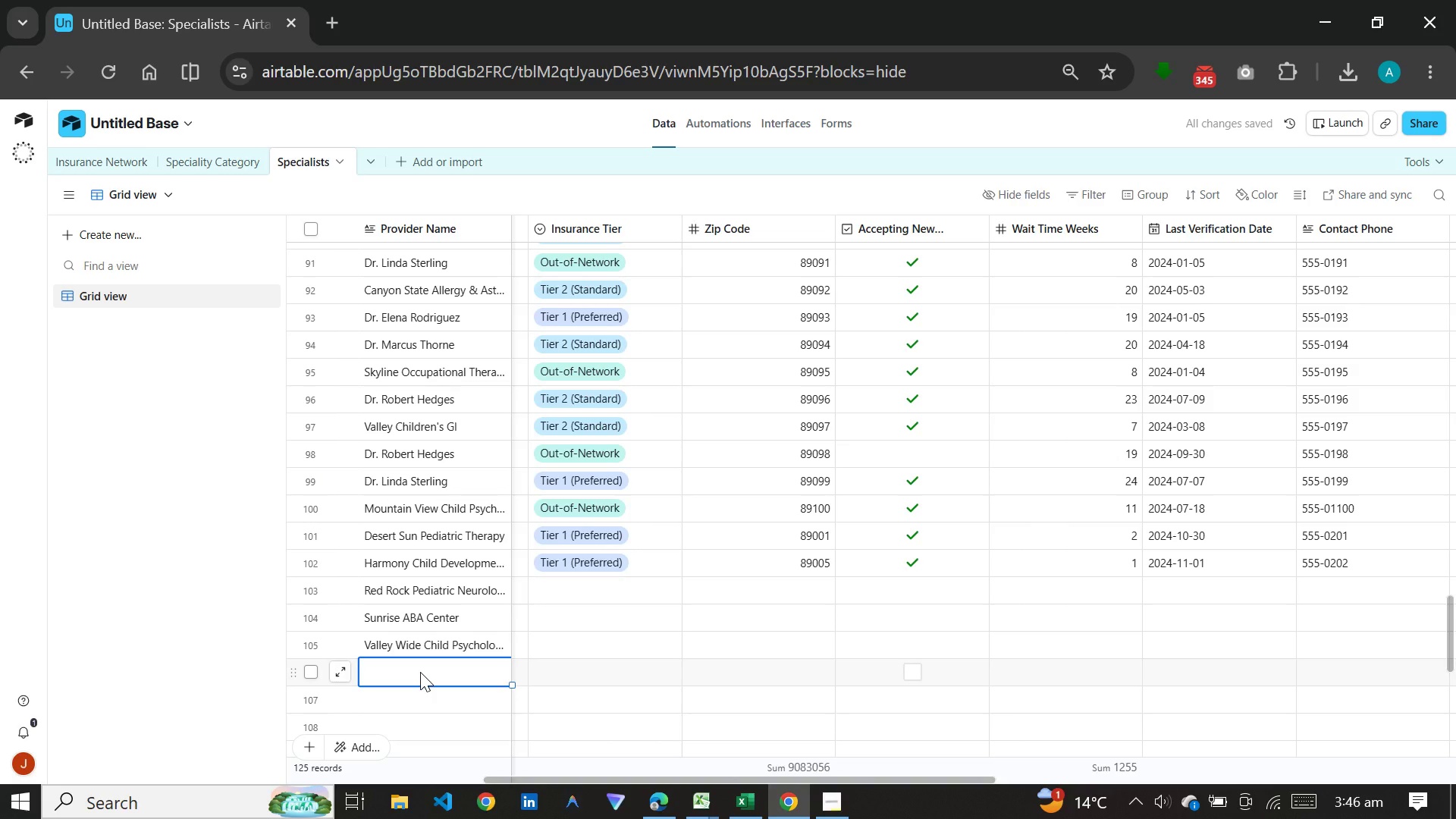 
scroll: coordinate [420, 672], scroll_direction: down, amount: 9.0
 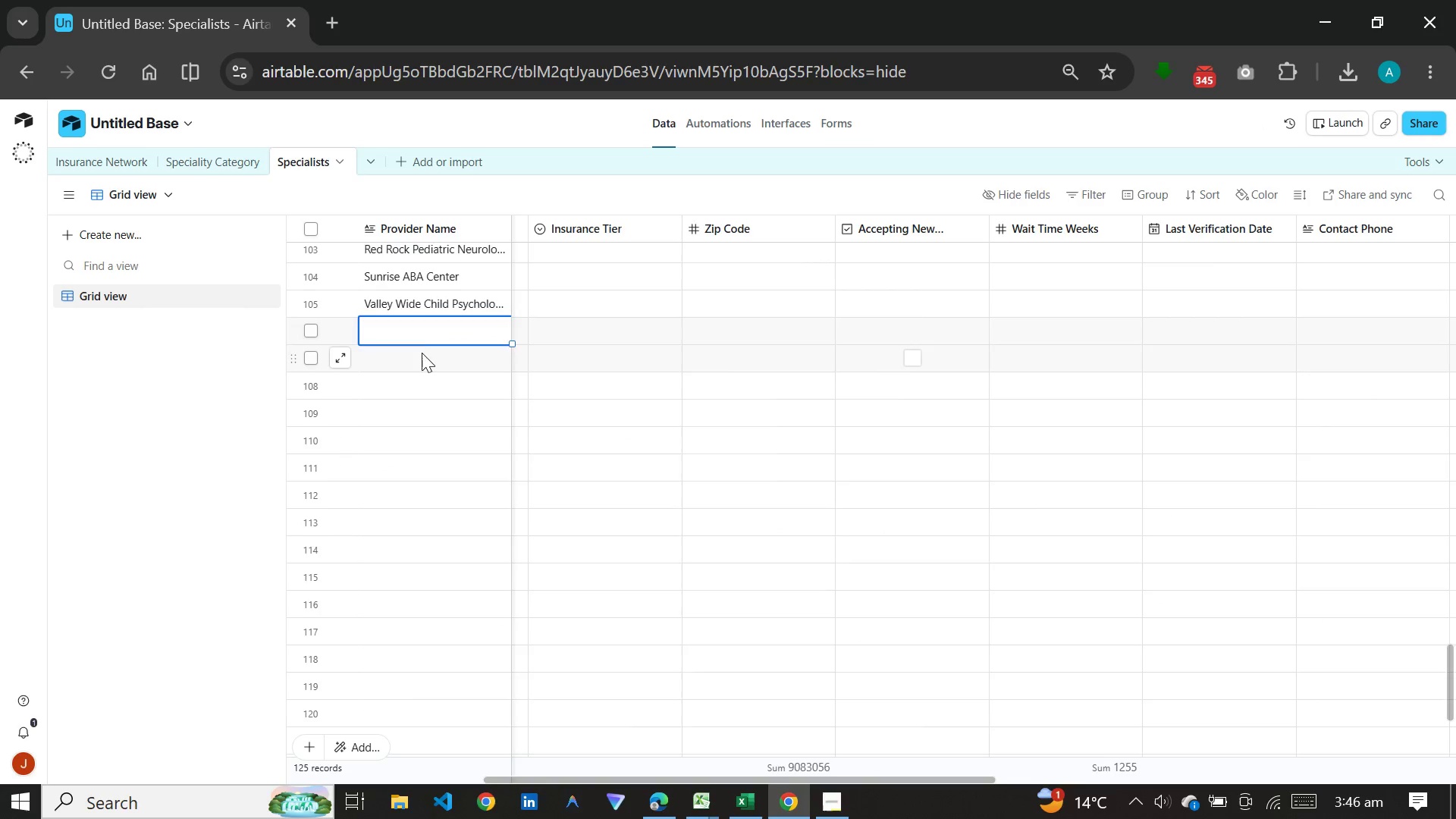 
left_click([422, 331])
 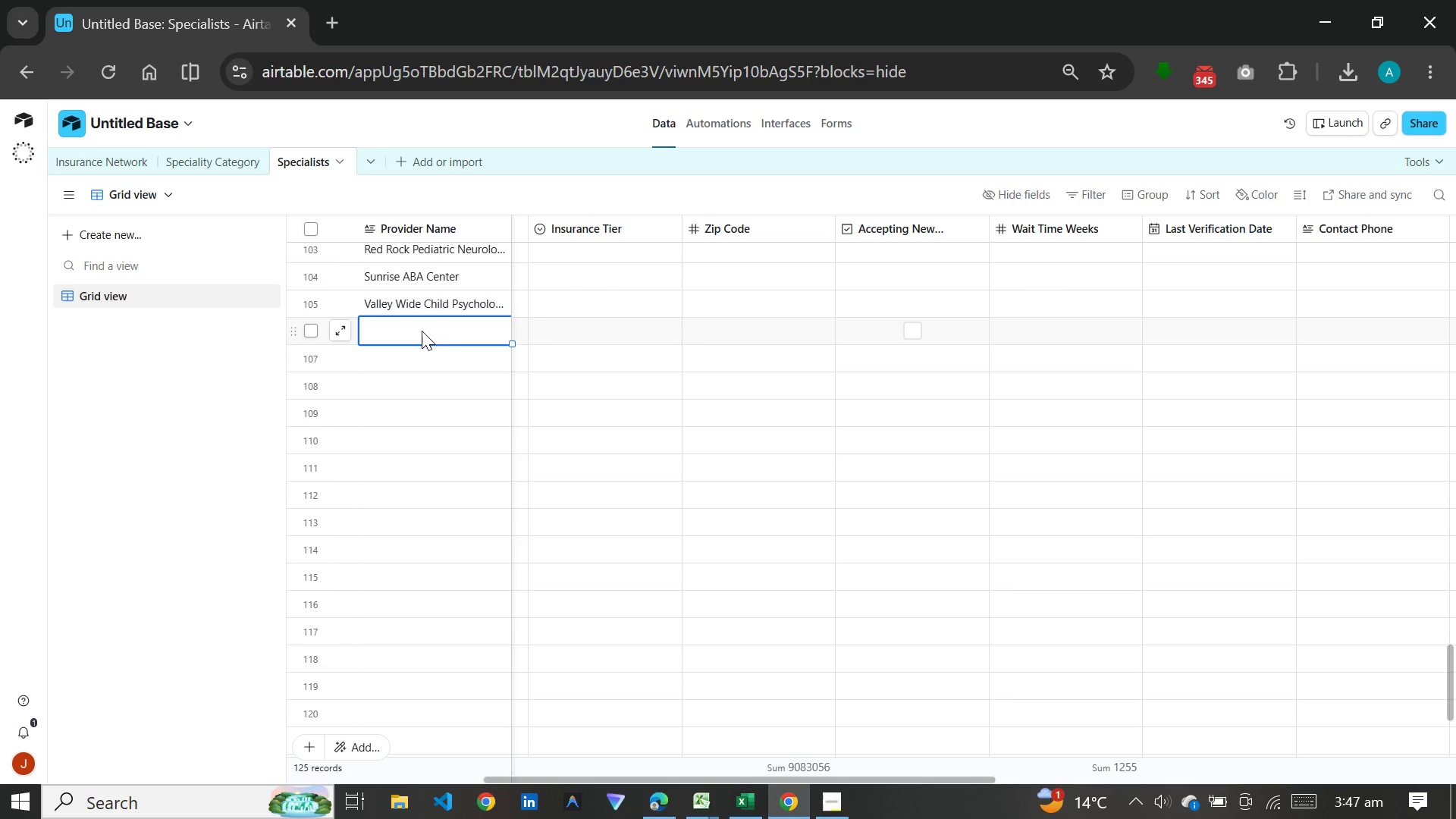 
wait(5.53)
 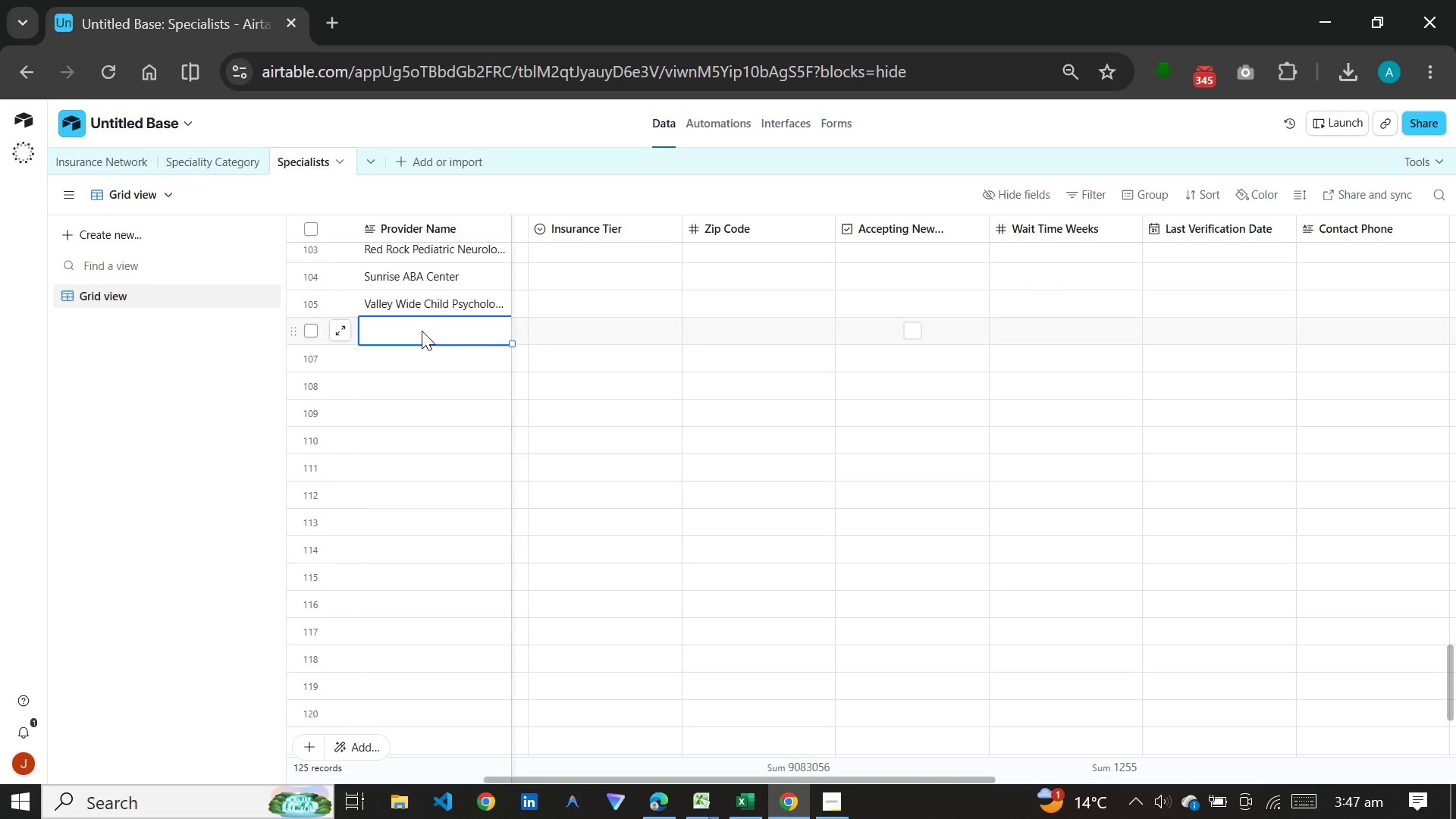 
type(St. Mary's Pediar)
key(Backspace)
type(tric)
 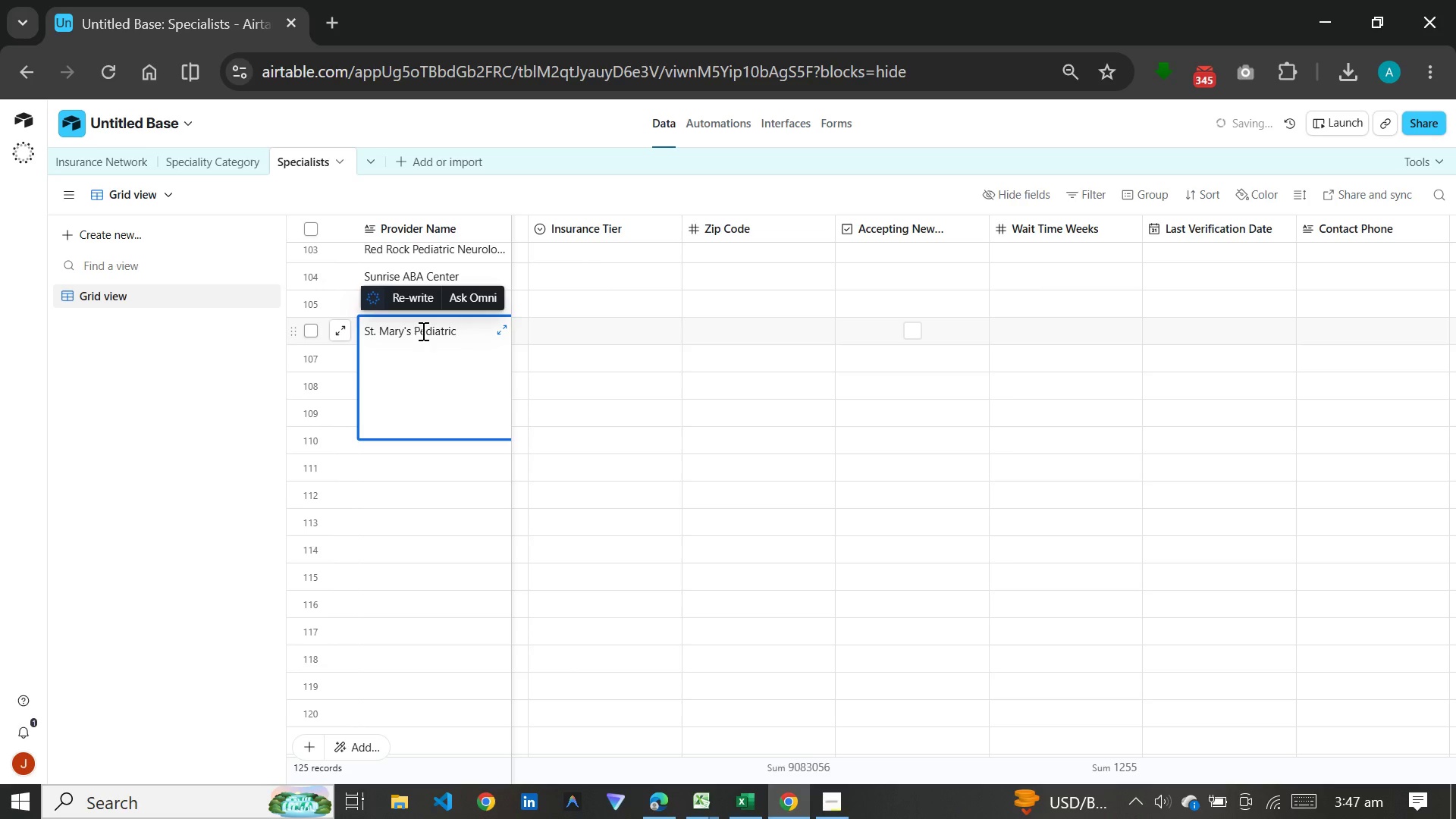 
wait(7.3)
 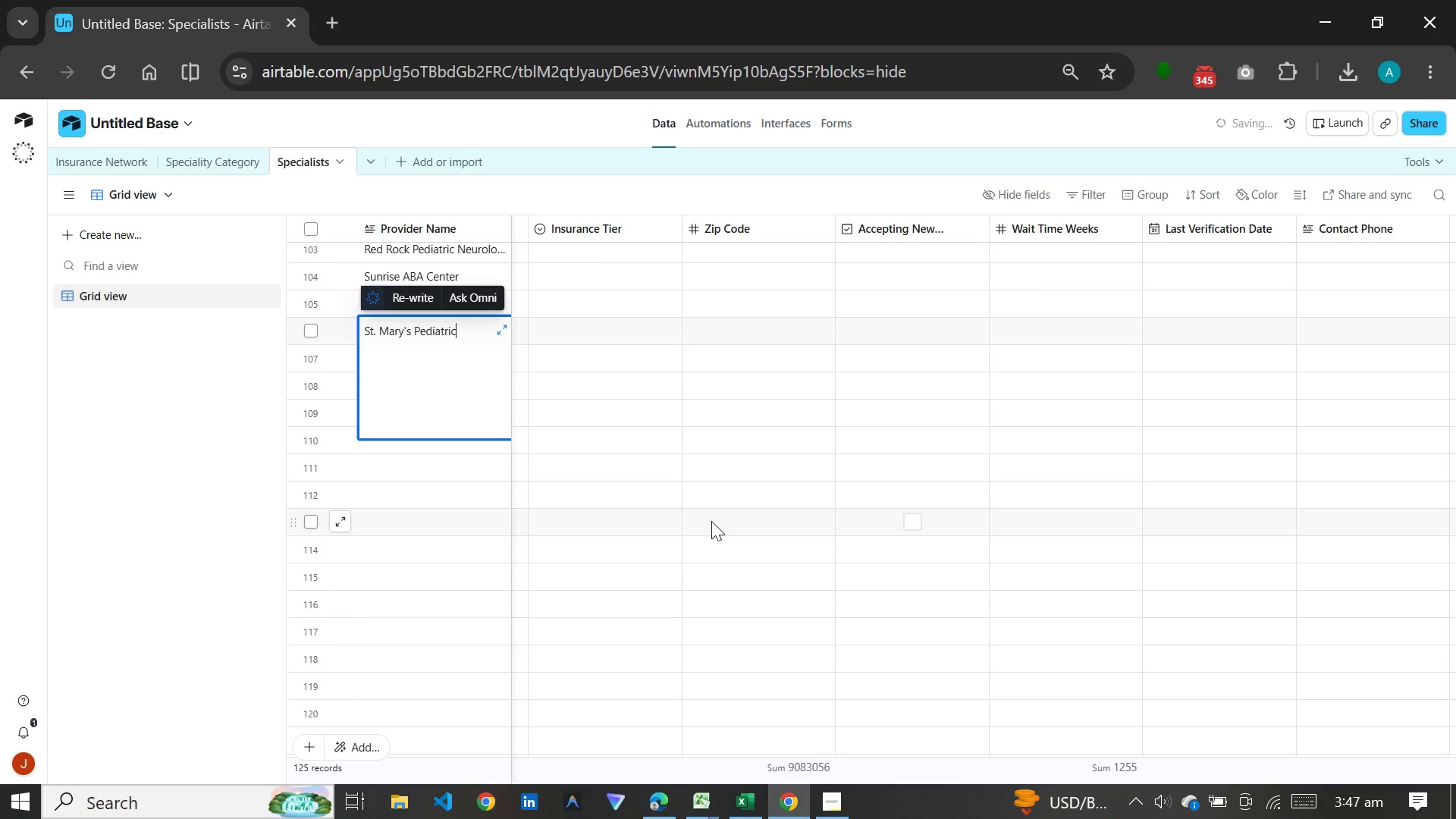 
type( Cardil)
key(Backspace)
type(ology)
 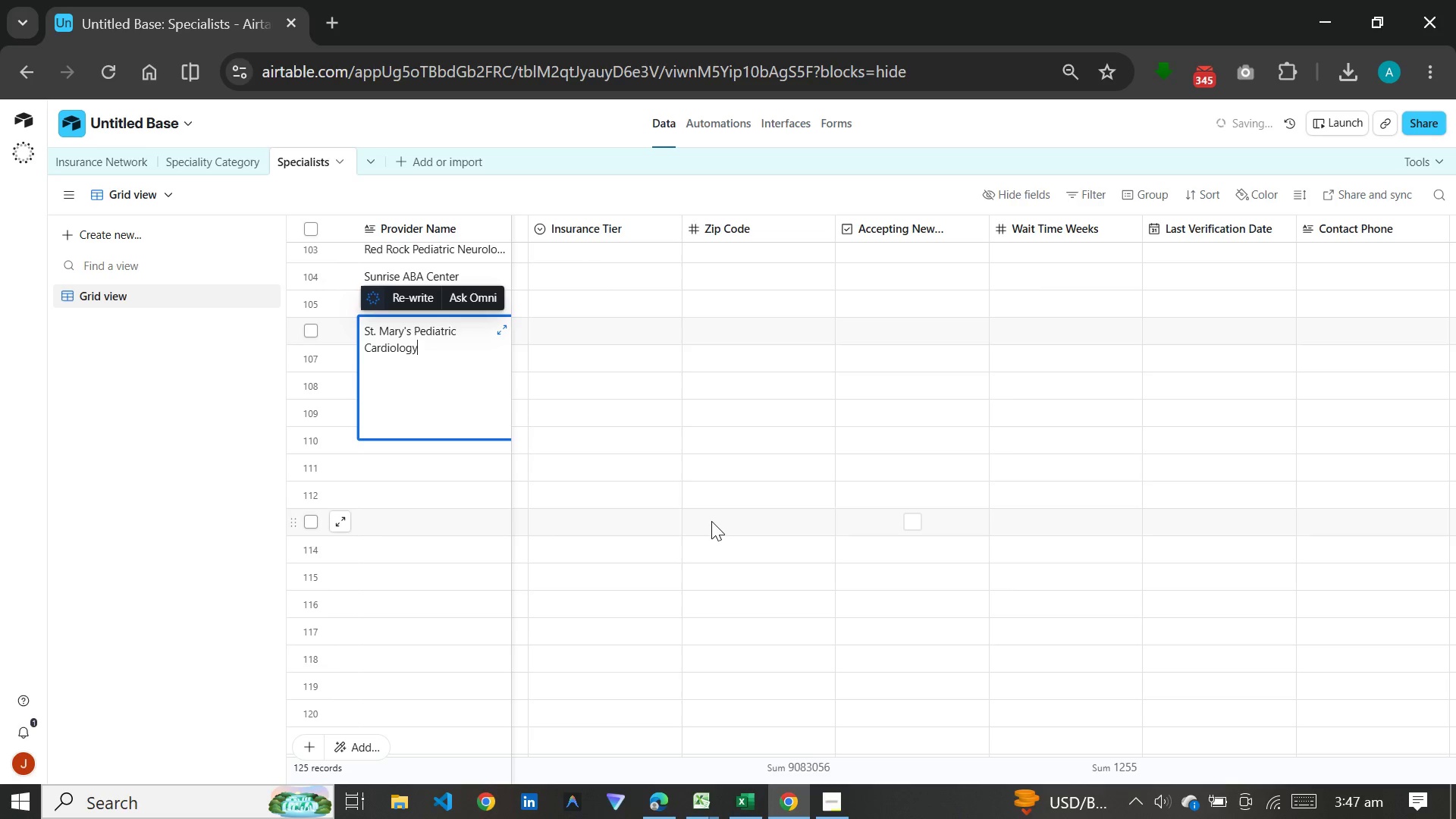 
wait(11.08)
 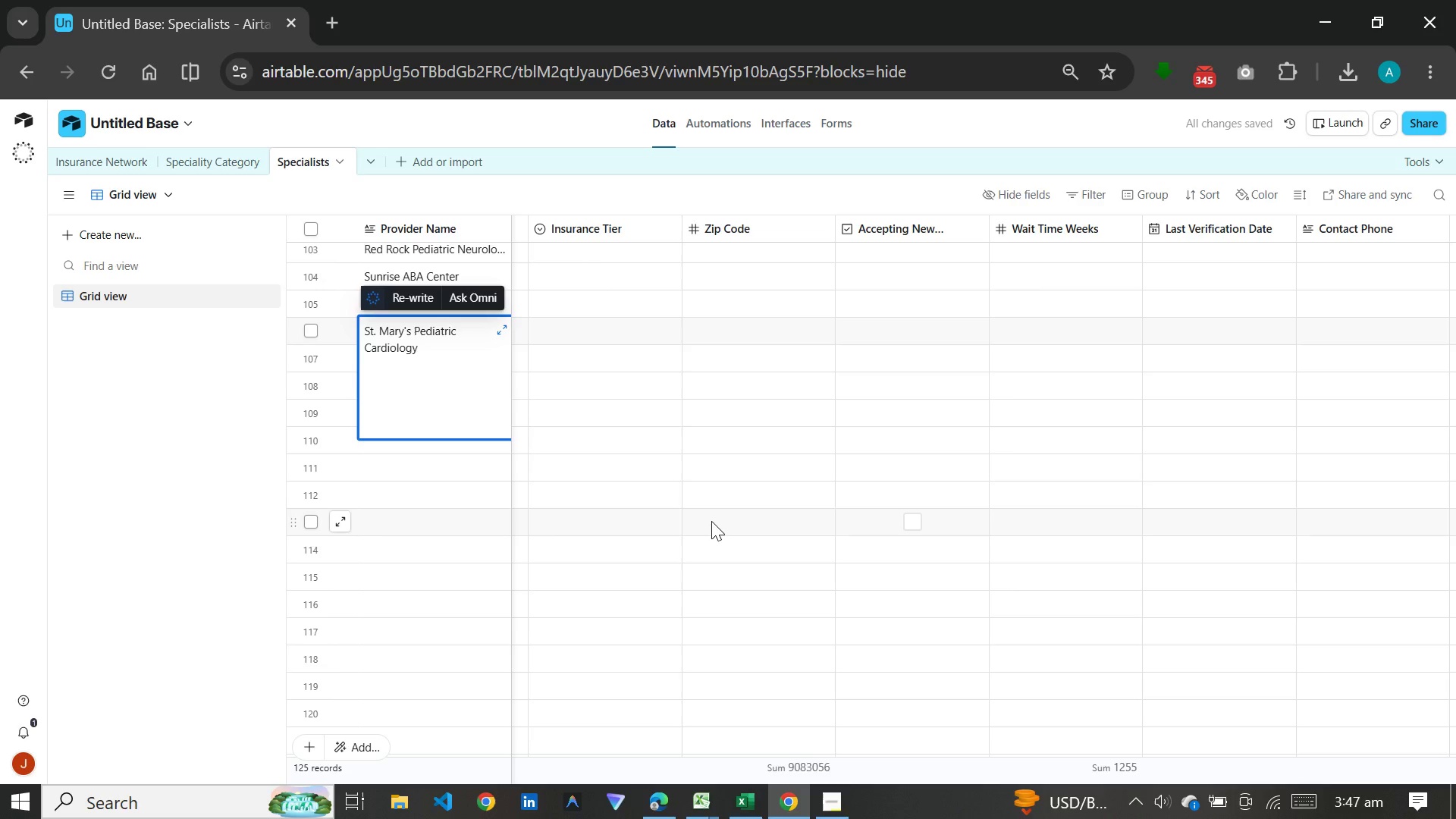 
left_click([622, 356])
 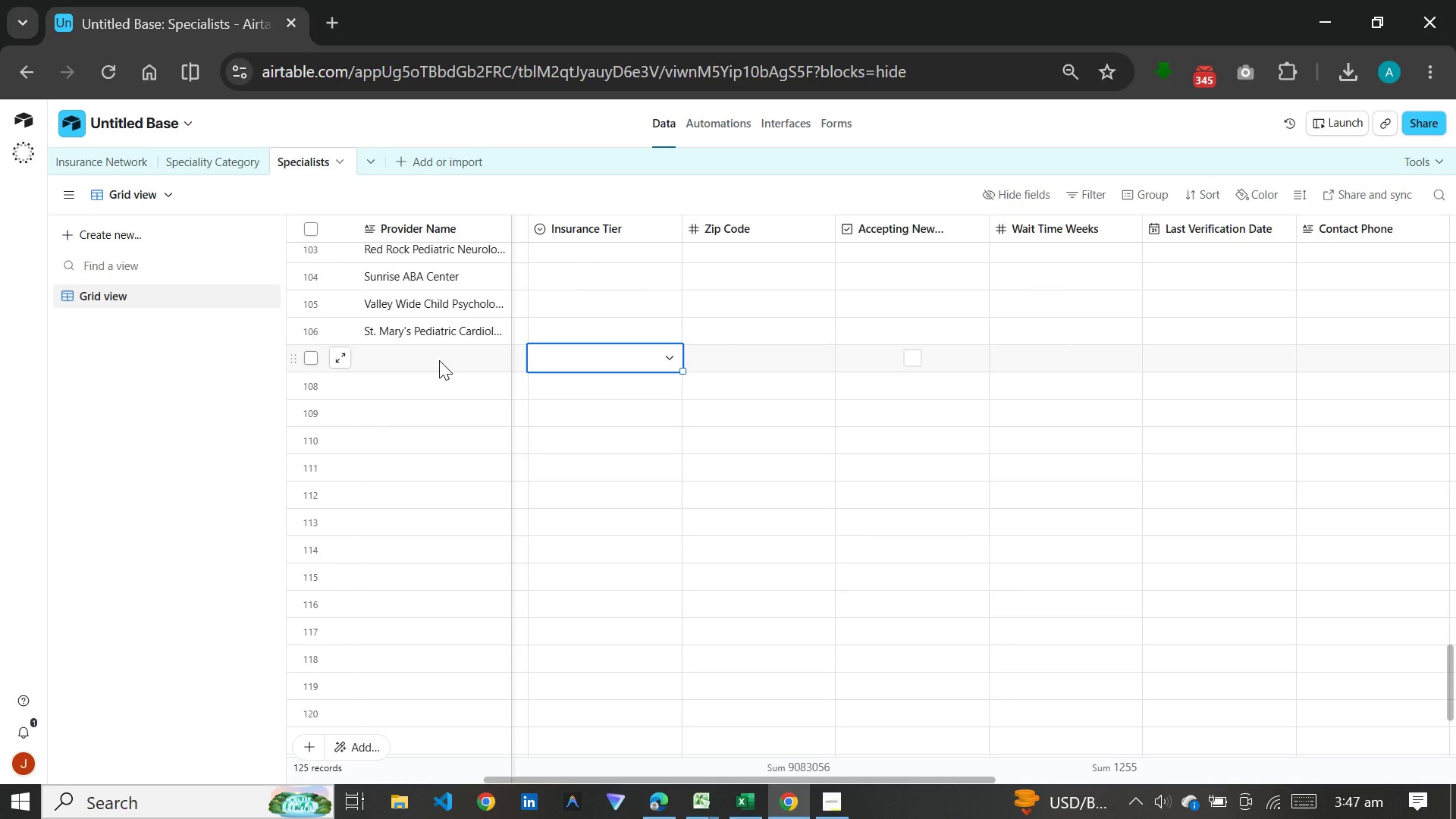 
left_click([439, 360])
 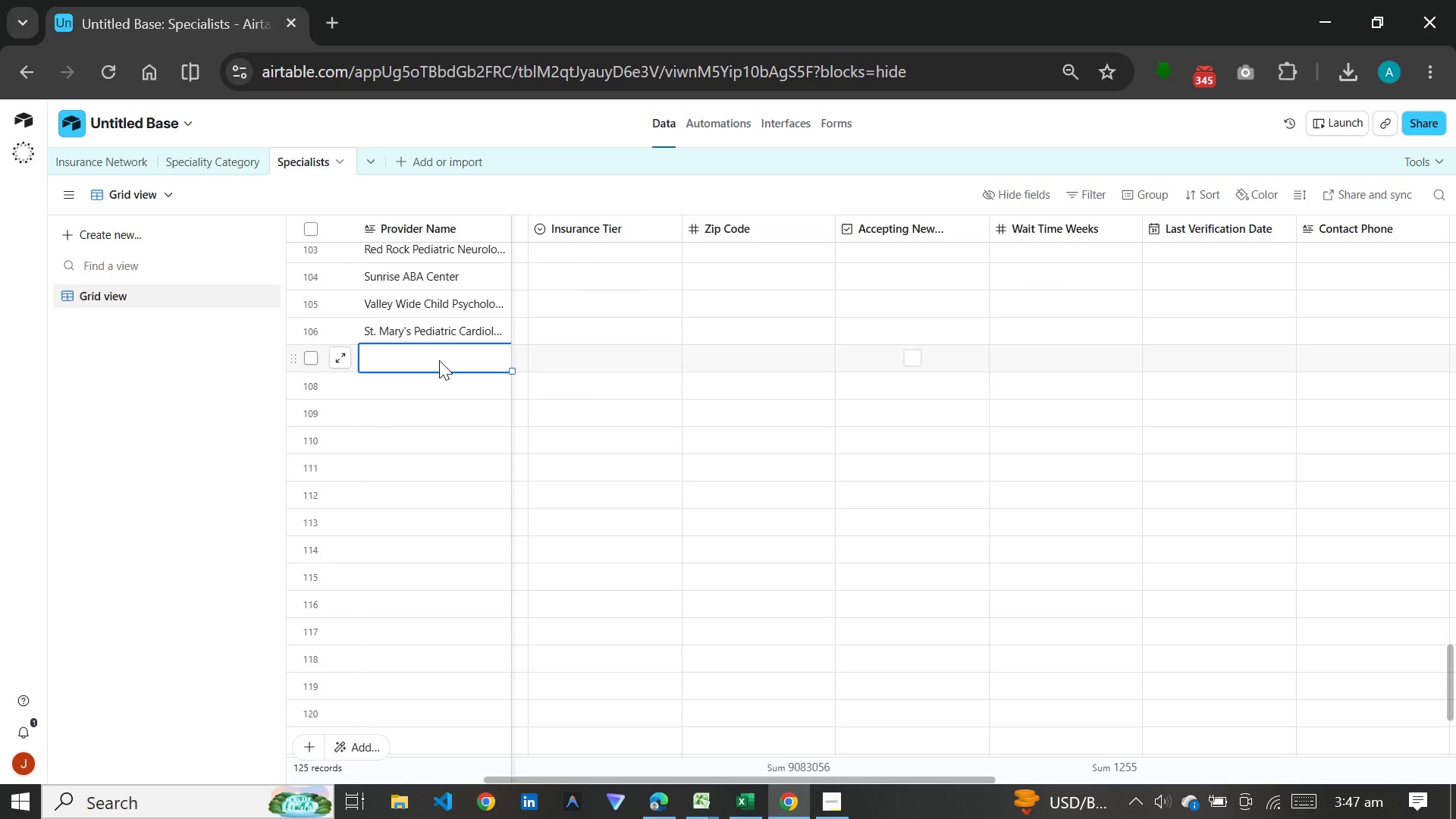 
type(1588)
 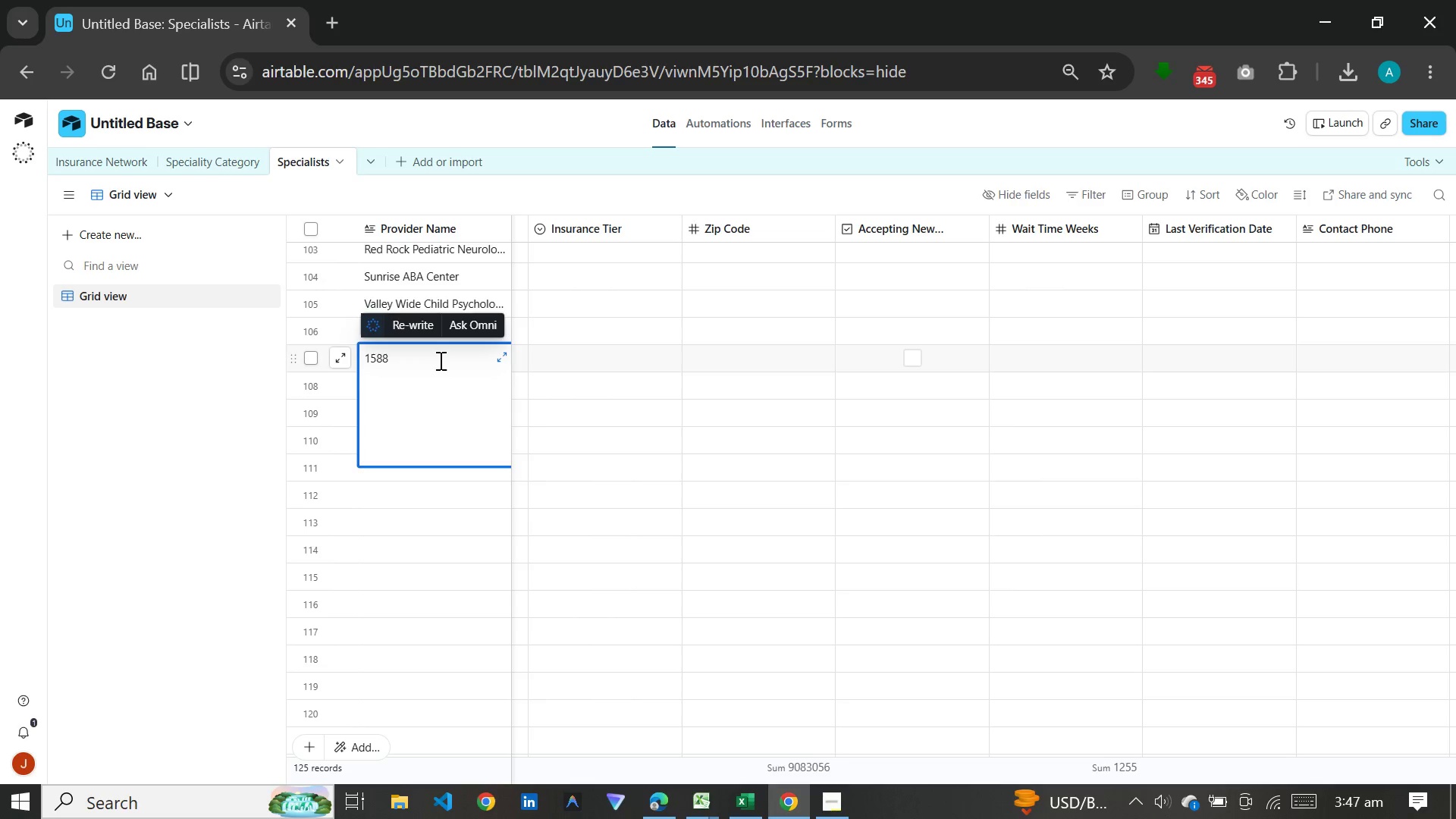 
key(Backspace)
 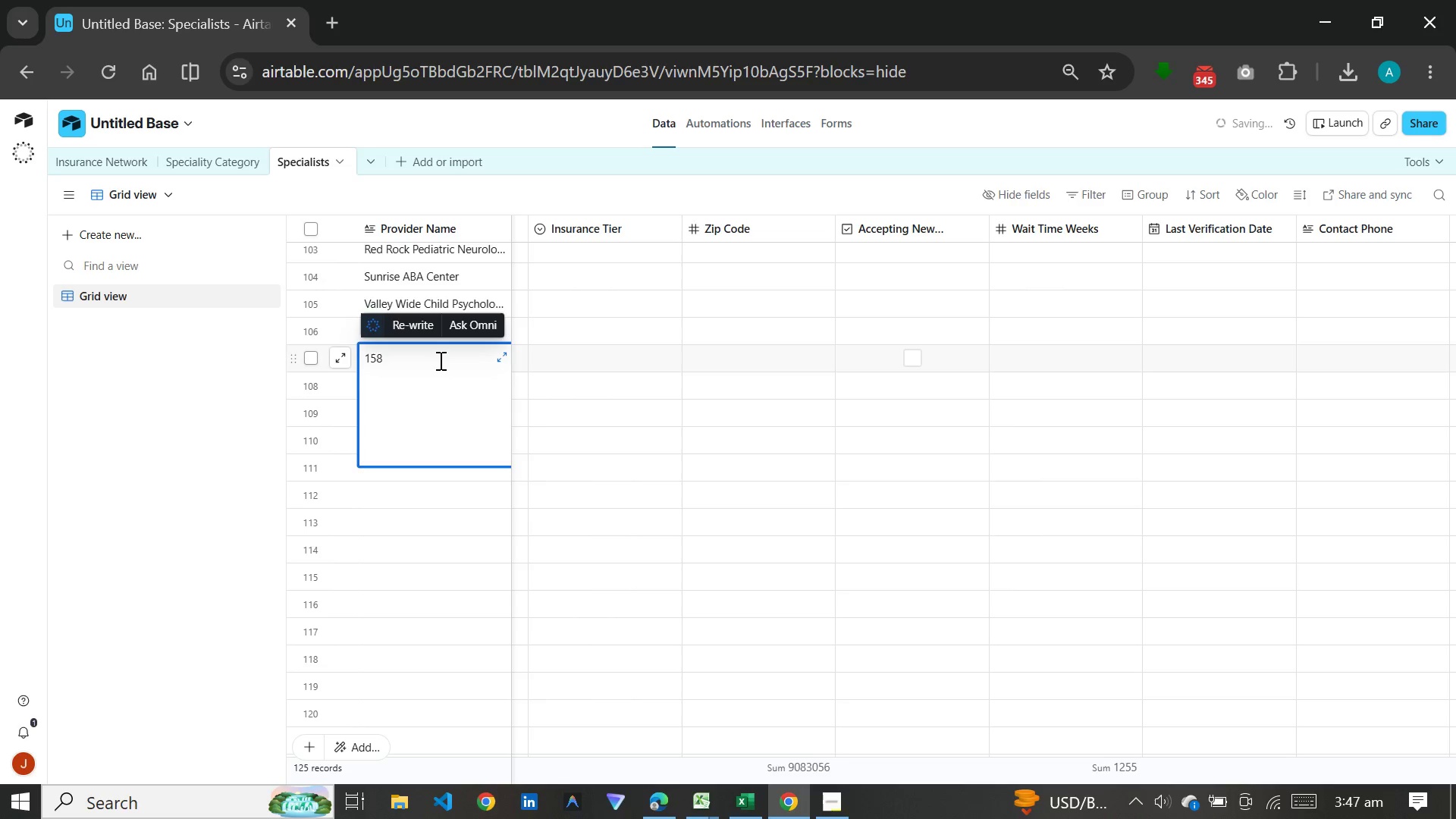 
key(Backspace)
 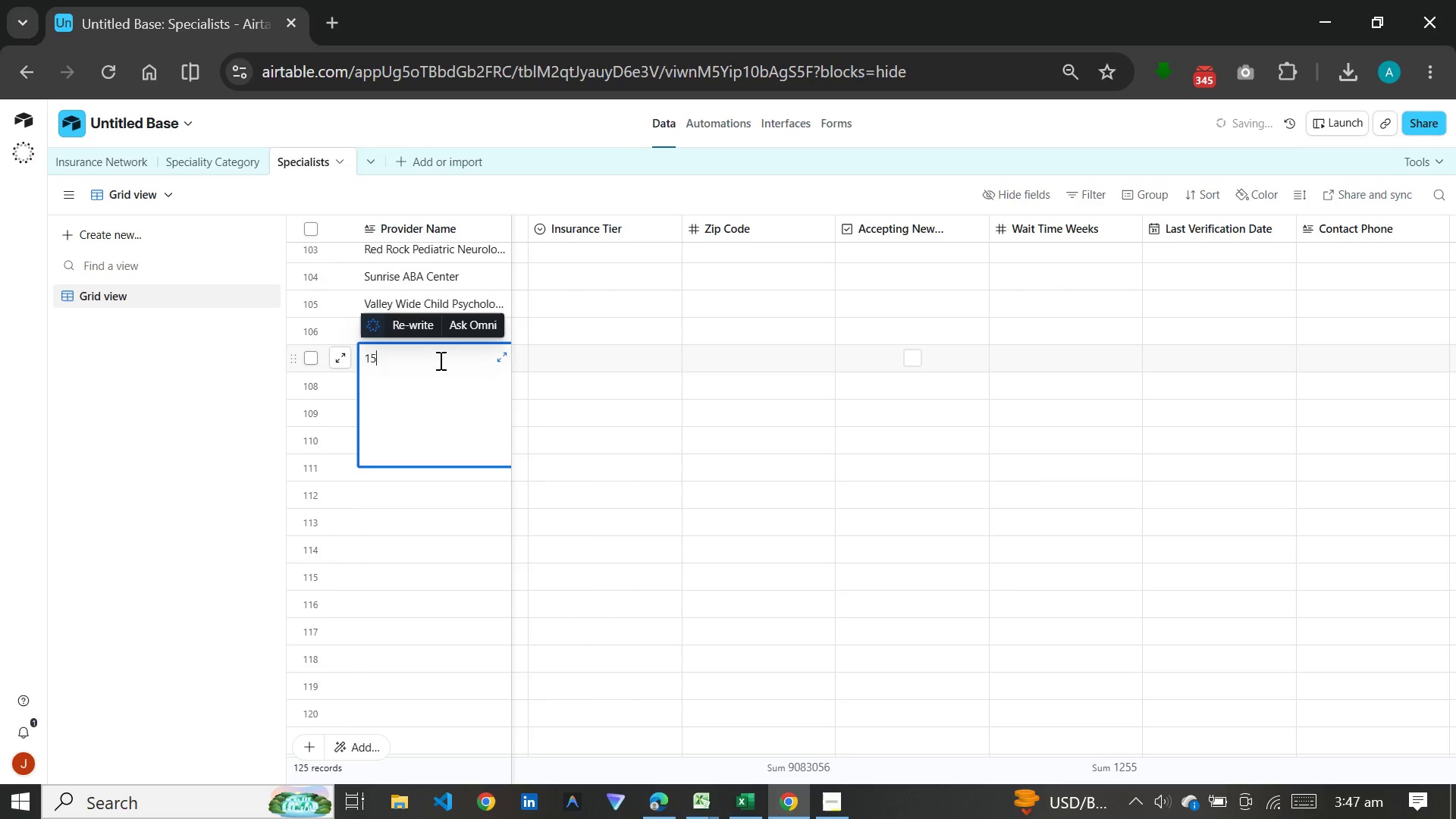 
key(Backspace)
 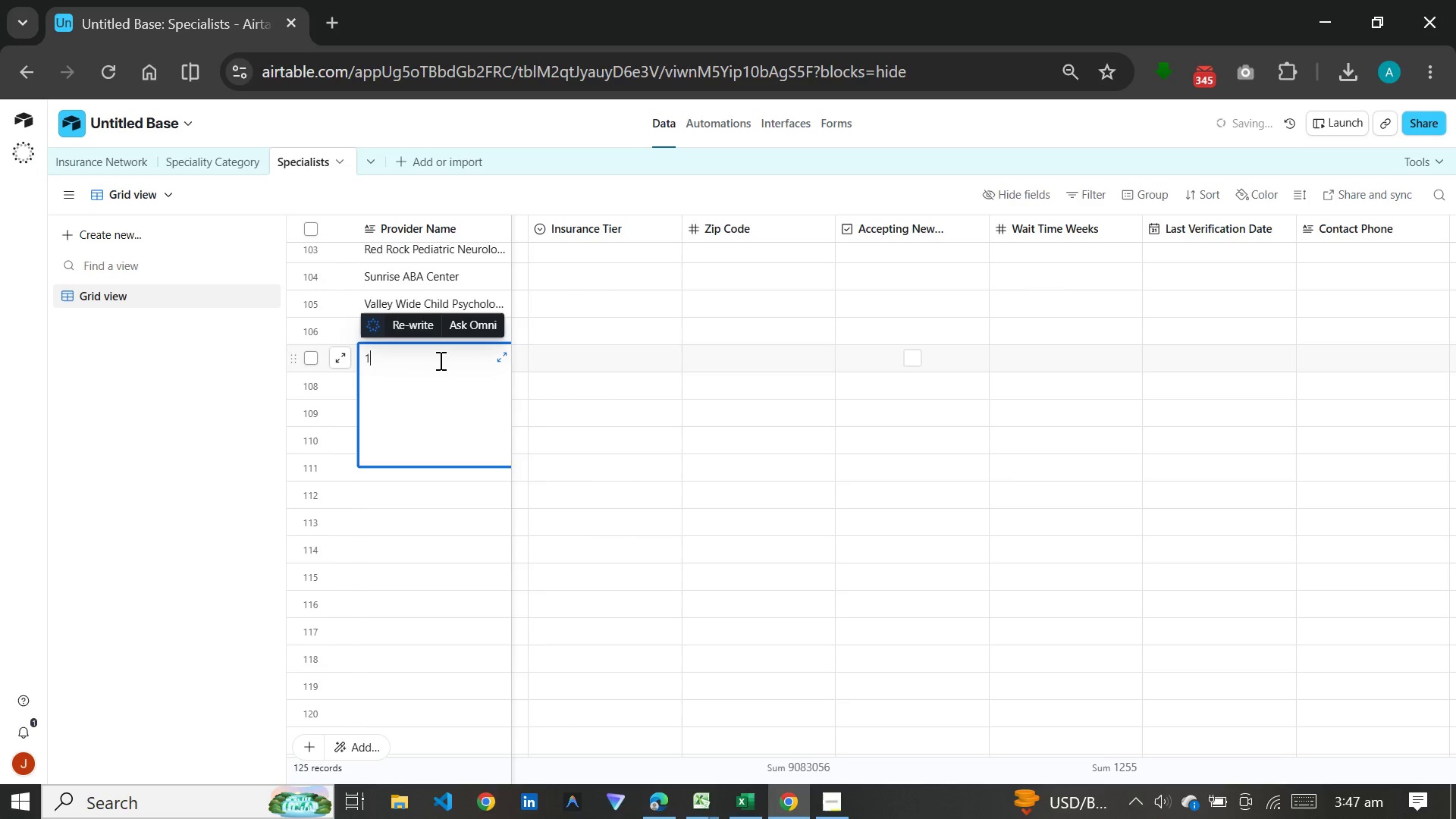 
key(Backspace)
 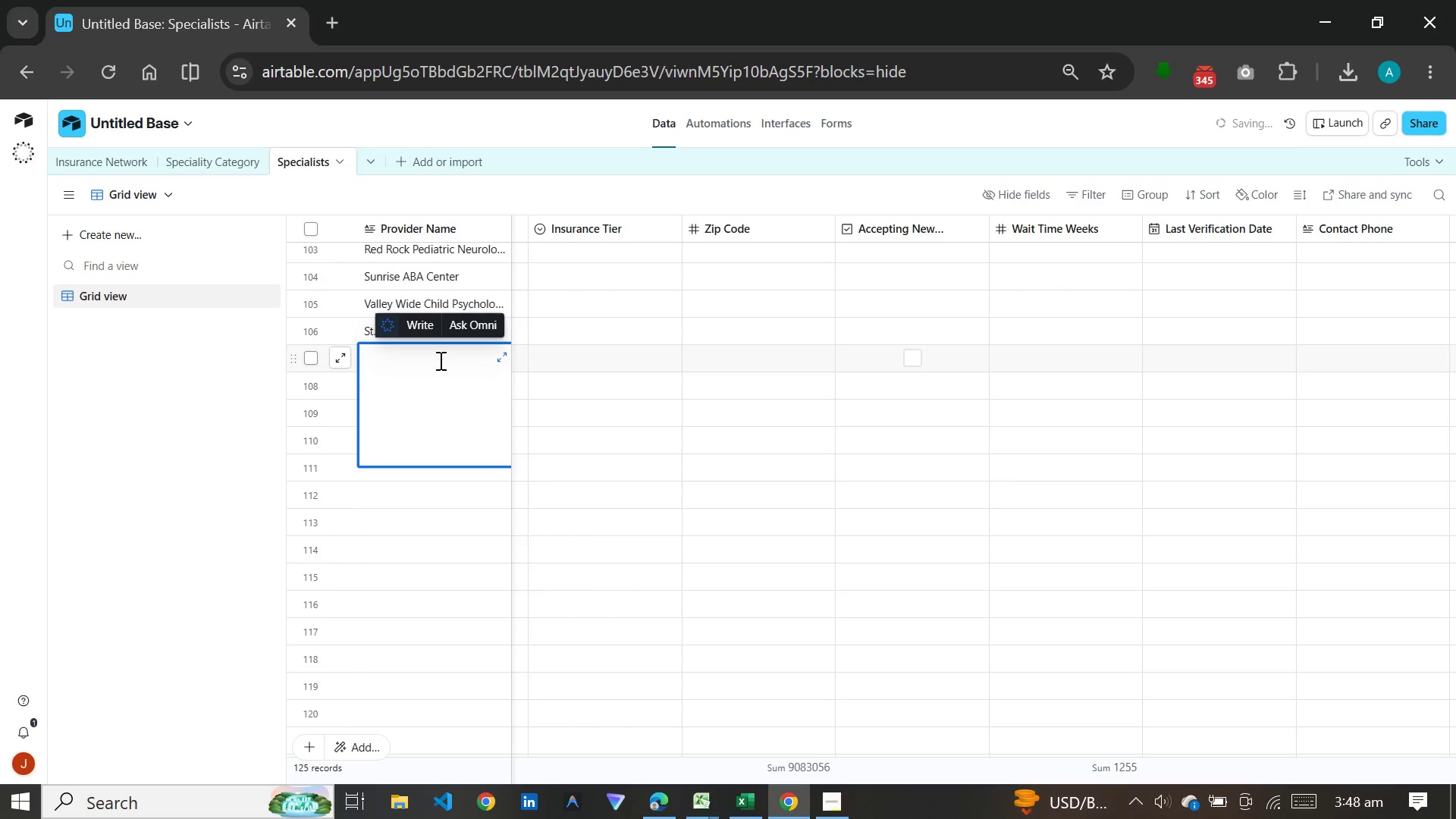 
type(Desert Bloom )
 